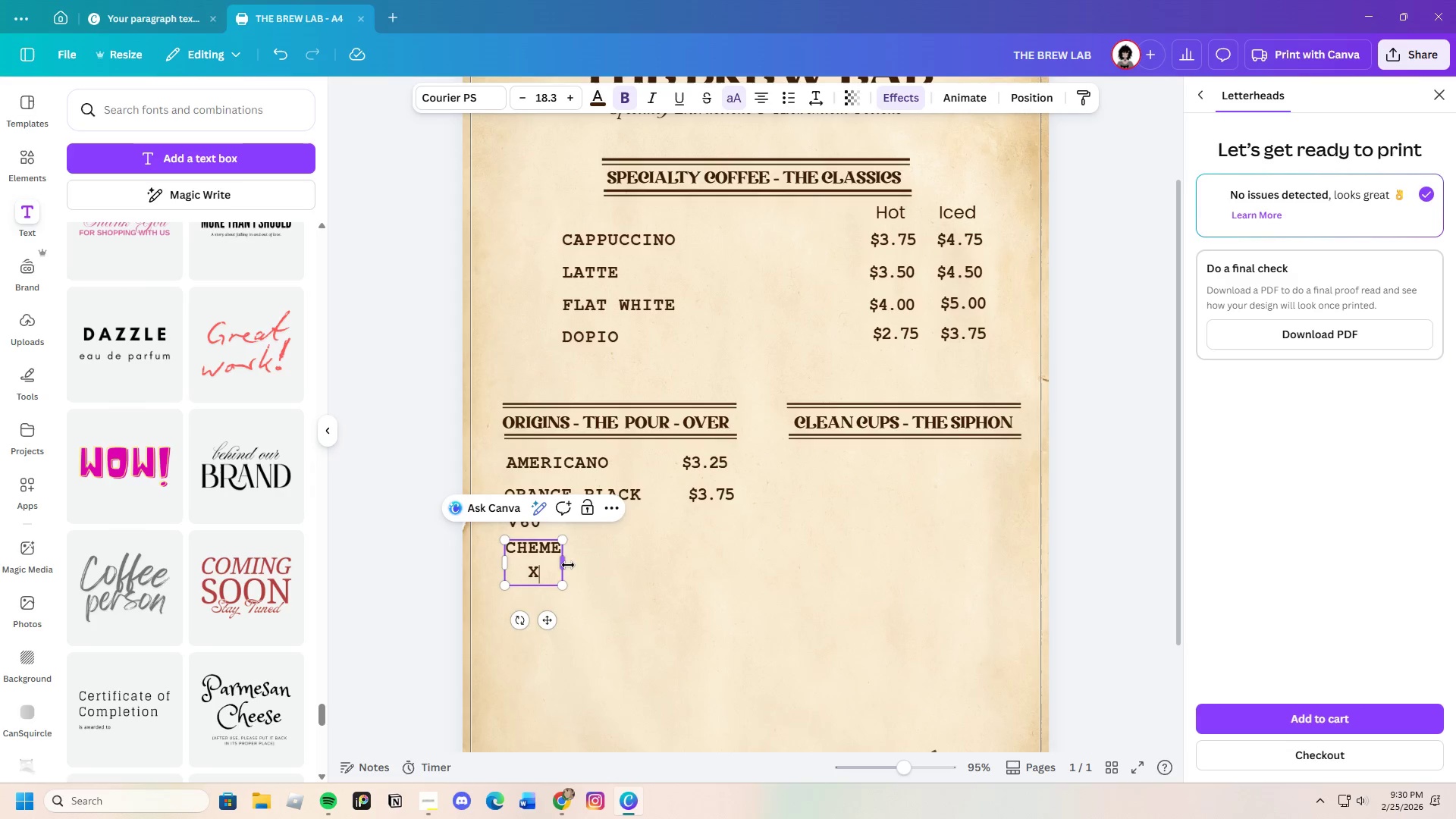 
left_click_drag(start_coordinate=[568, 565], to_coordinate=[583, 566])
 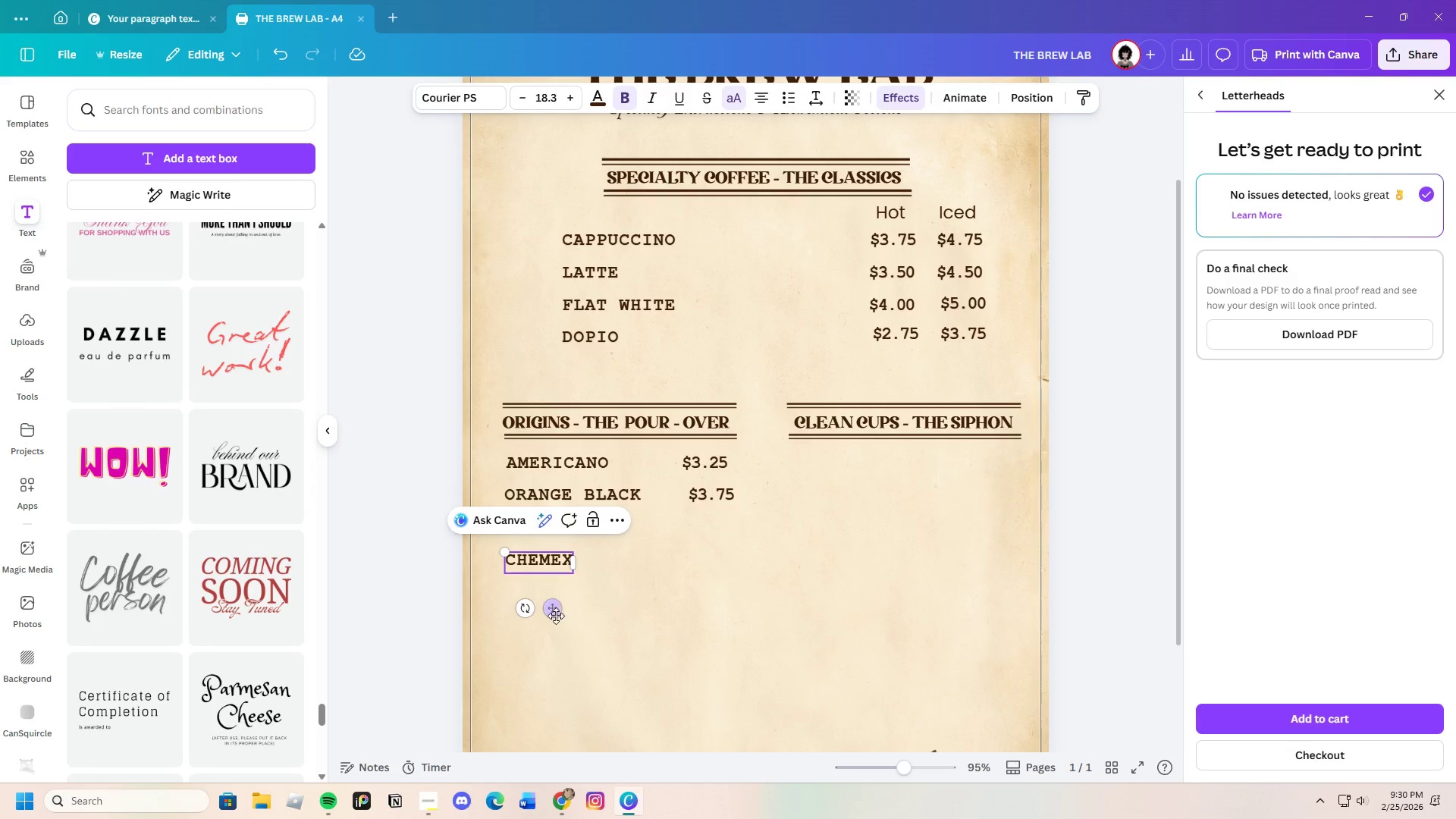 
left_click_drag(start_coordinate=[556, 616], to_coordinate=[557, 604])
 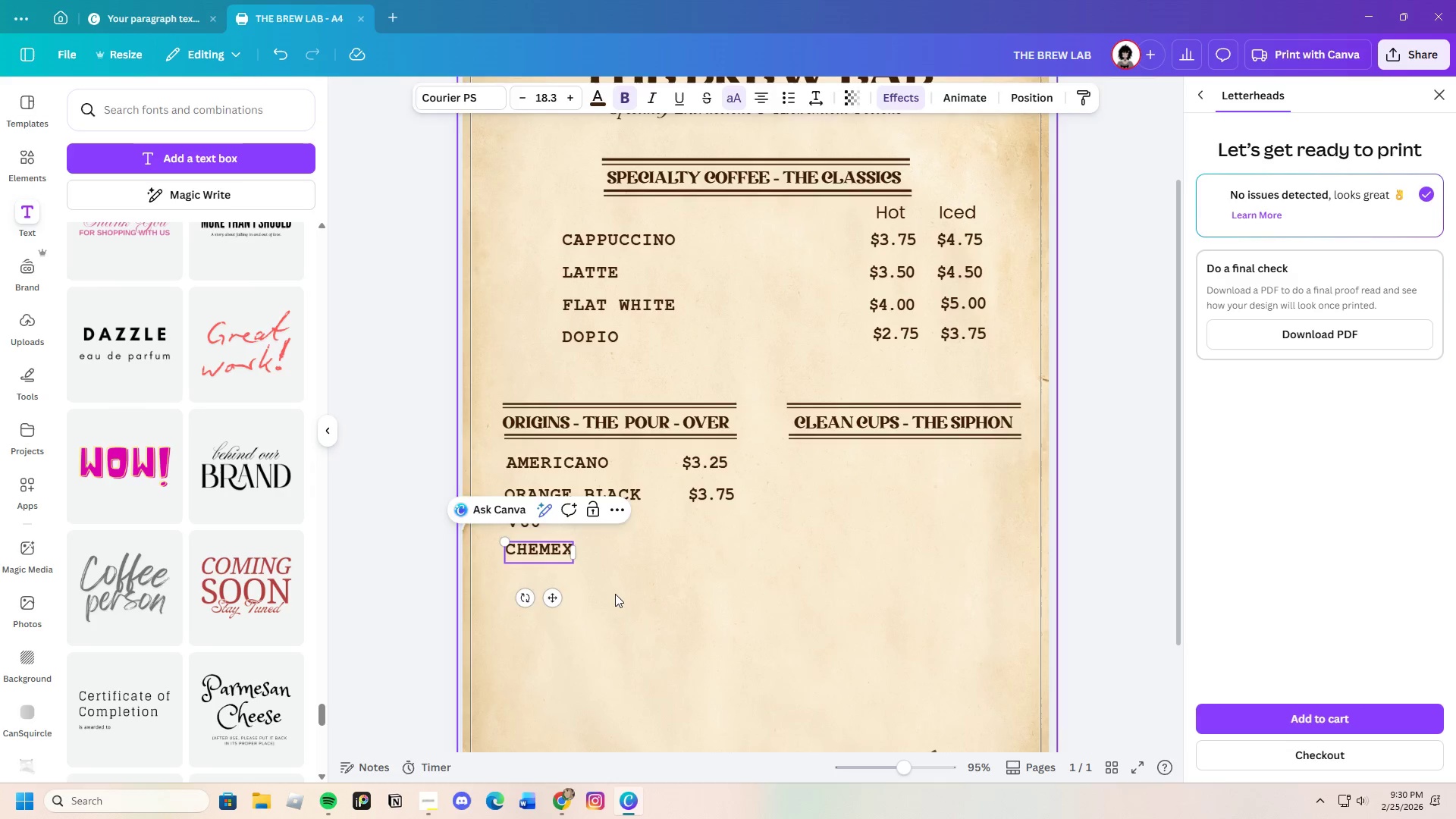 
left_click([615, 594])
 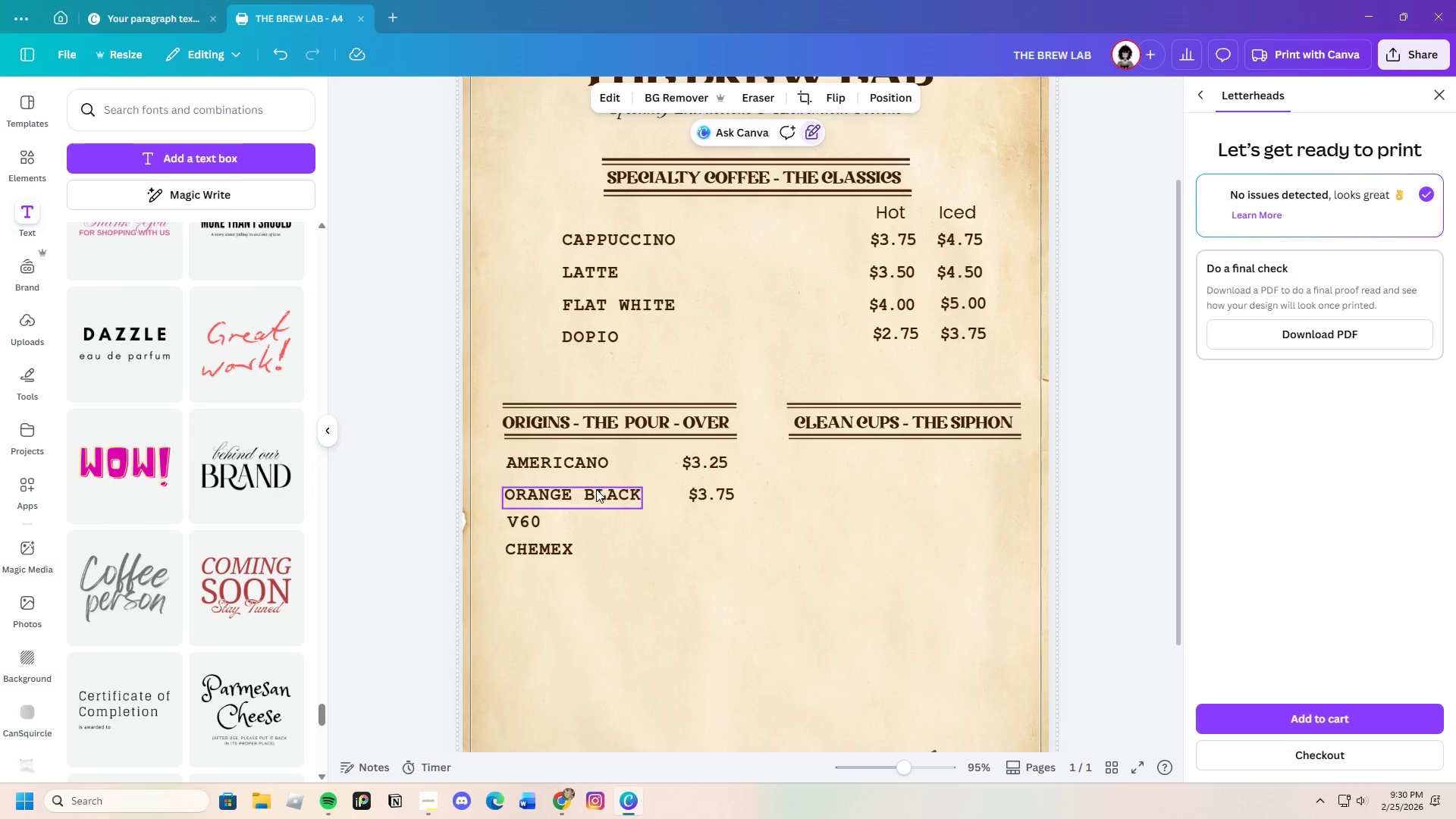 
left_click_drag(start_coordinate=[596, 494], to_coordinate=[599, 489])
 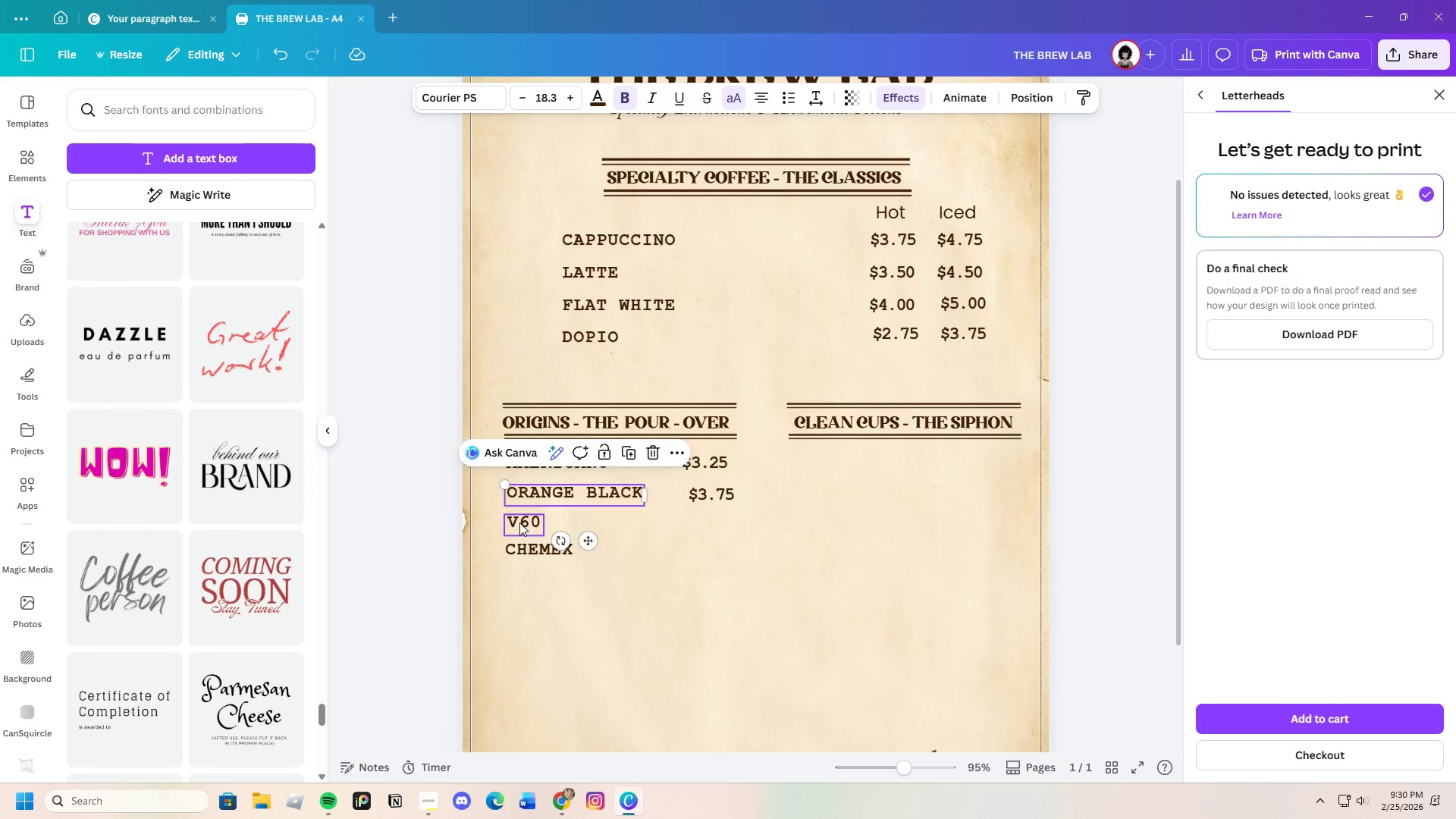 
left_click_drag(start_coordinate=[519, 522], to_coordinate=[523, 522])
 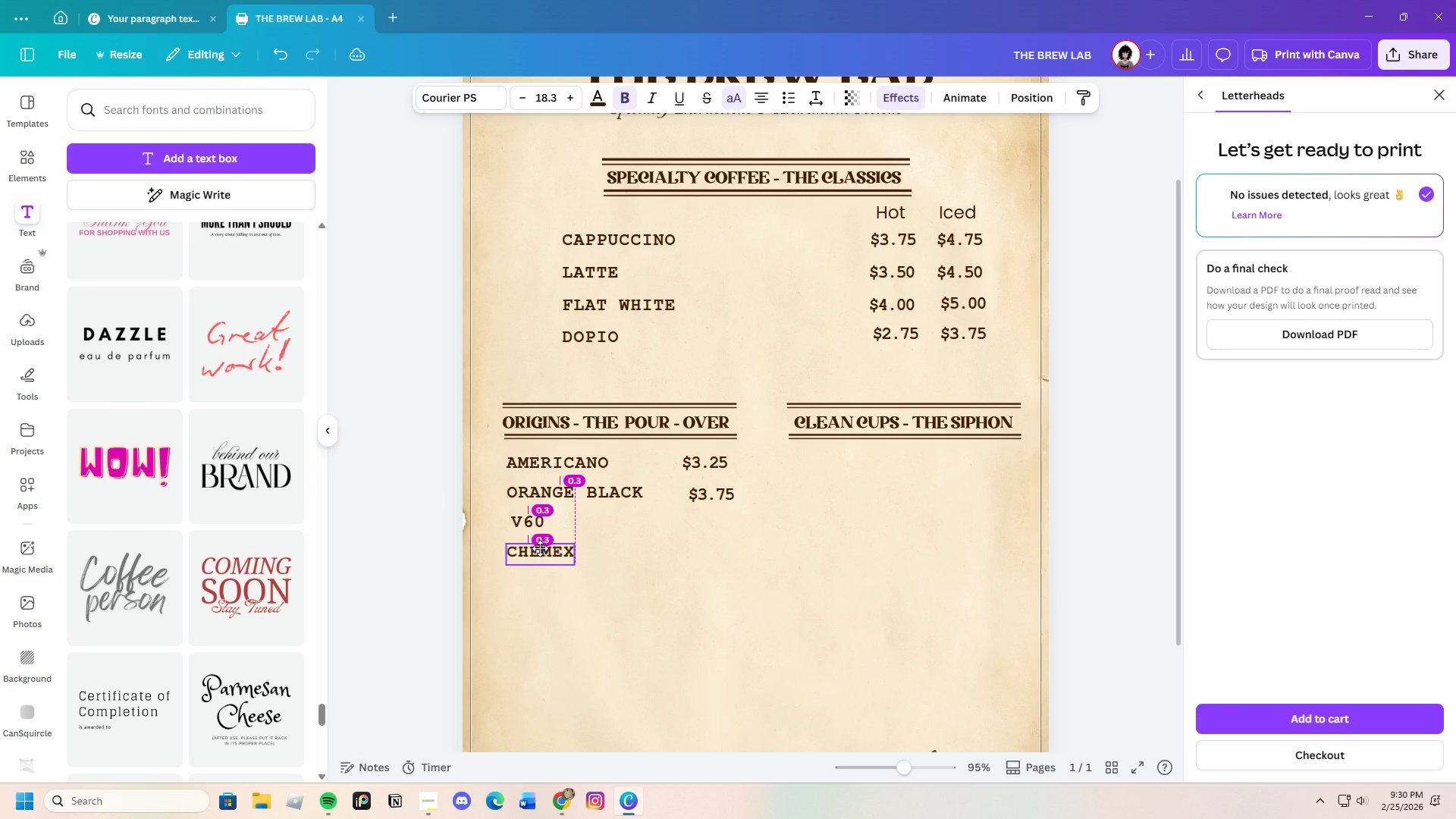 
left_click([654, 543])
 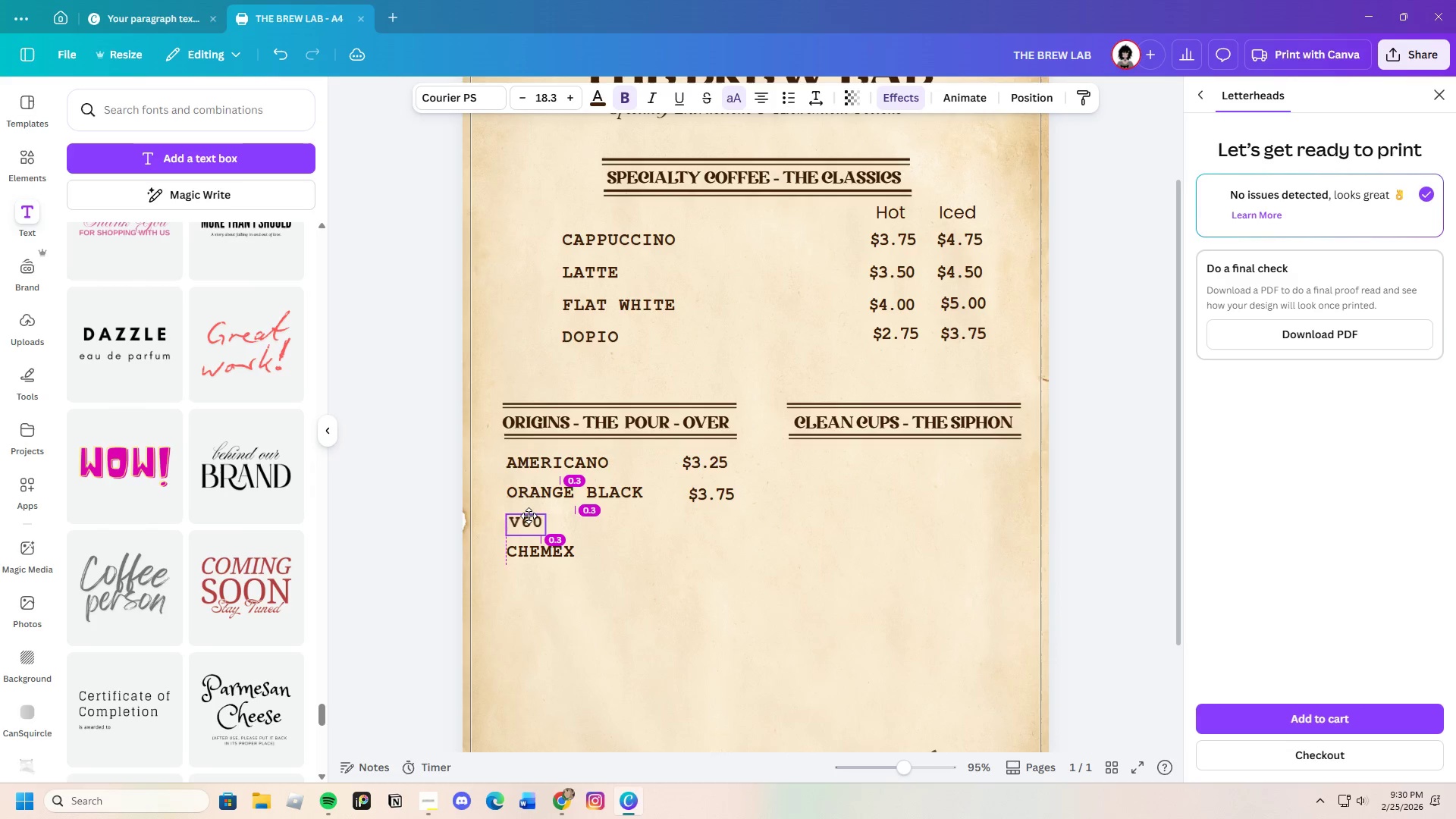 
left_click([643, 563])
 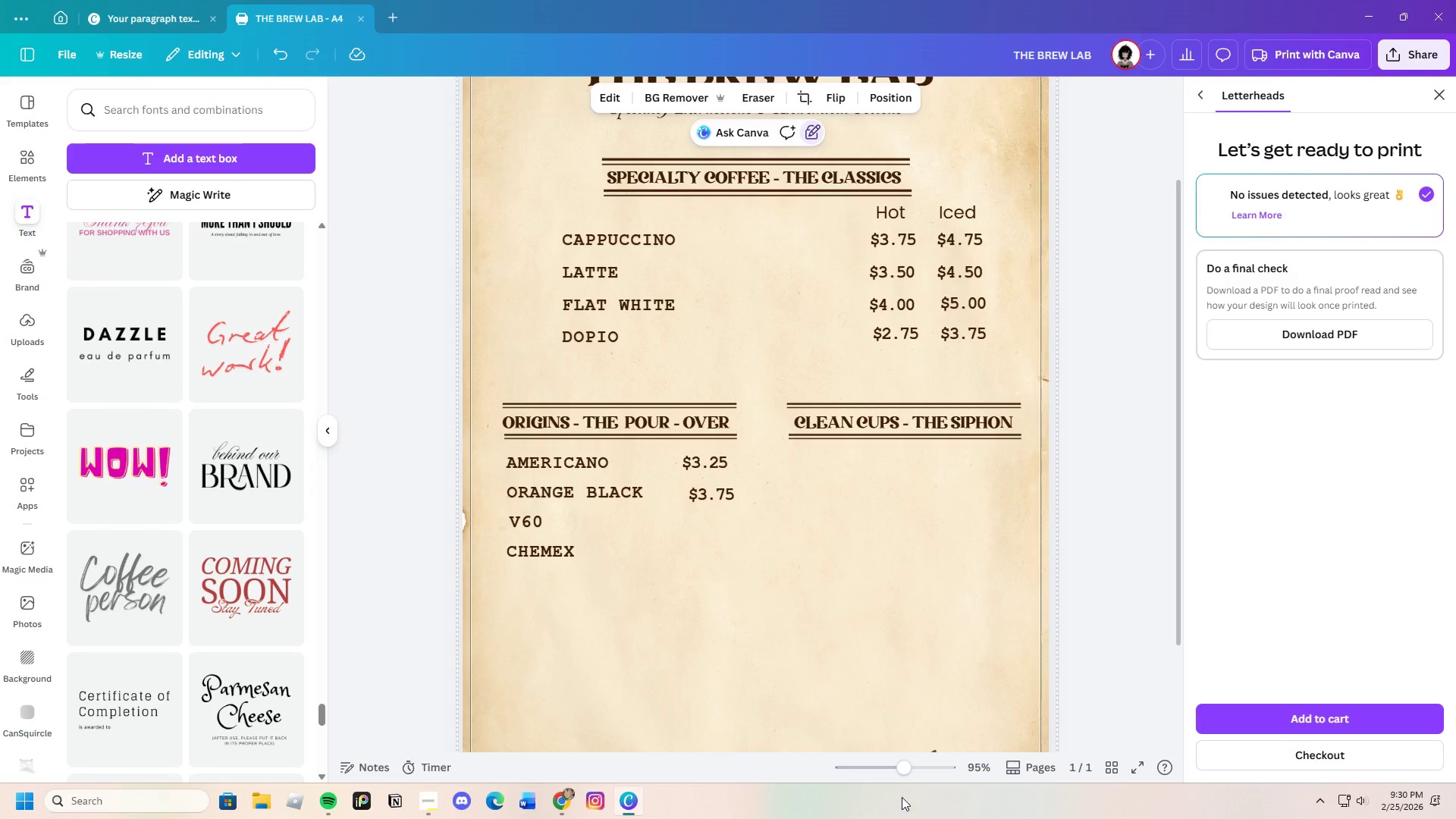 
left_click_drag(start_coordinate=[900, 764], to_coordinate=[915, 759])
 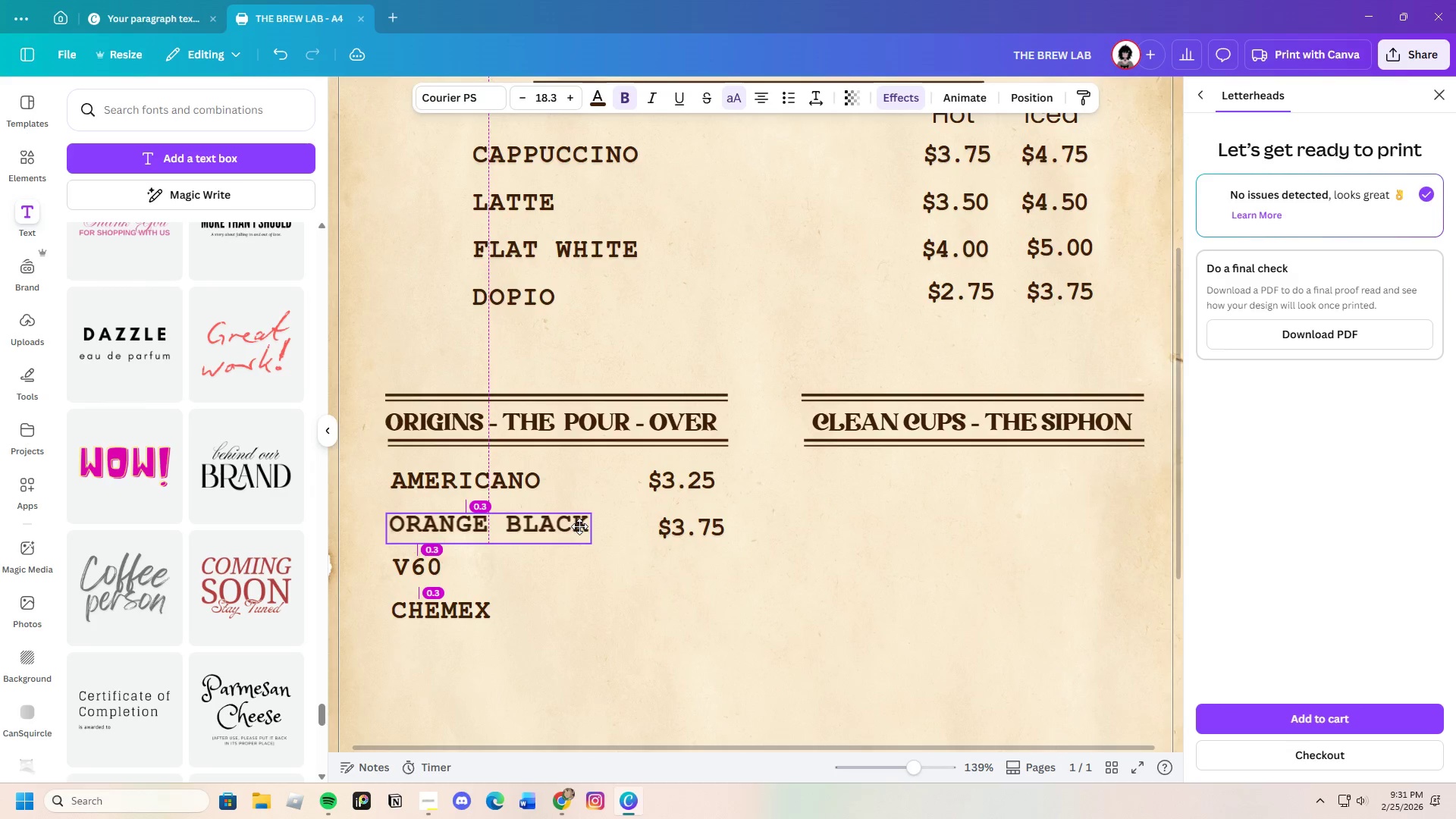 
wait(5.94)
 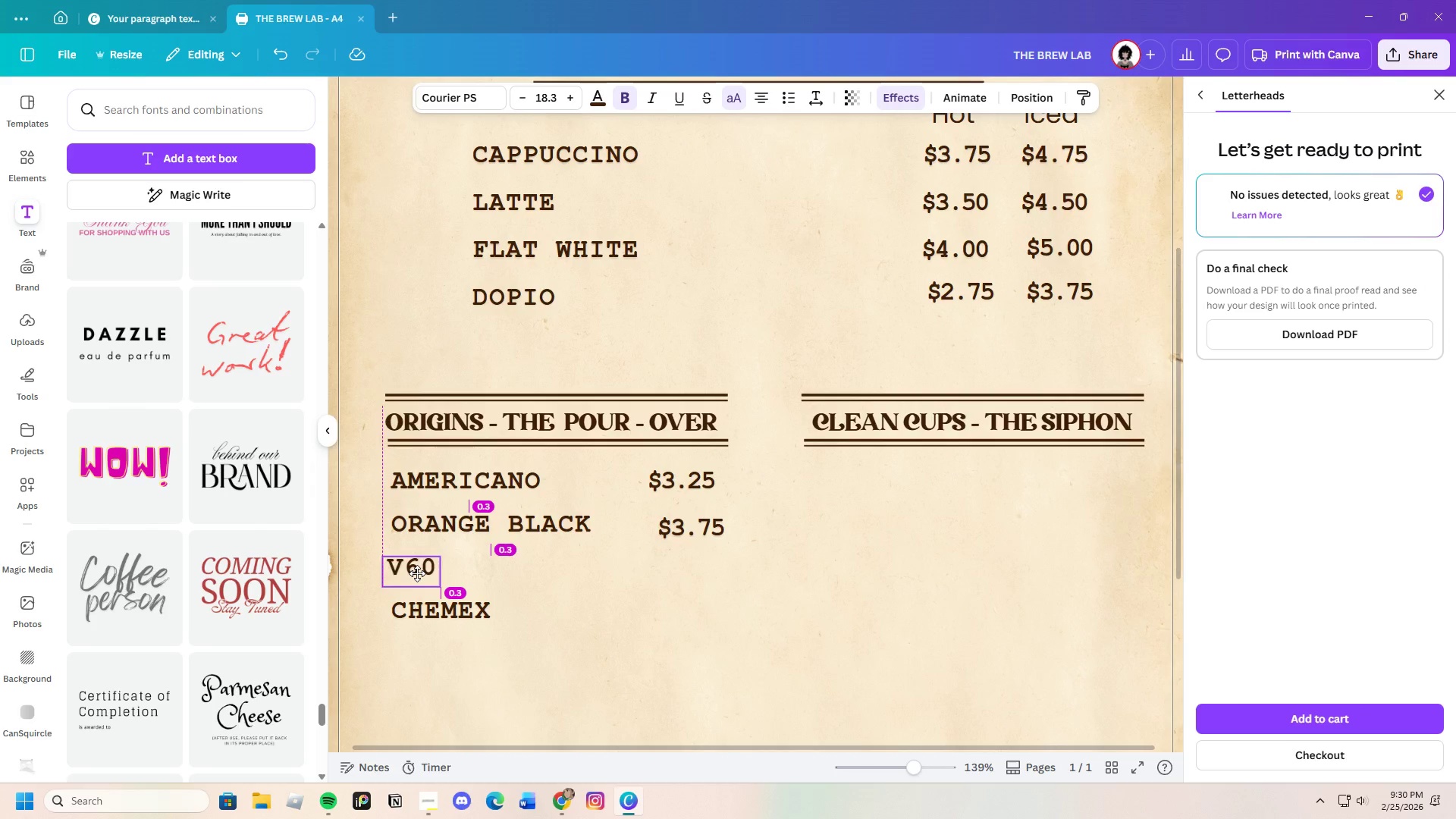 
left_click([648, 625])
 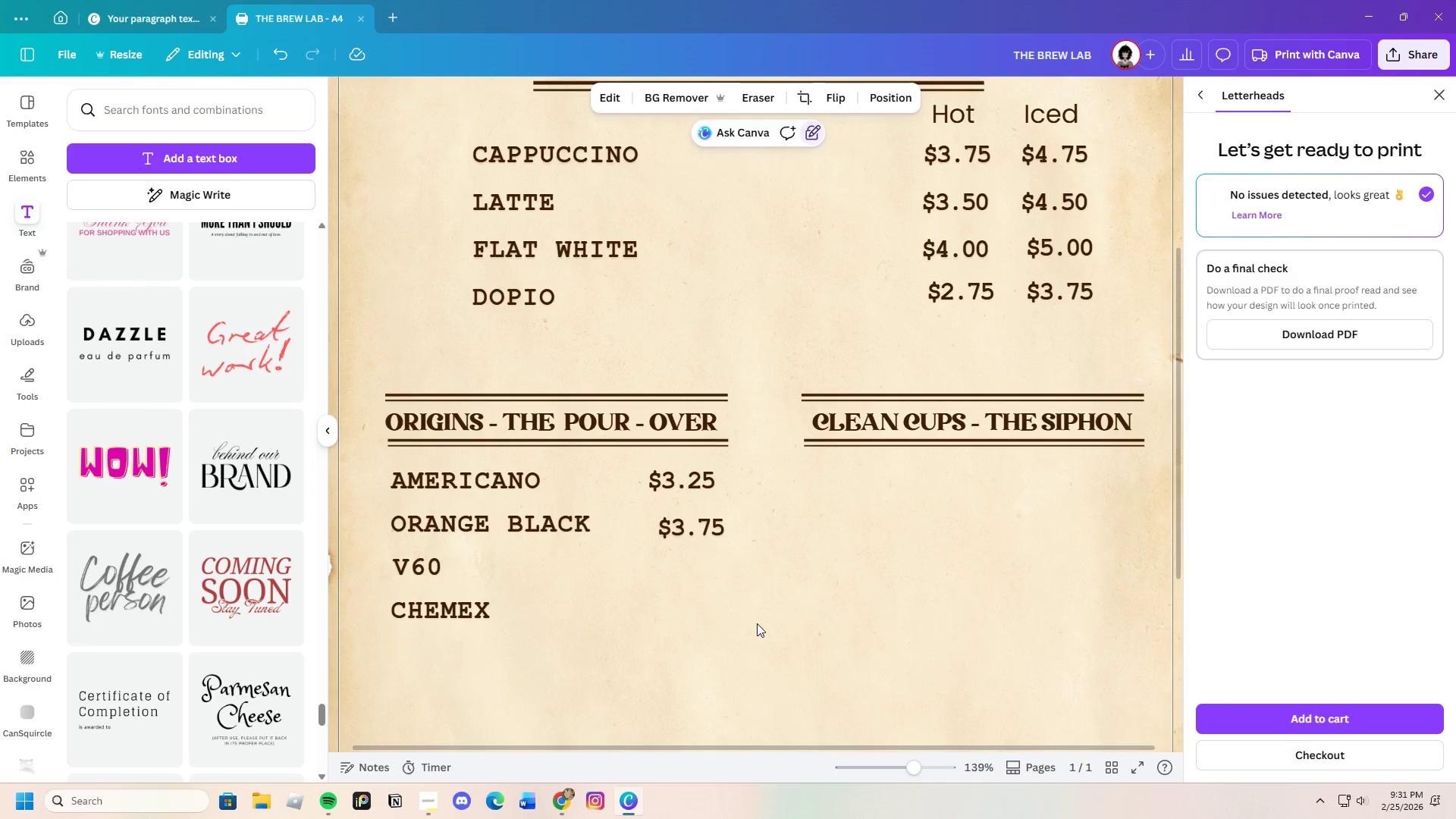 
wait(5.28)
 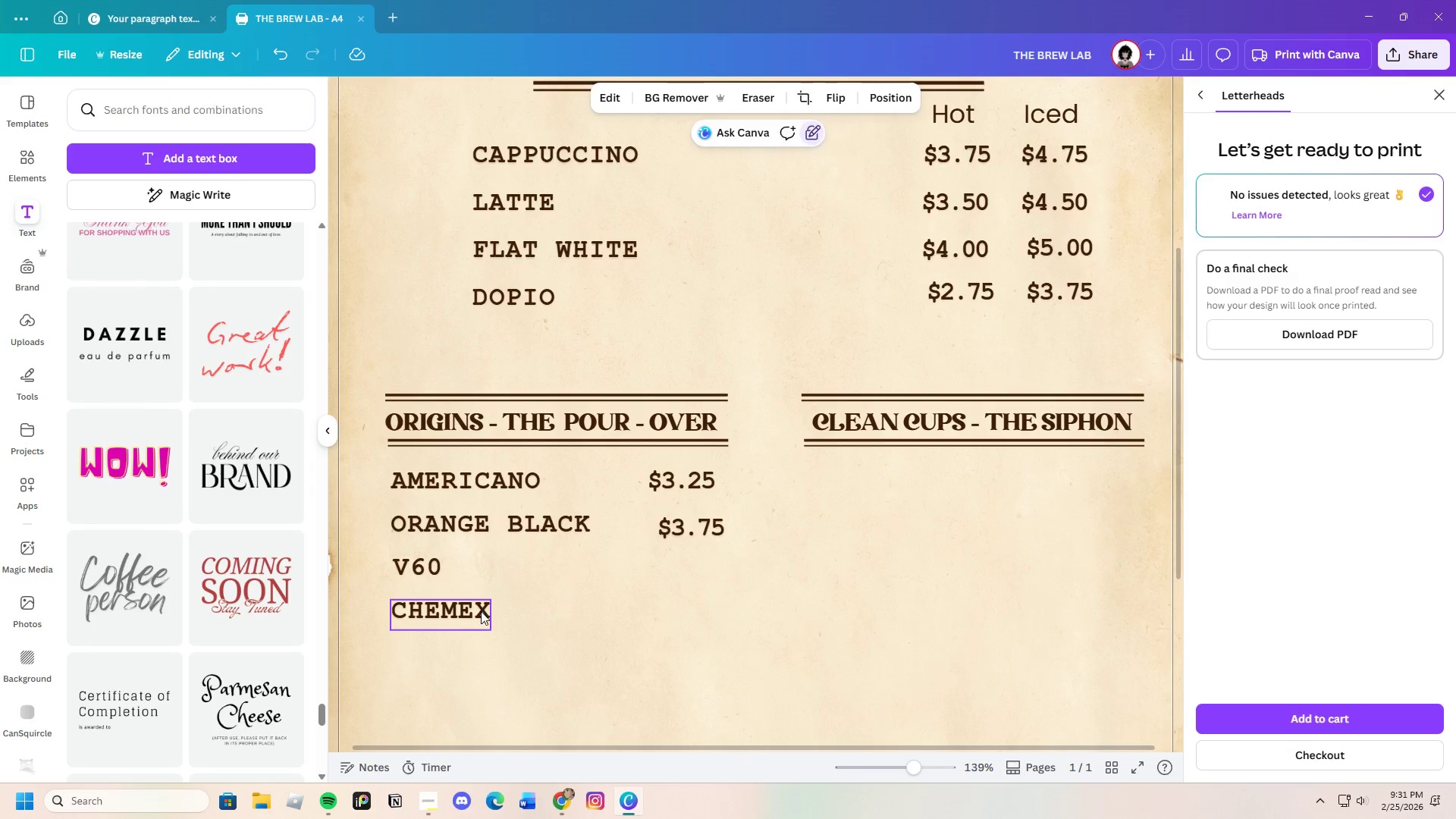 
scroll: coordinate [746, 643], scroll_direction: down, amount: 2.0
 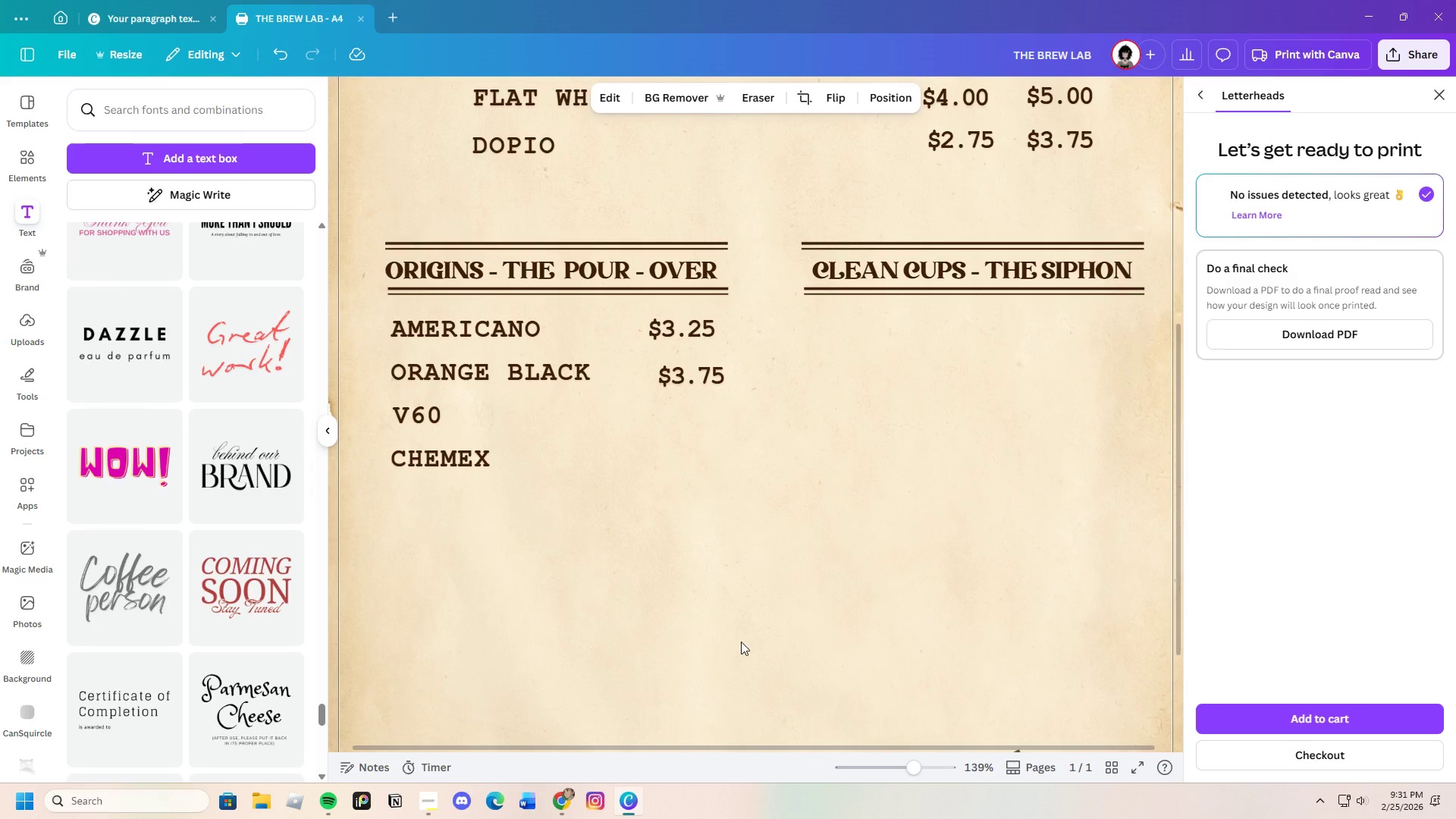 
scroll: coordinate [741, 642], scroll_direction: up, amount: 1.0
 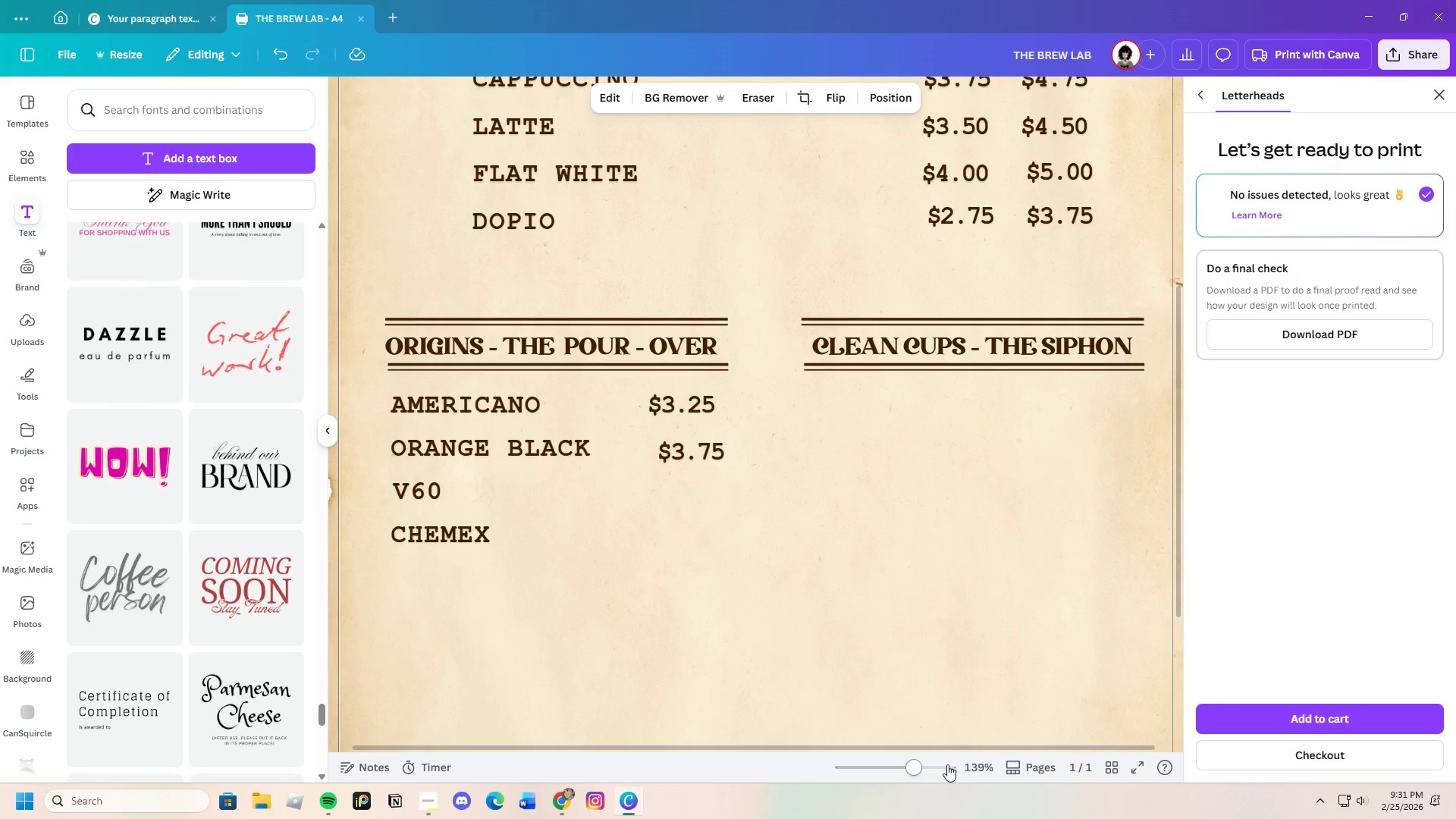 
left_click_drag(start_coordinate=[908, 768], to_coordinate=[902, 773])
 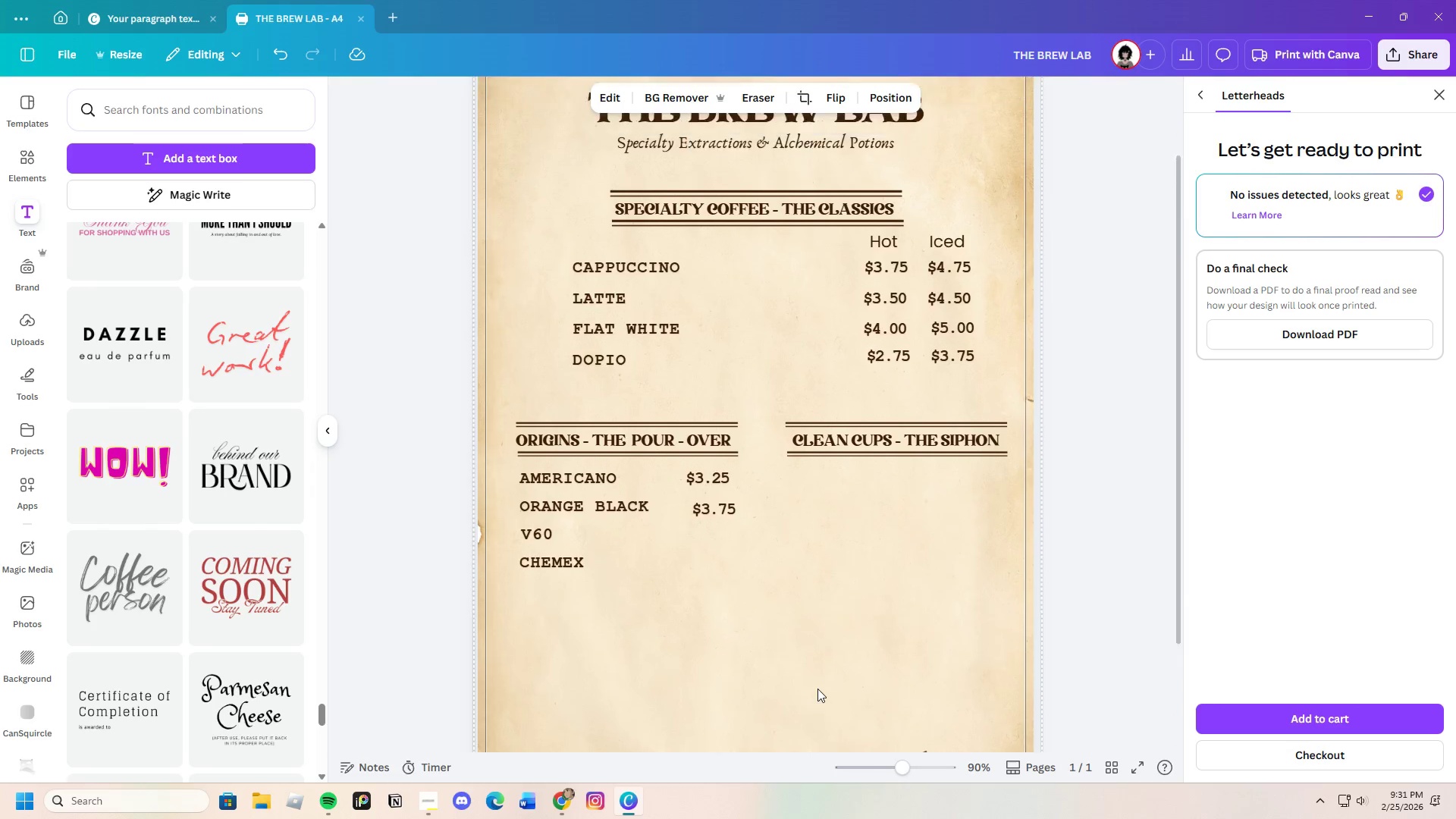 
scroll: coordinate [817, 689], scroll_direction: up, amount: 1.0
 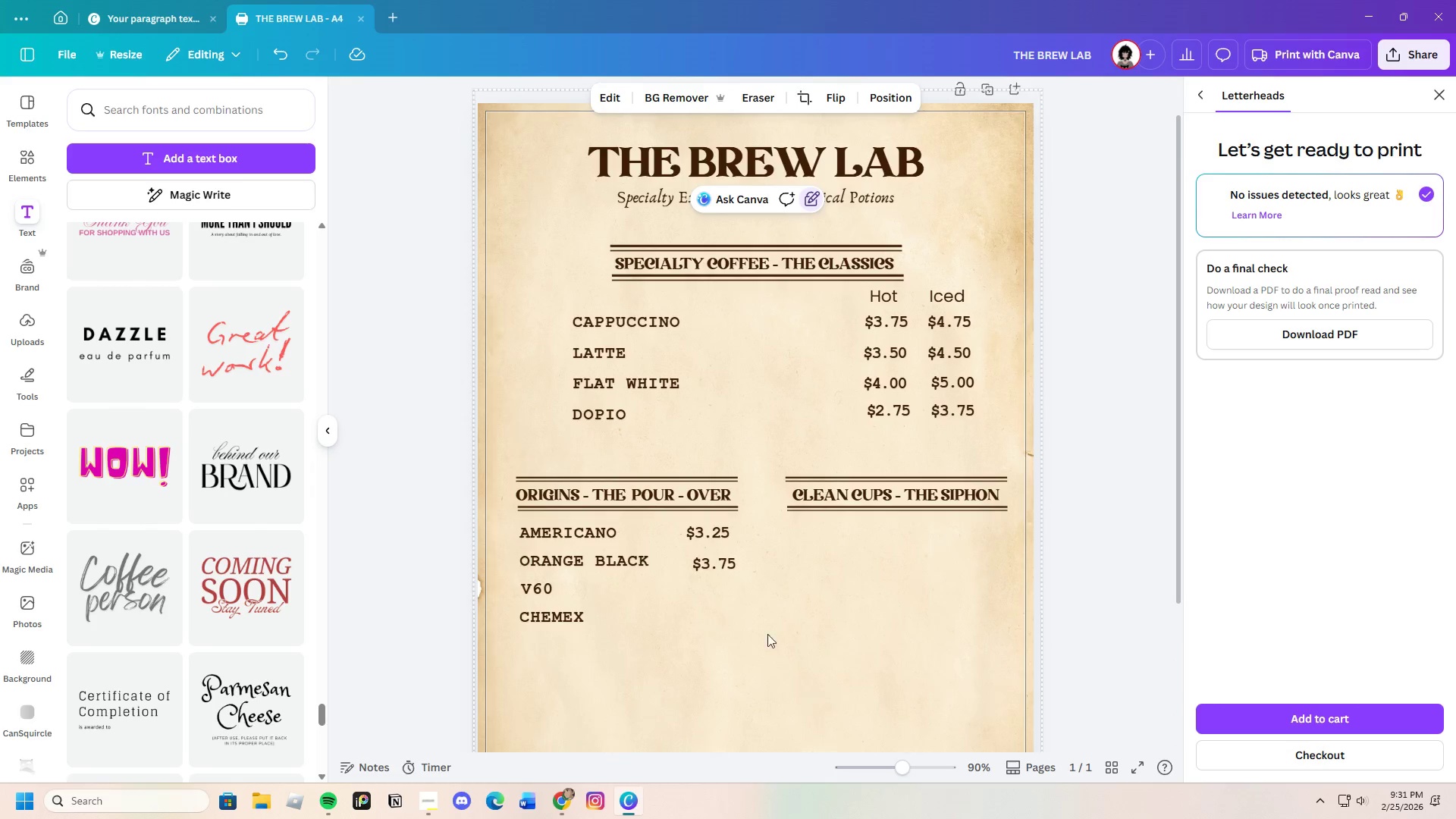 
wait(8.08)
 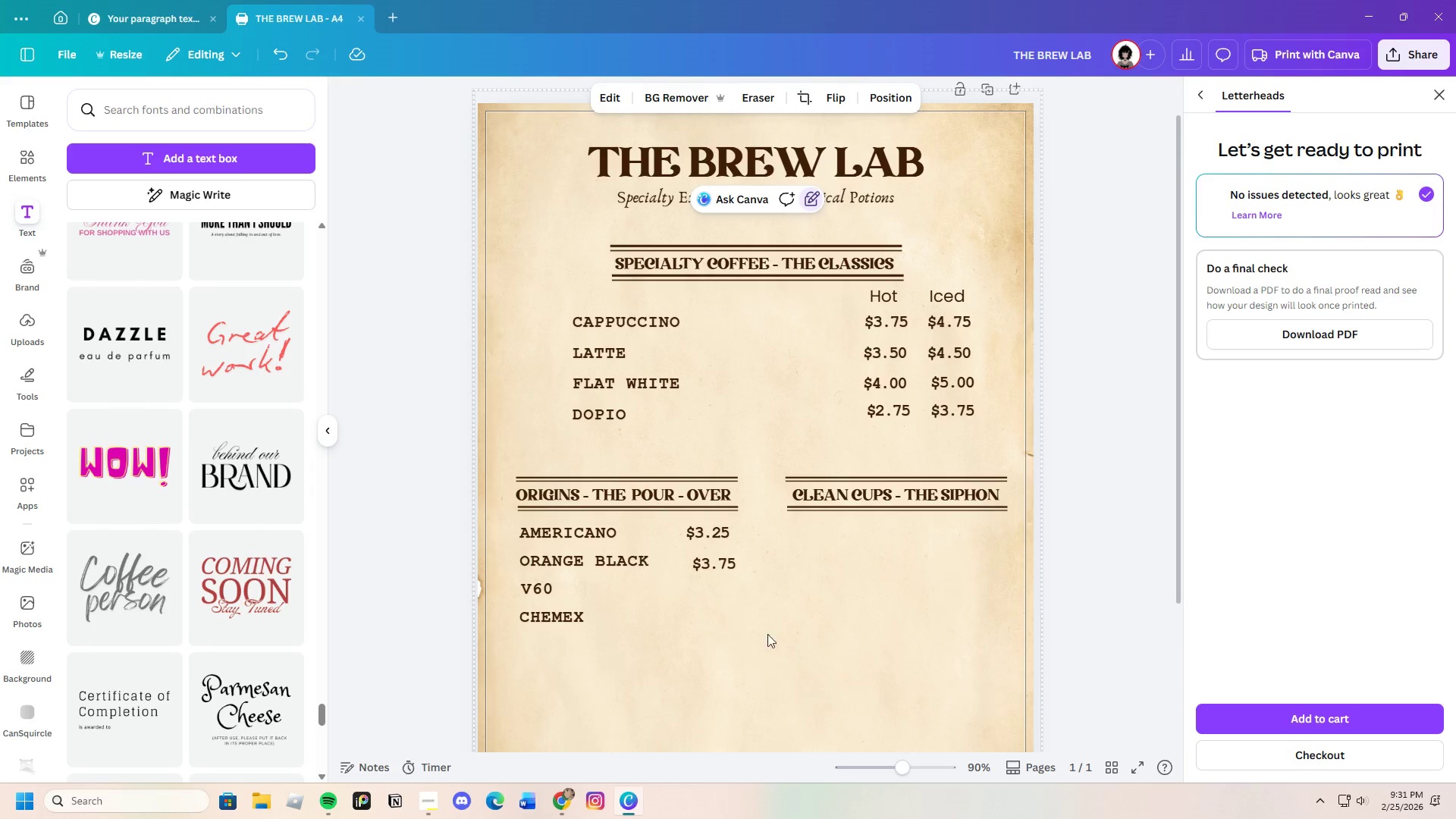 
scroll: coordinate [774, 653], scroll_direction: down, amount: 2.0
 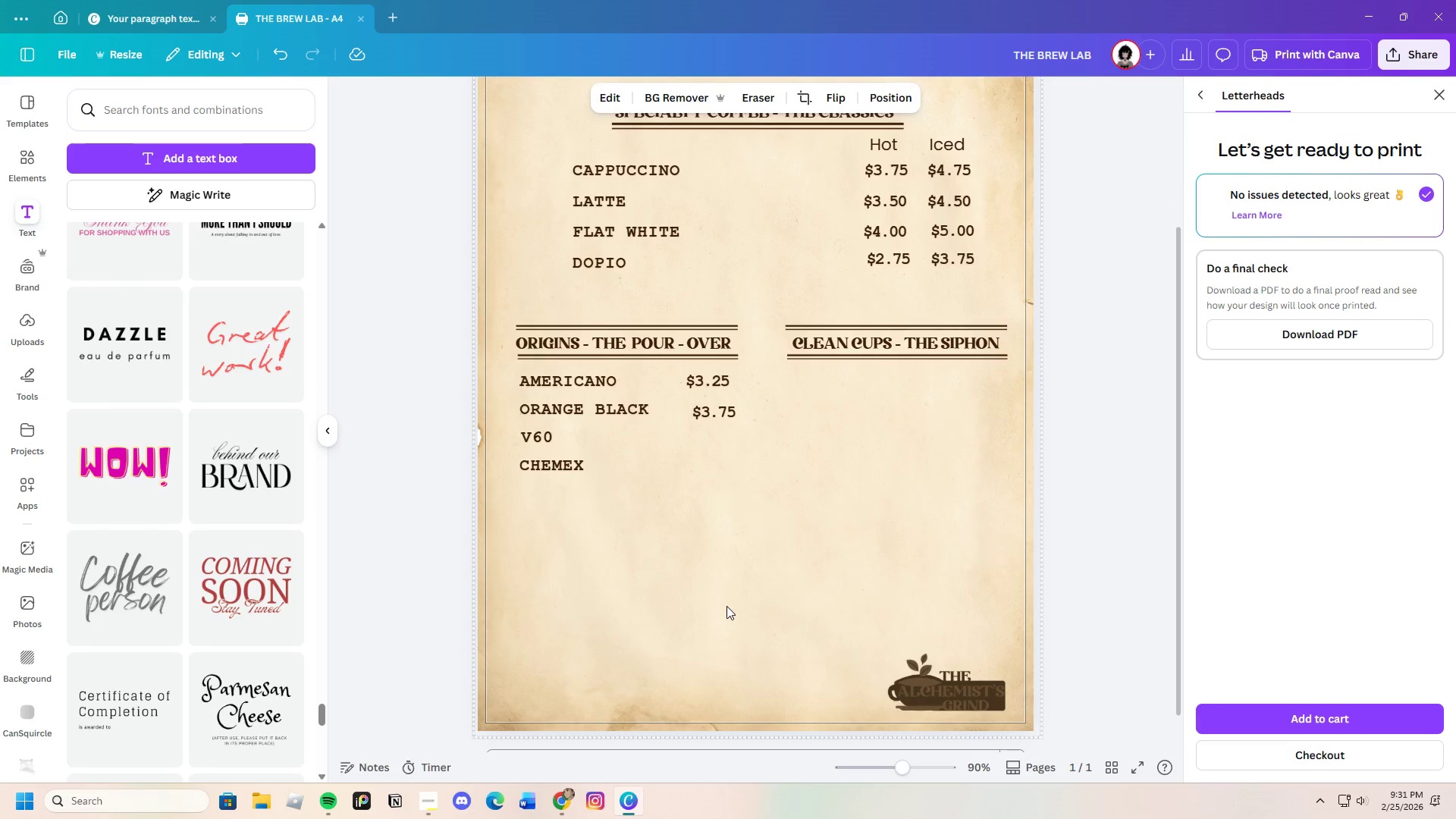 
left_click([729, 419])
 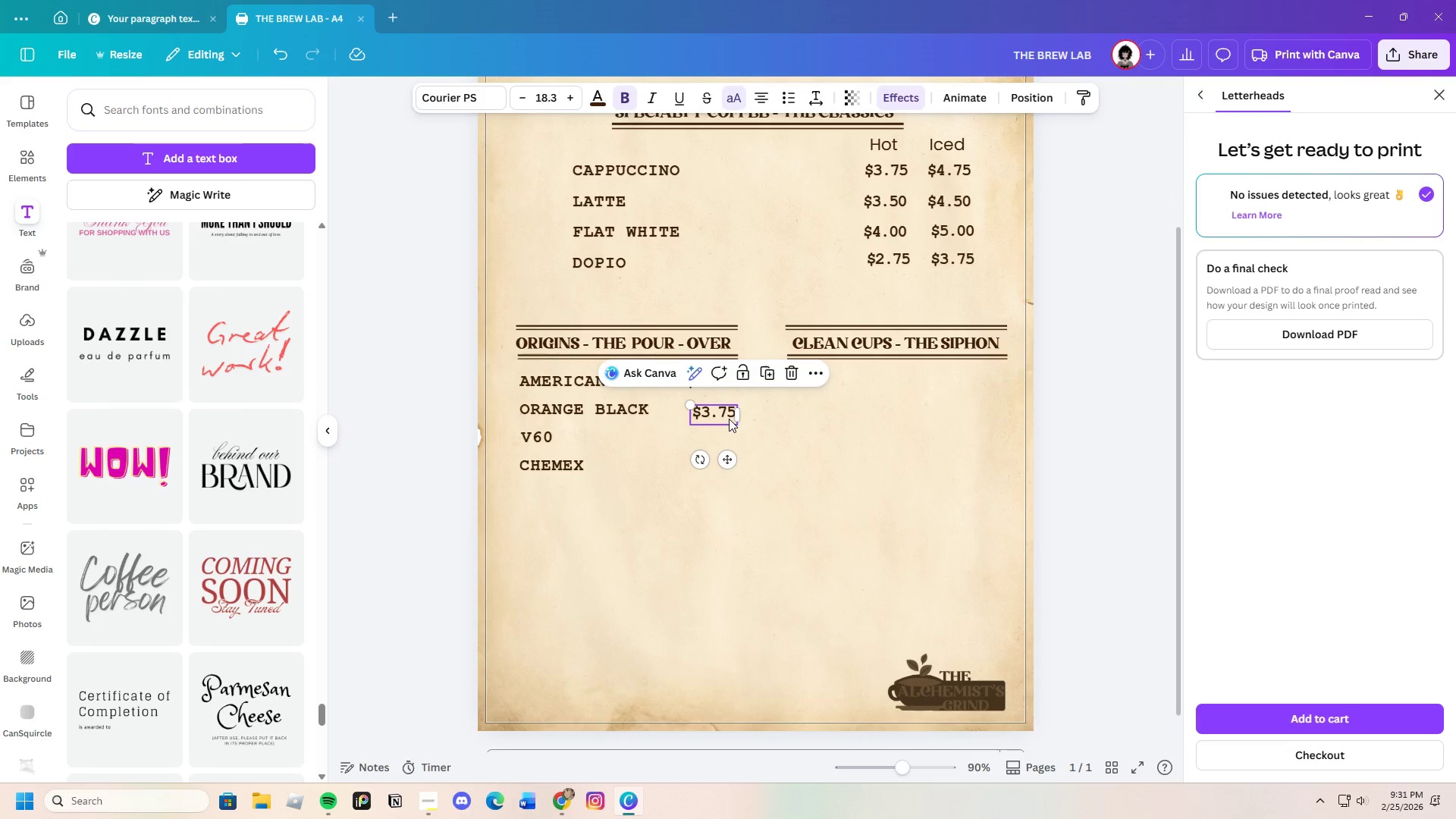 
key(Control+C)
 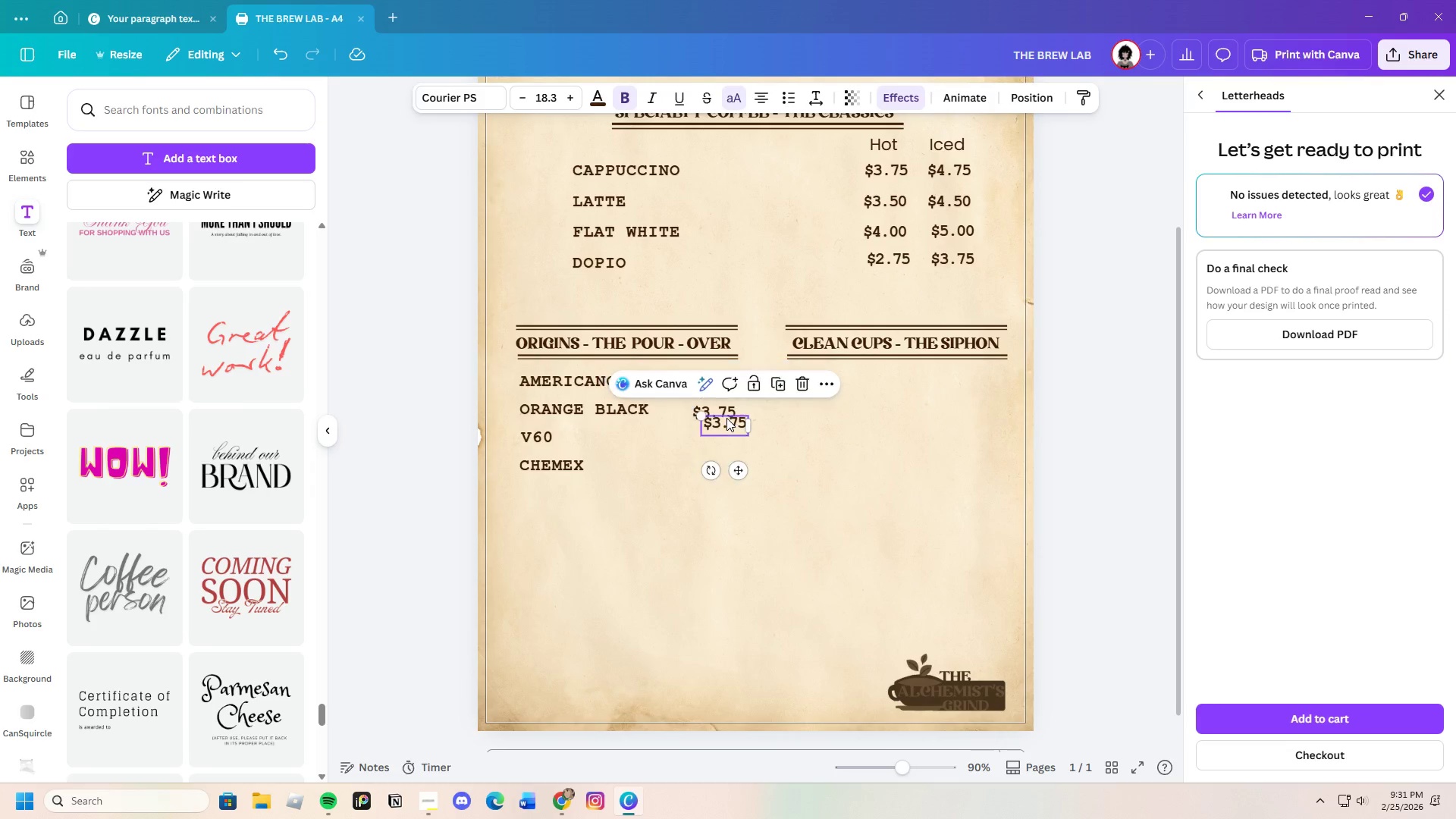 
key(Control+V)
 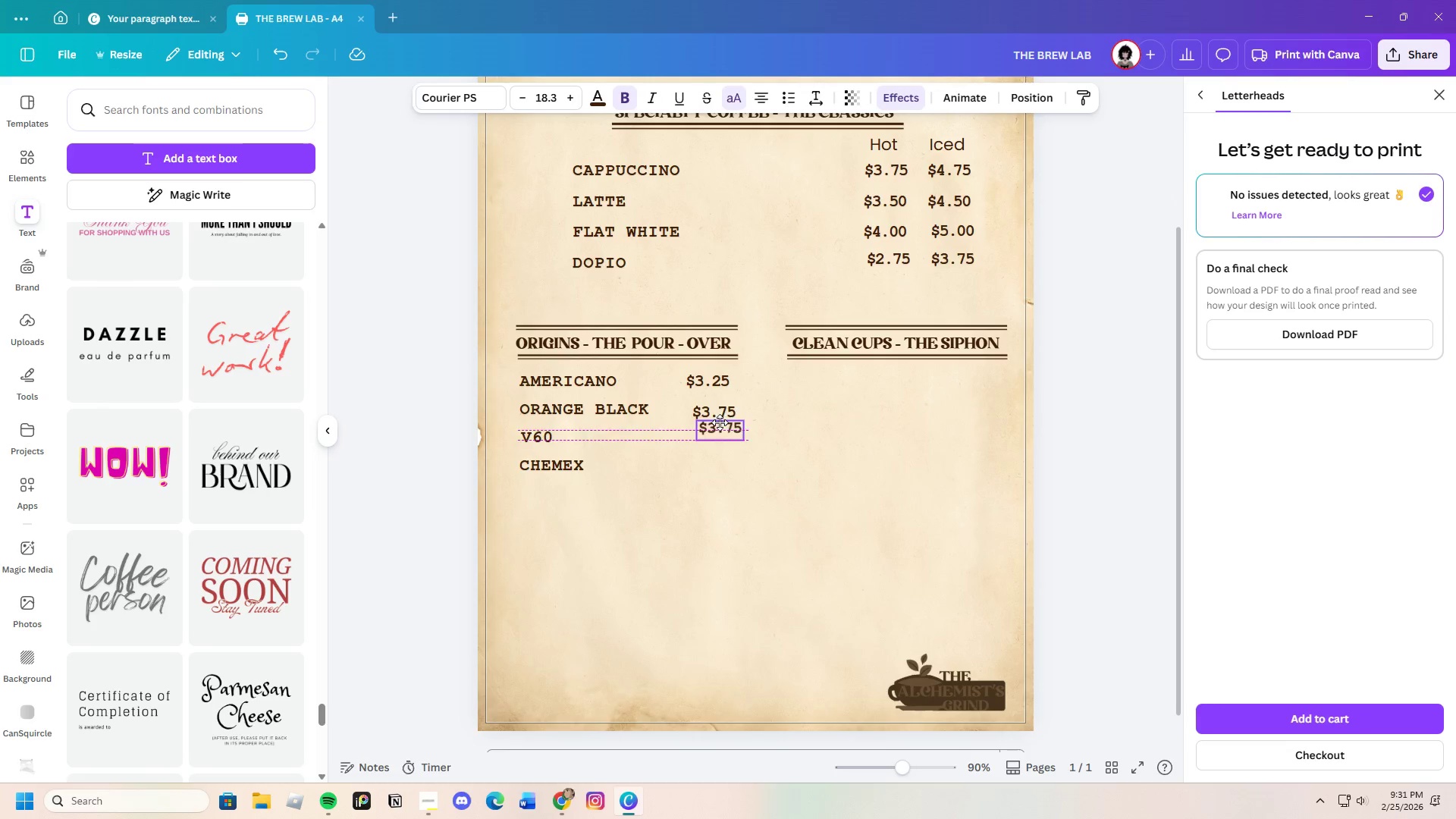 
left_click_drag(start_coordinate=[726, 418], to_coordinate=[717, 438])
 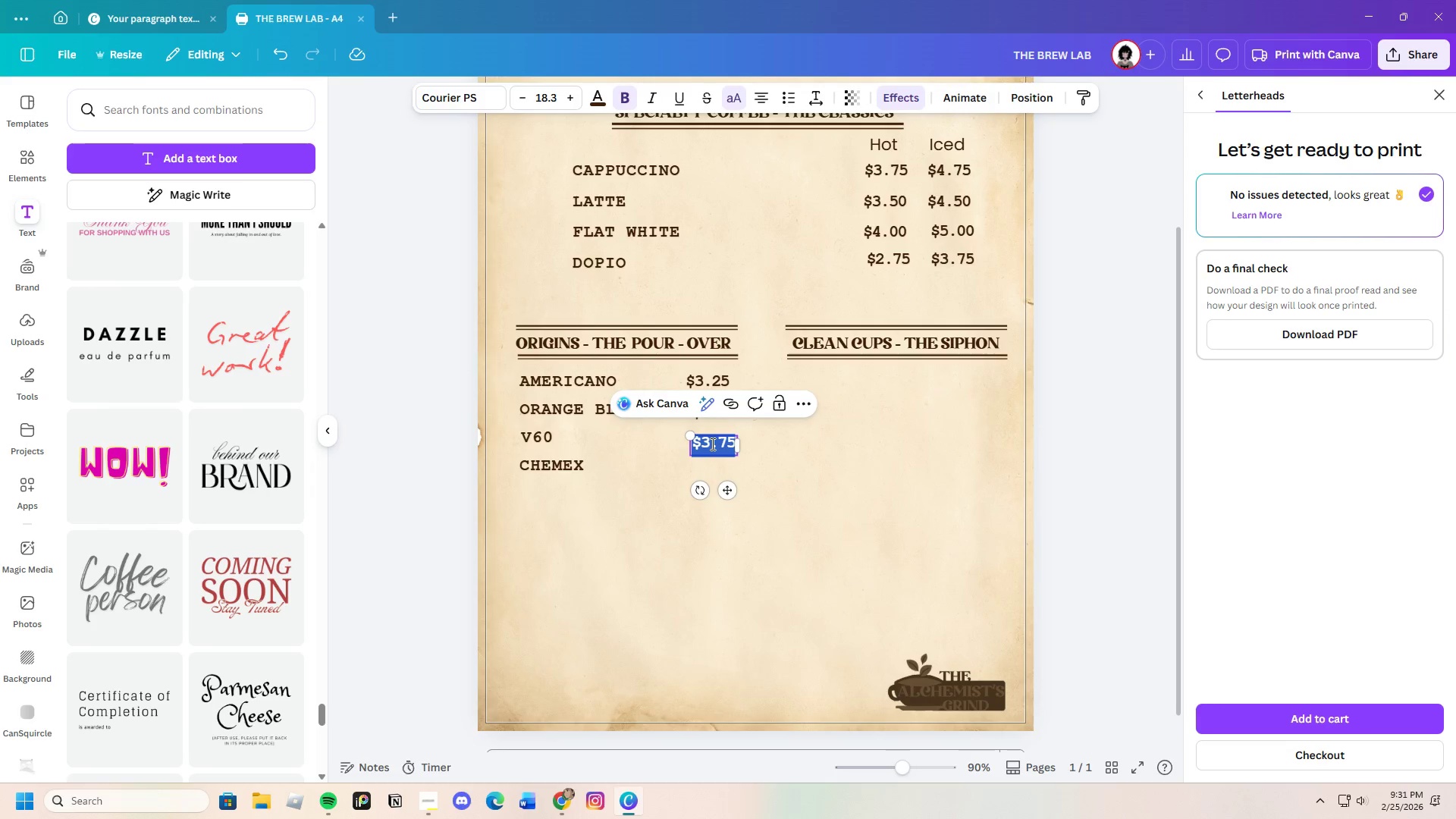 
double_click([711, 444])
 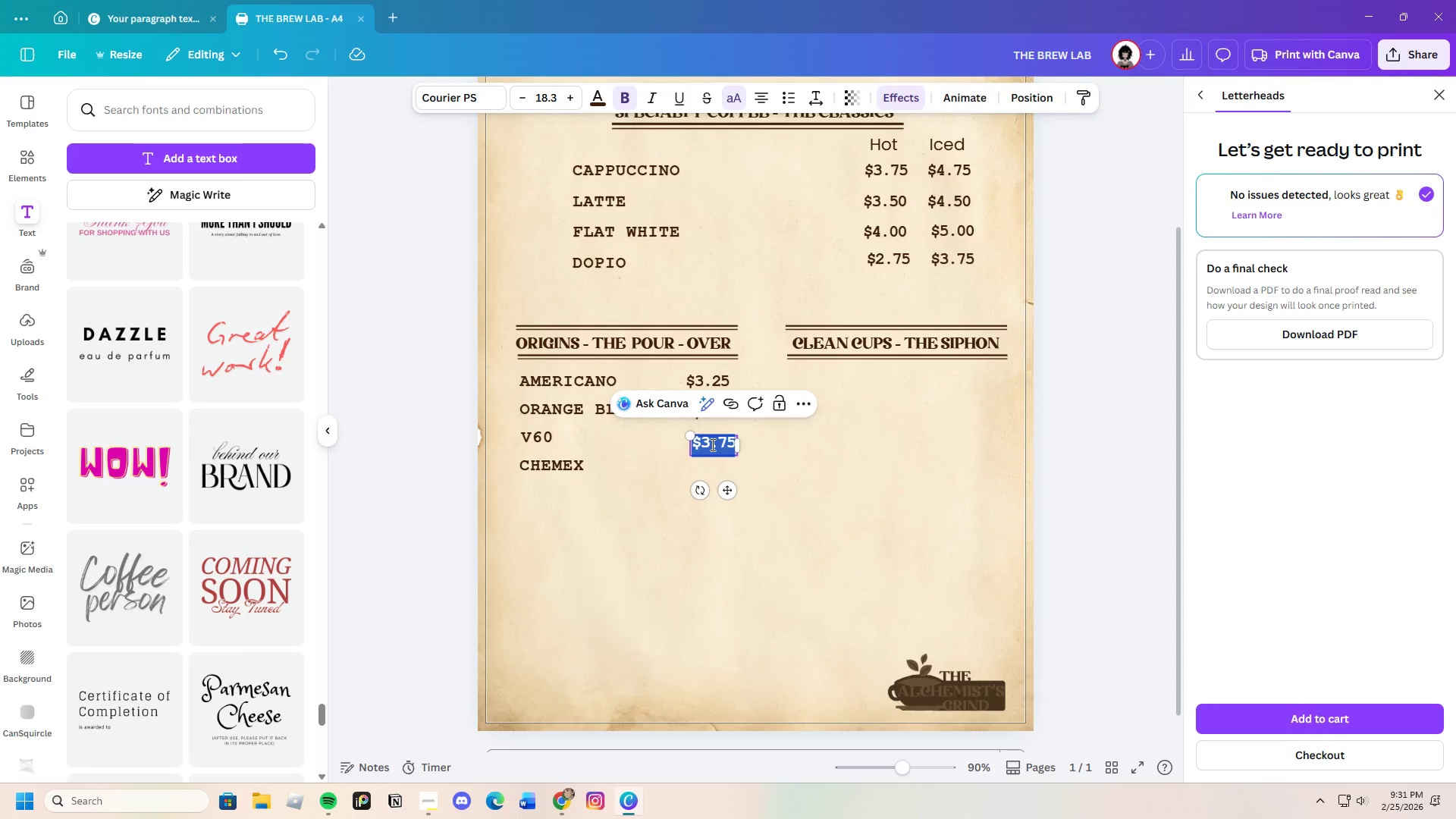 
triple_click([711, 444])
 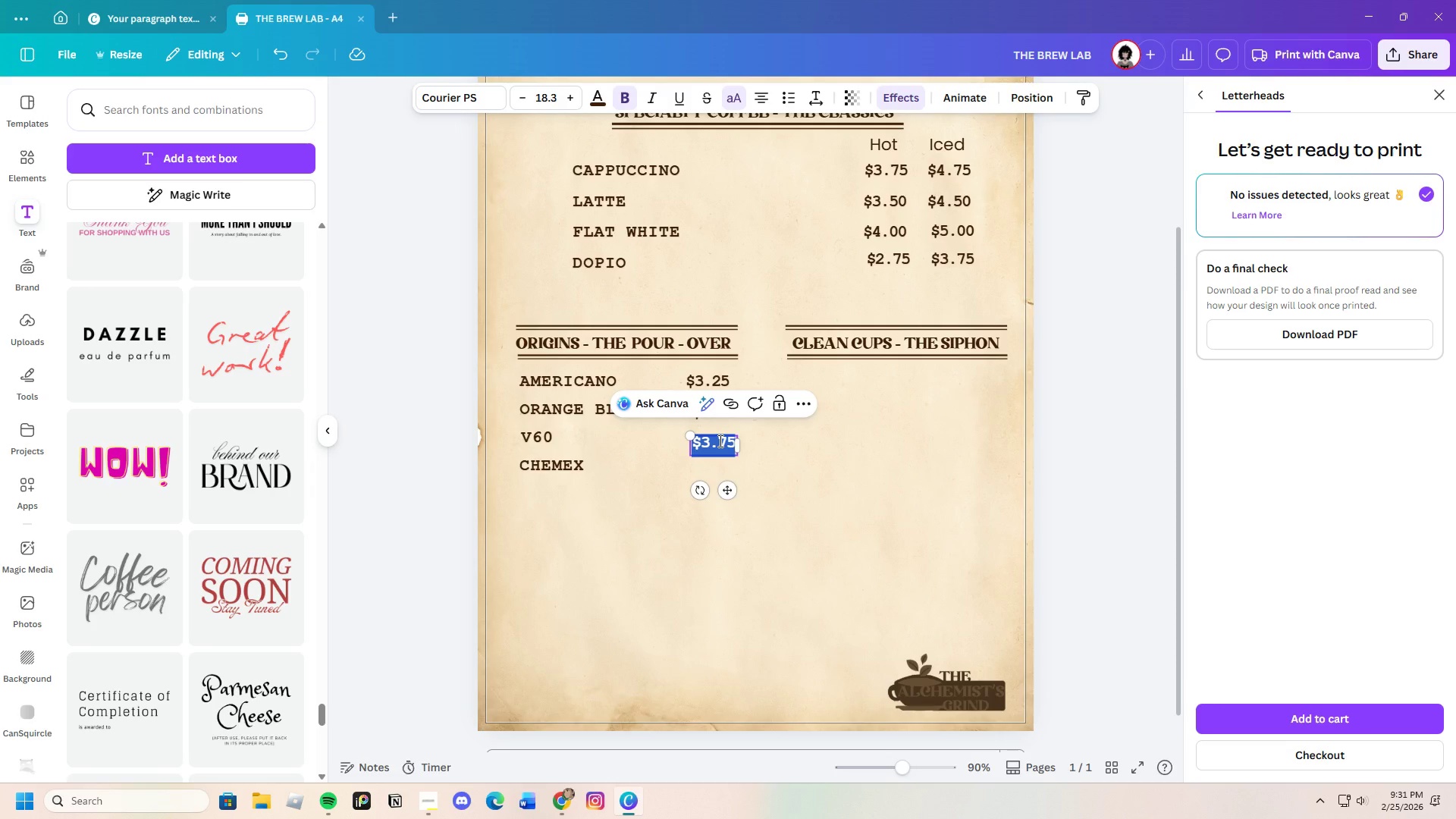 
left_click([719, 441])
 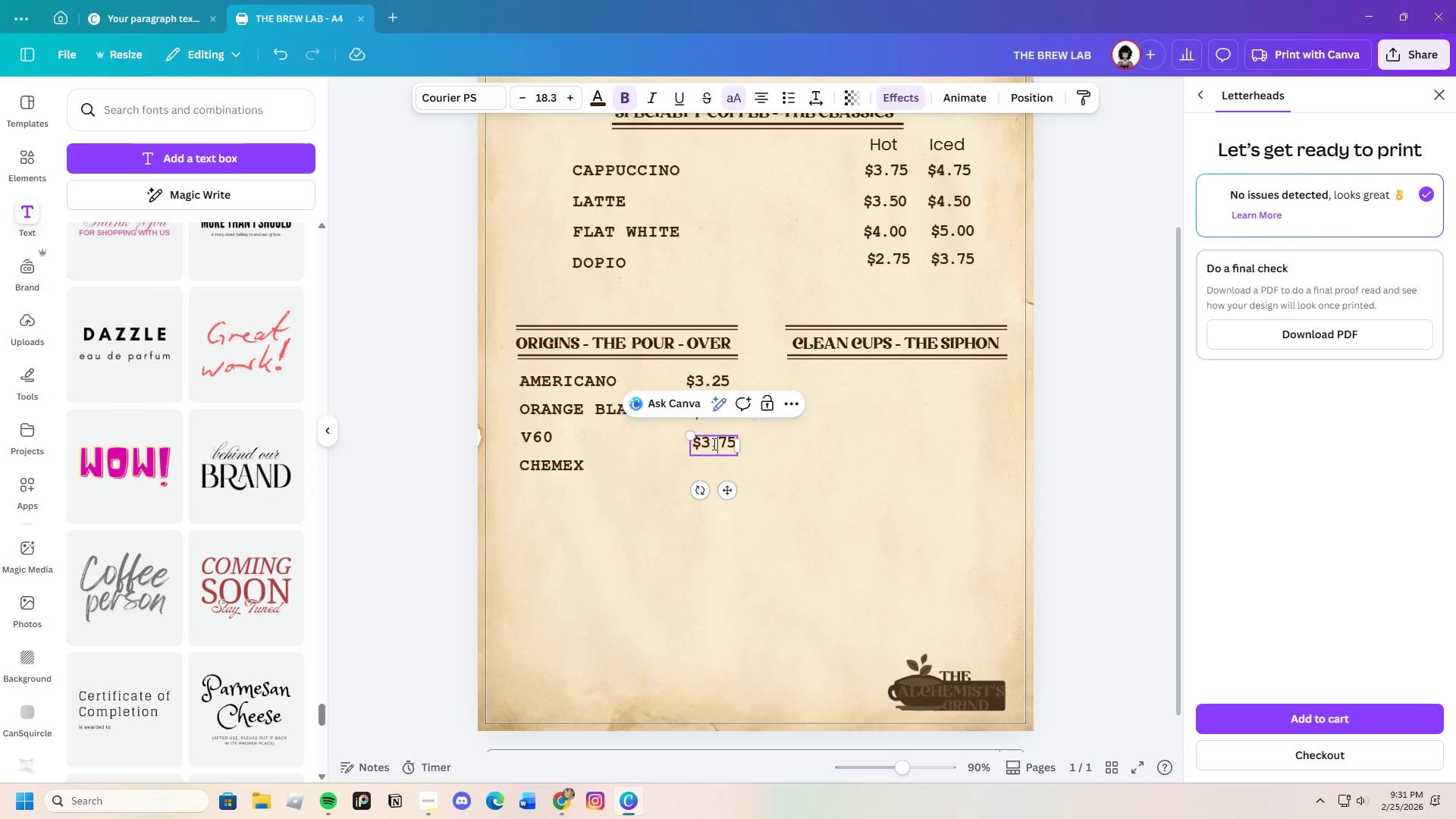 
left_click([713, 444])
 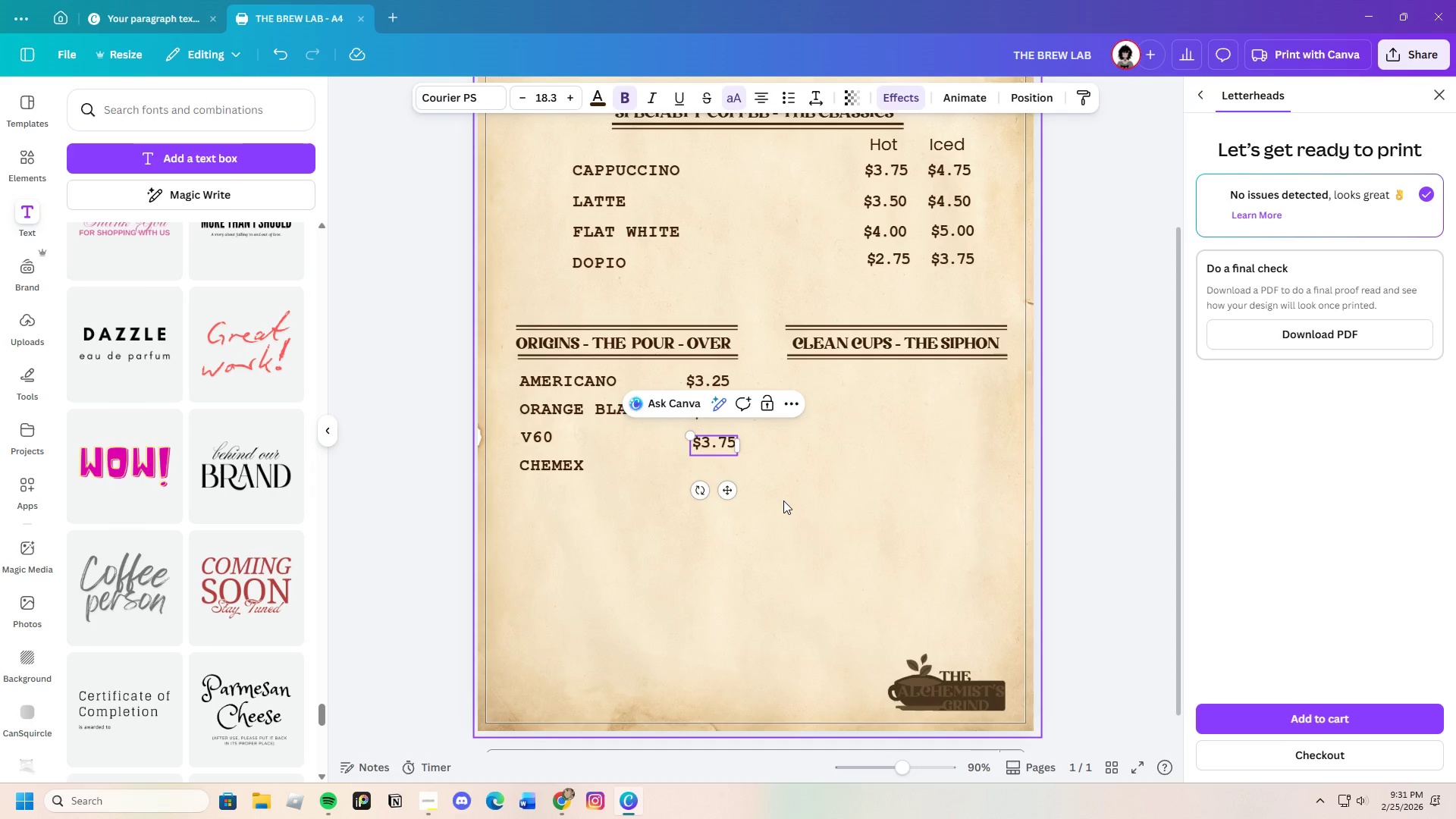 
key(Backspace)
 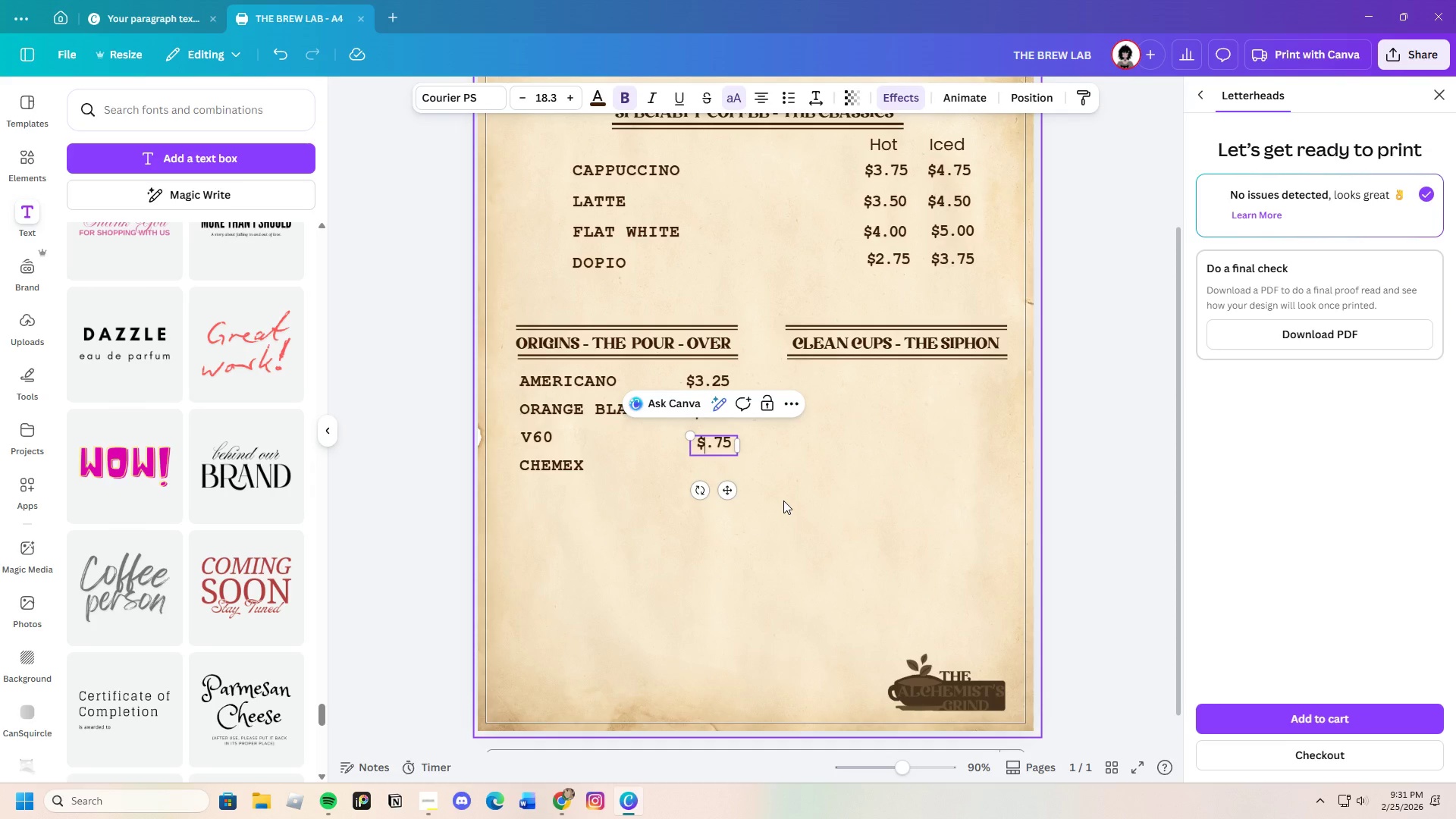 
key(5)
 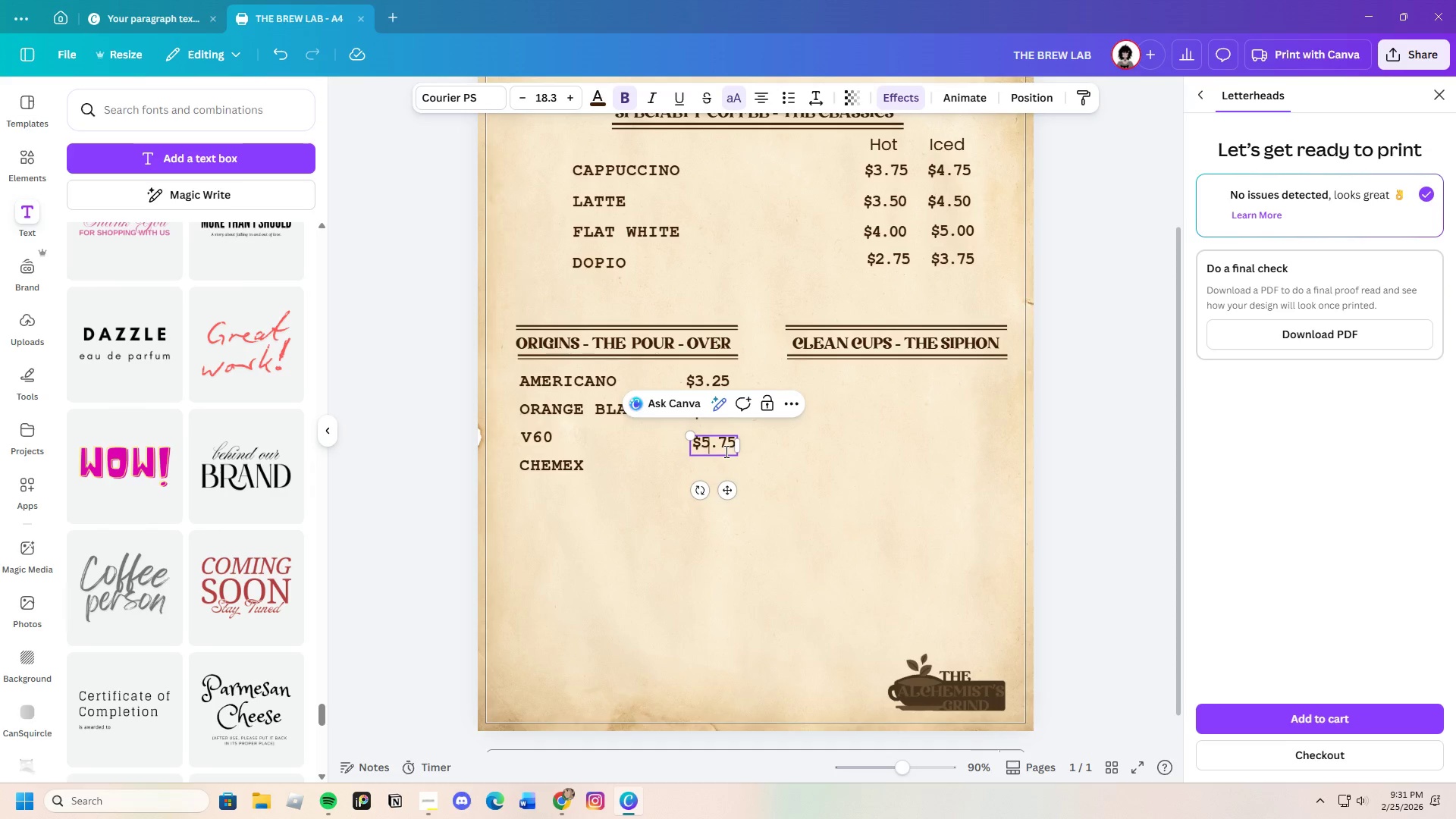 
wait(6.06)
 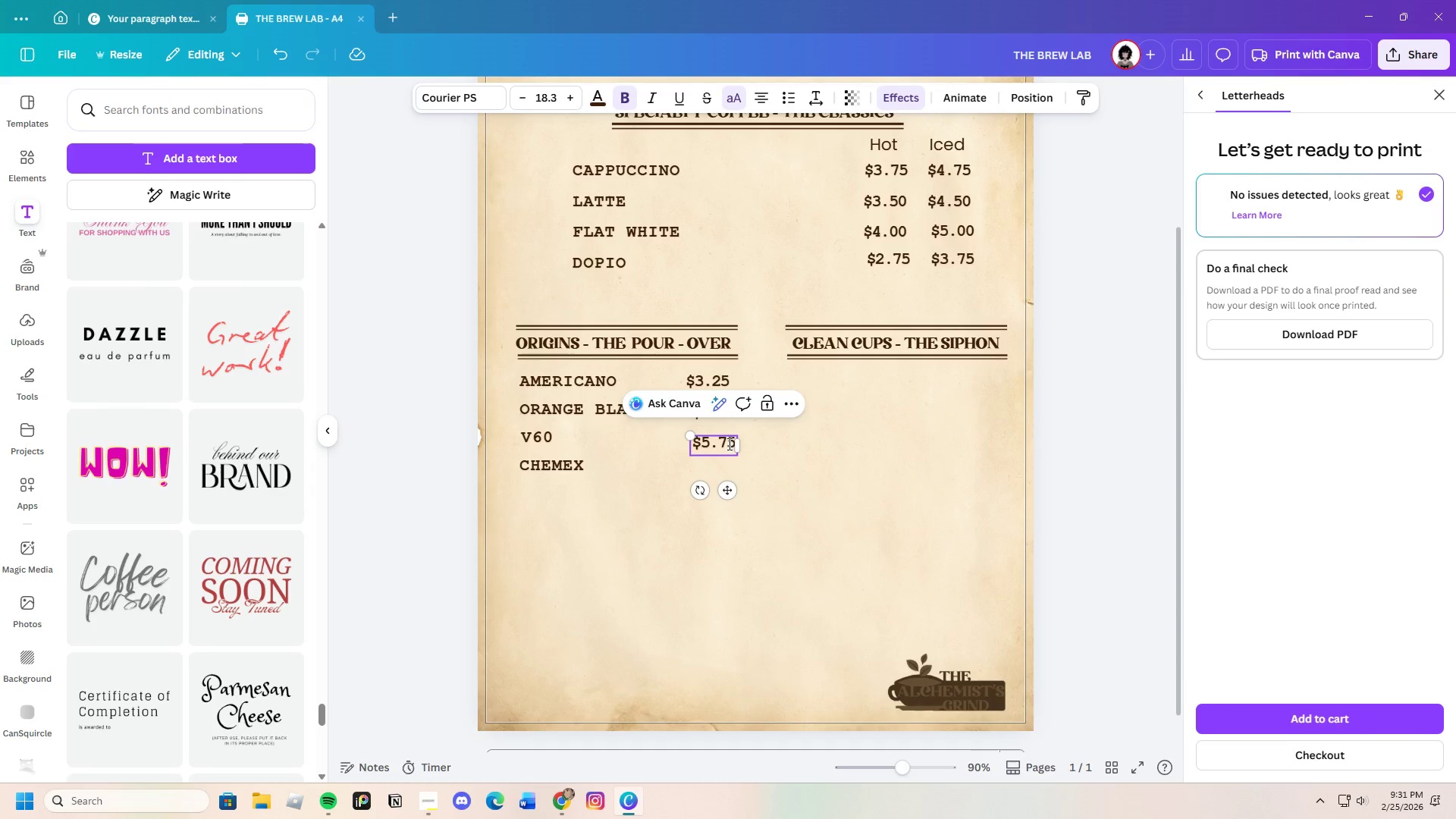 
left_click([728, 447])
 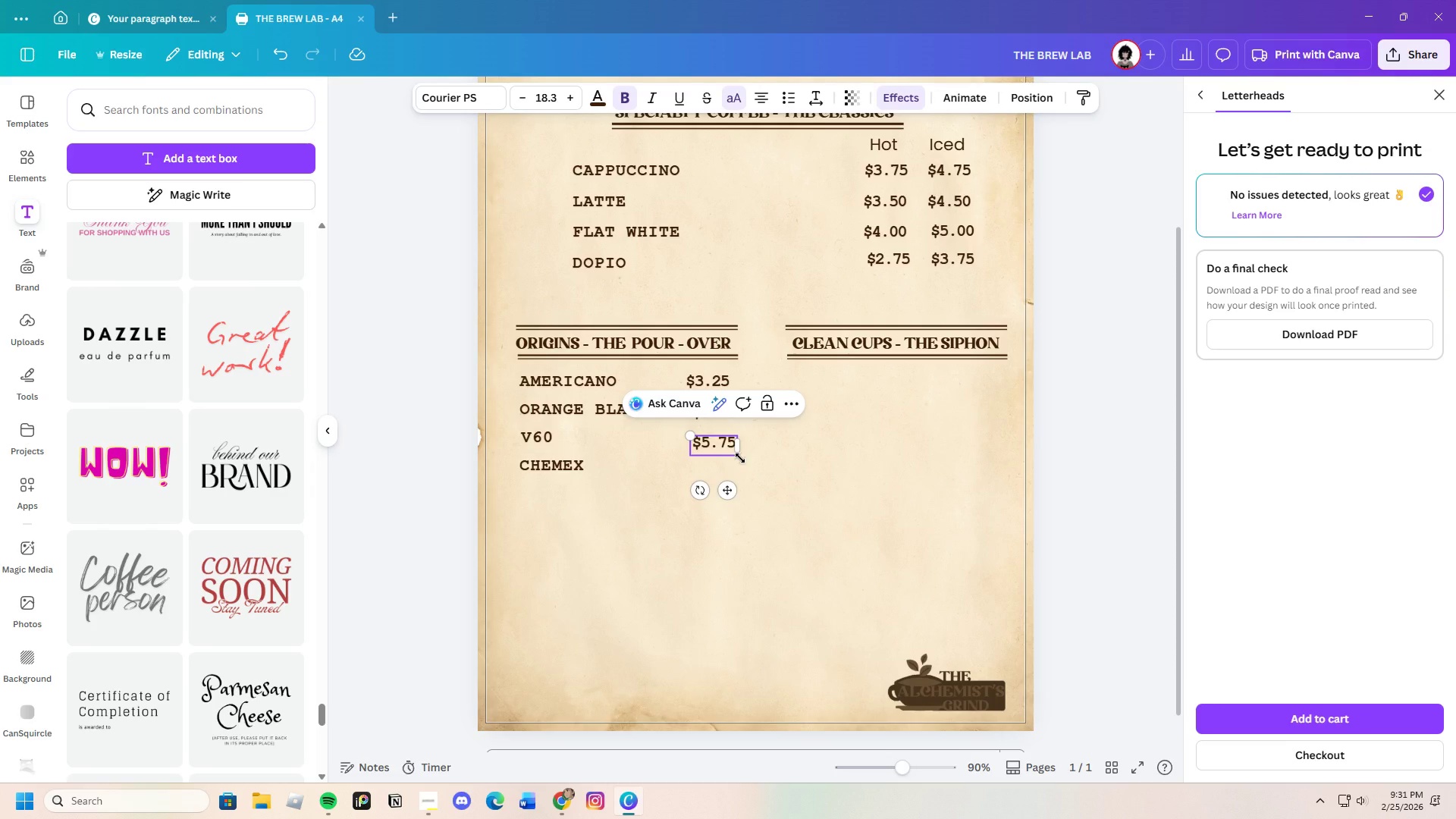 
key(Backspace)
 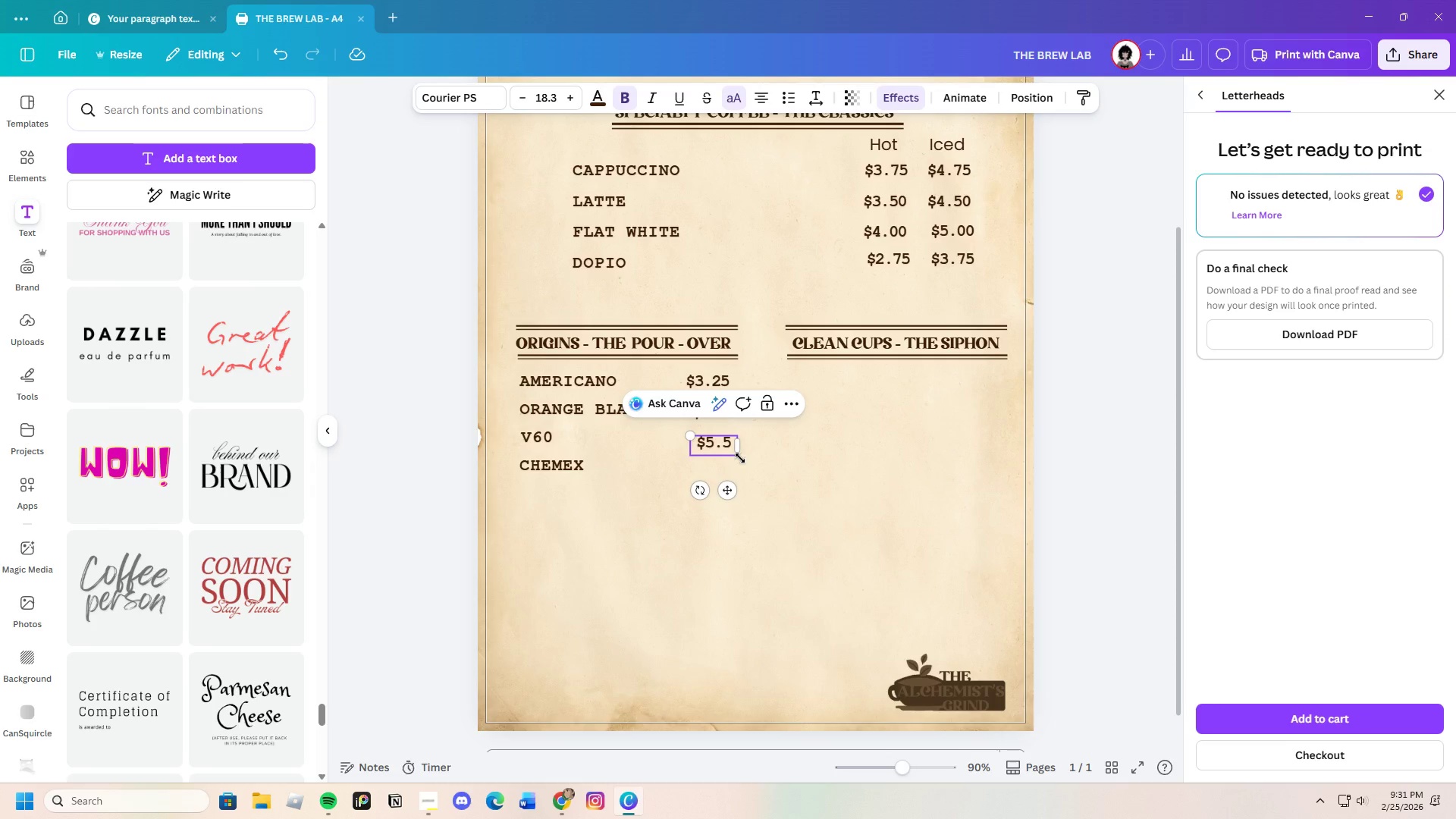 
key(5)
 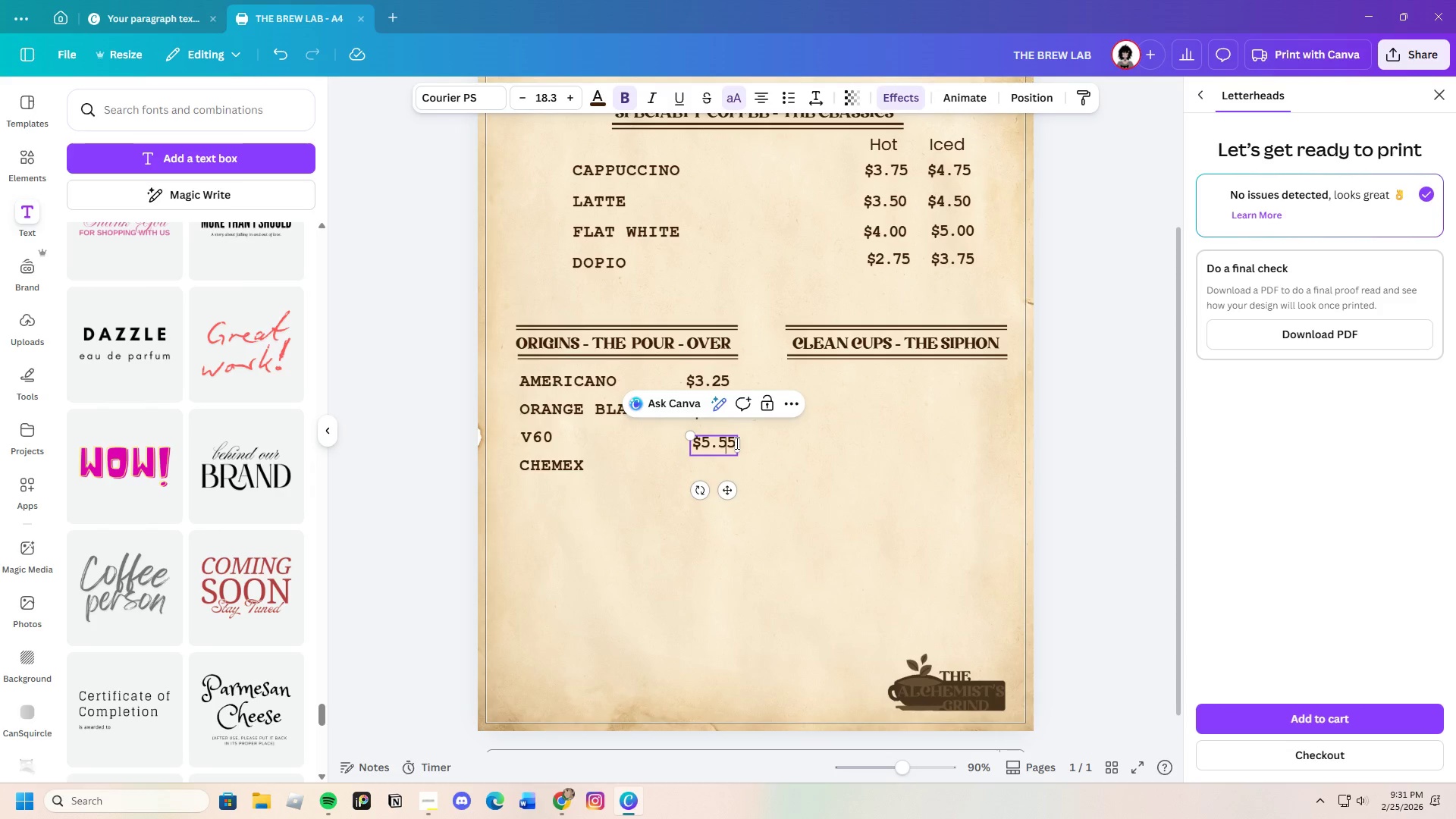 
left_click([735, 444])
 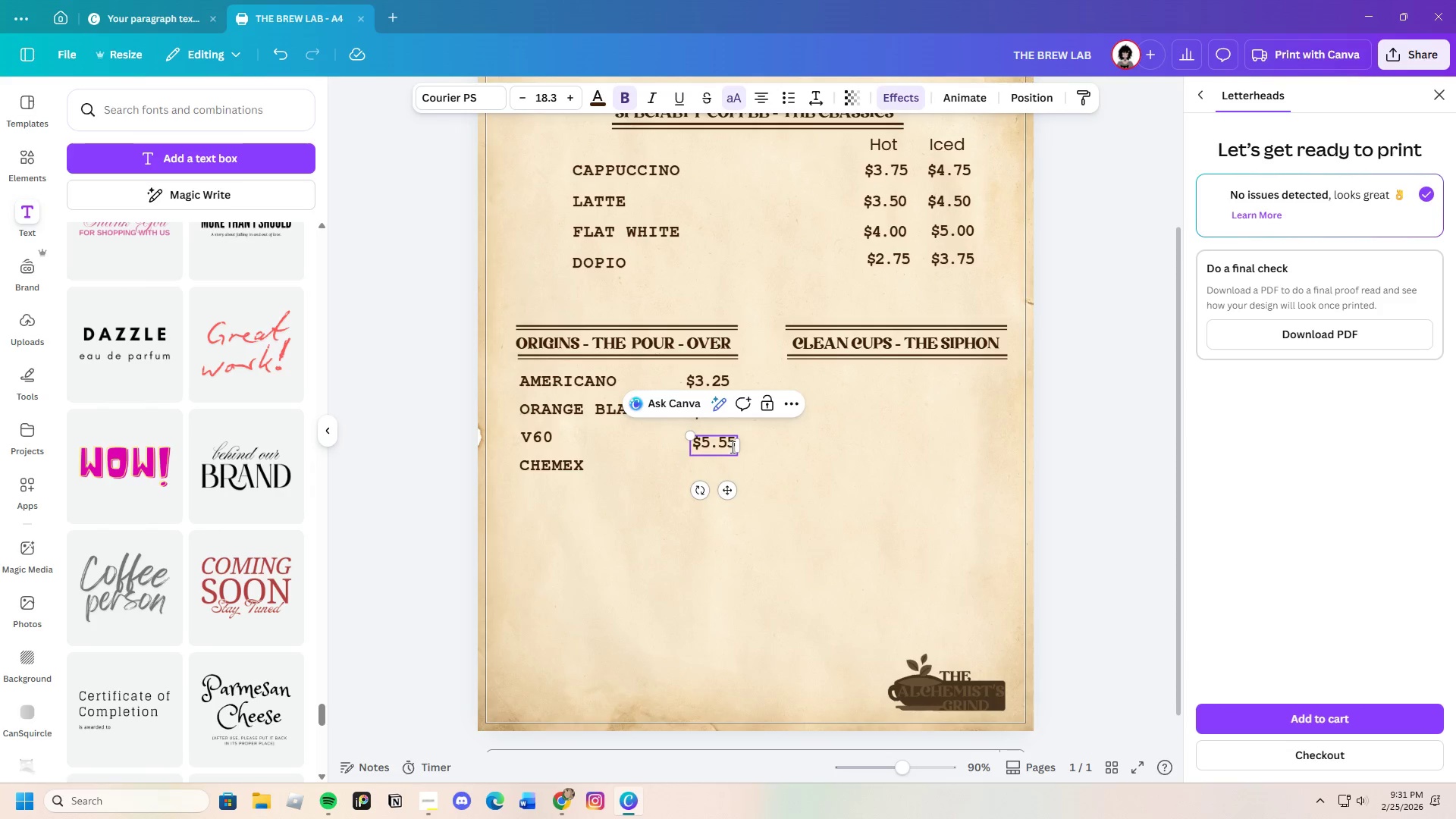 
key(Backspace)
 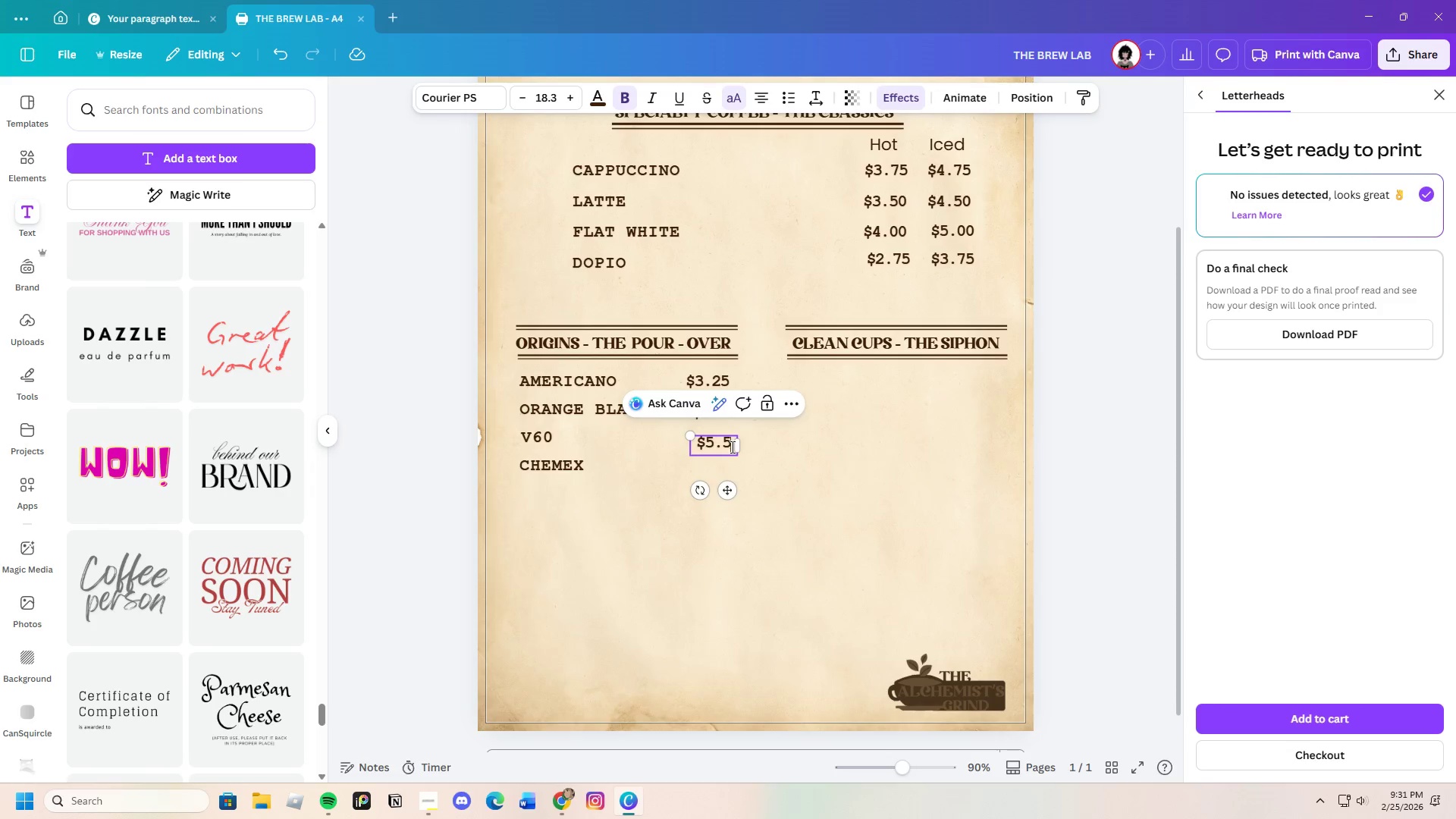 
key(0)
 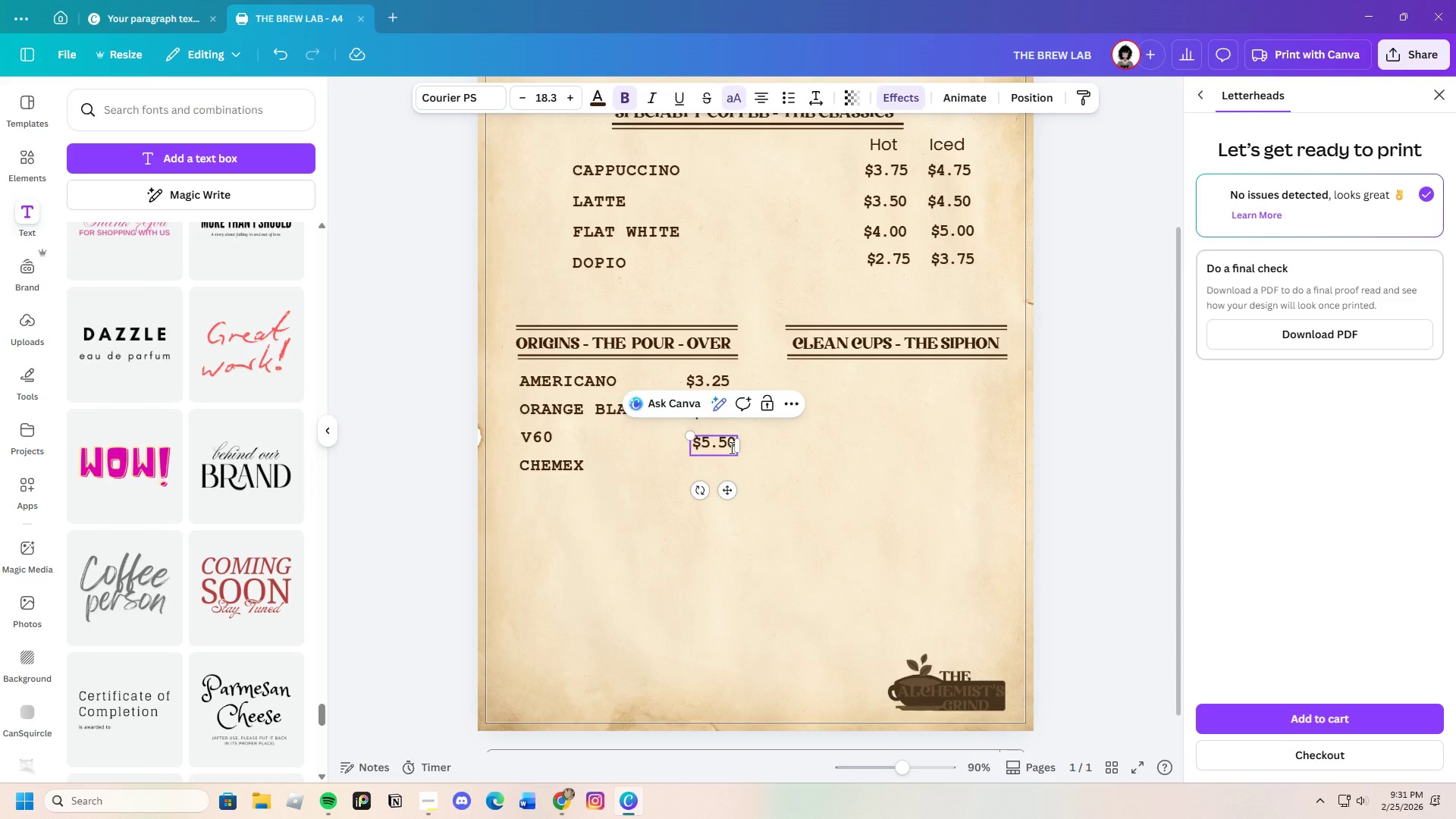 
left_click([760, 466])
 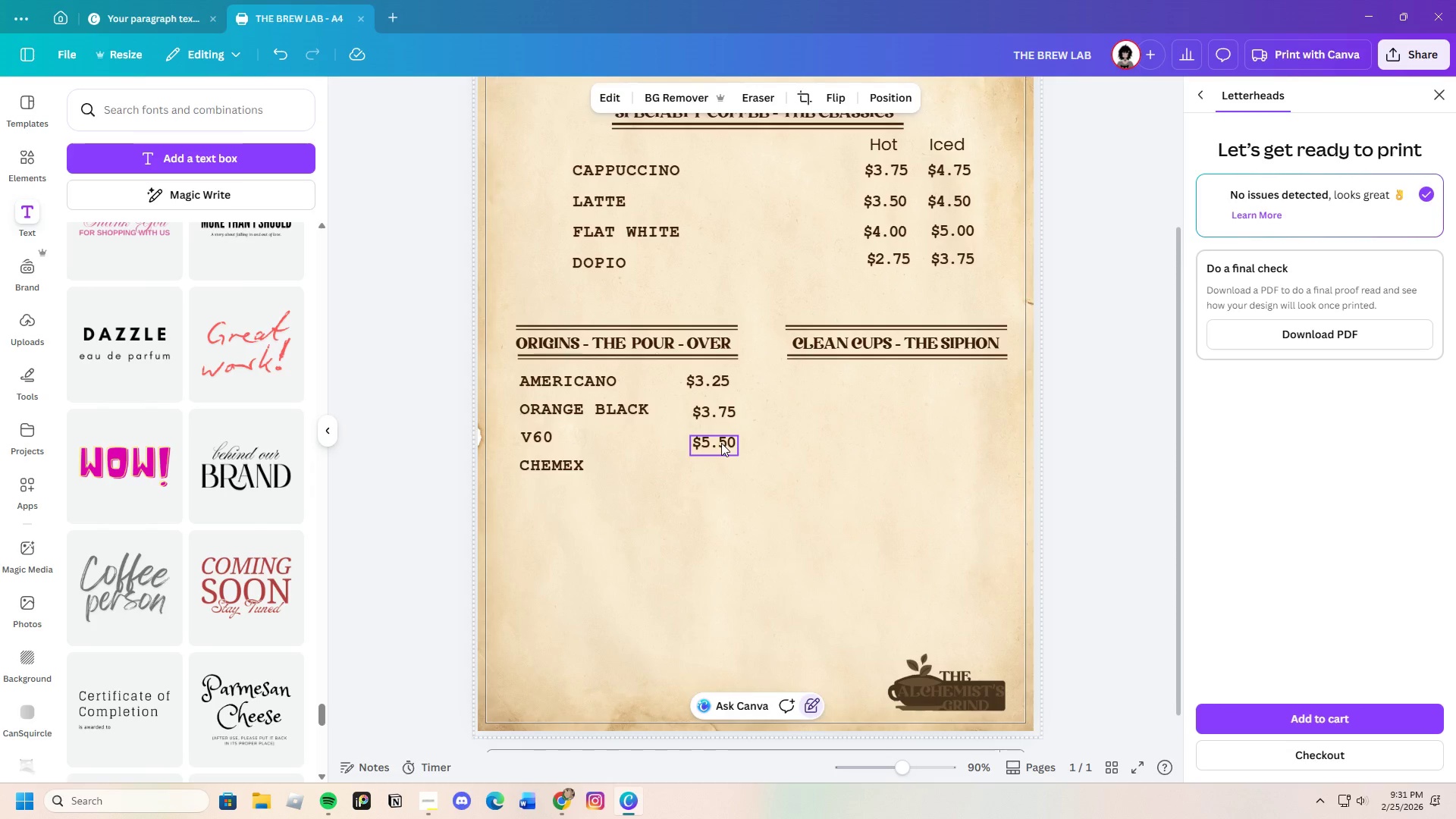 
left_click_drag(start_coordinate=[721, 443], to_coordinate=[717, 439])
 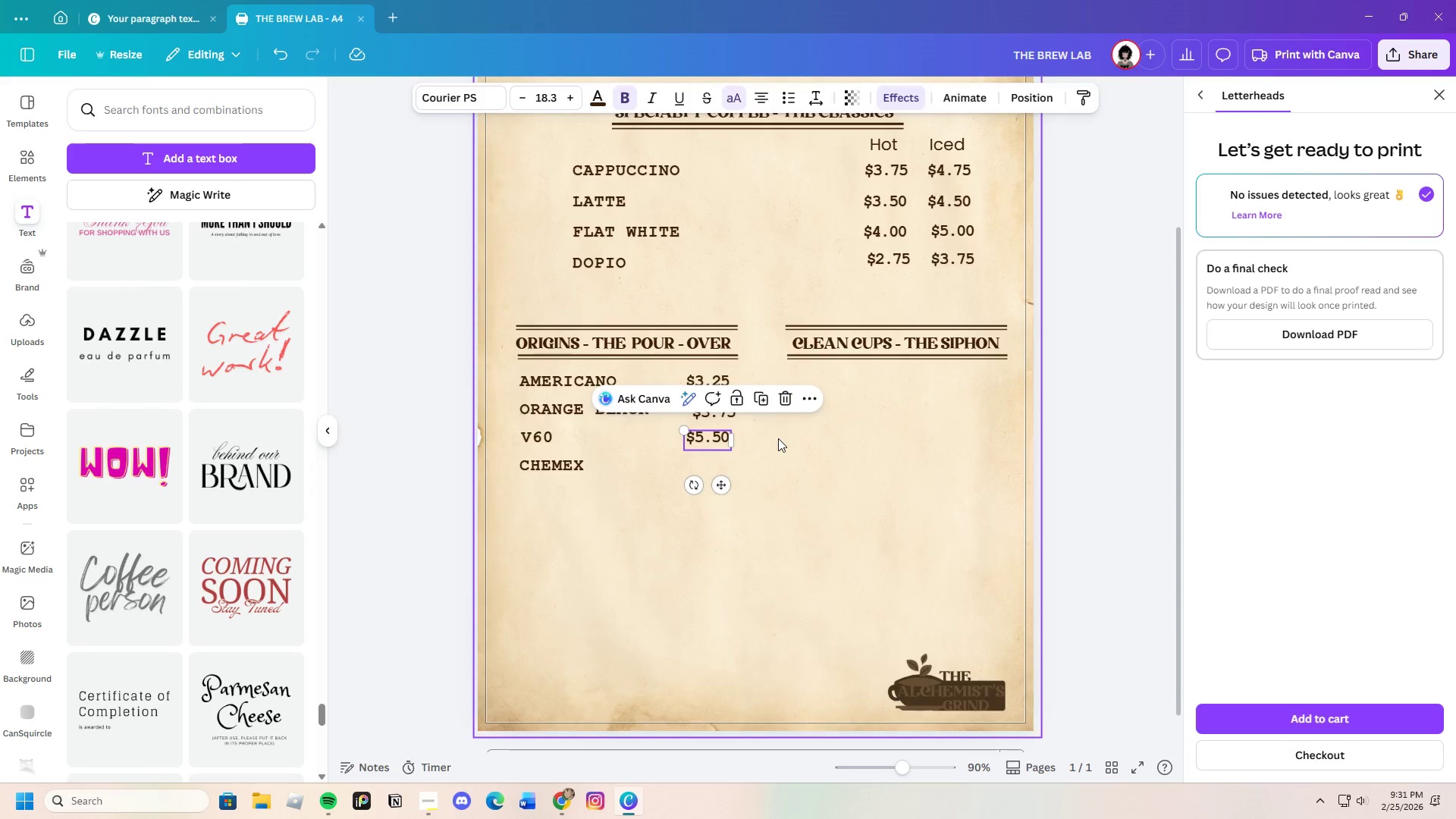 
left_click([778, 438])
 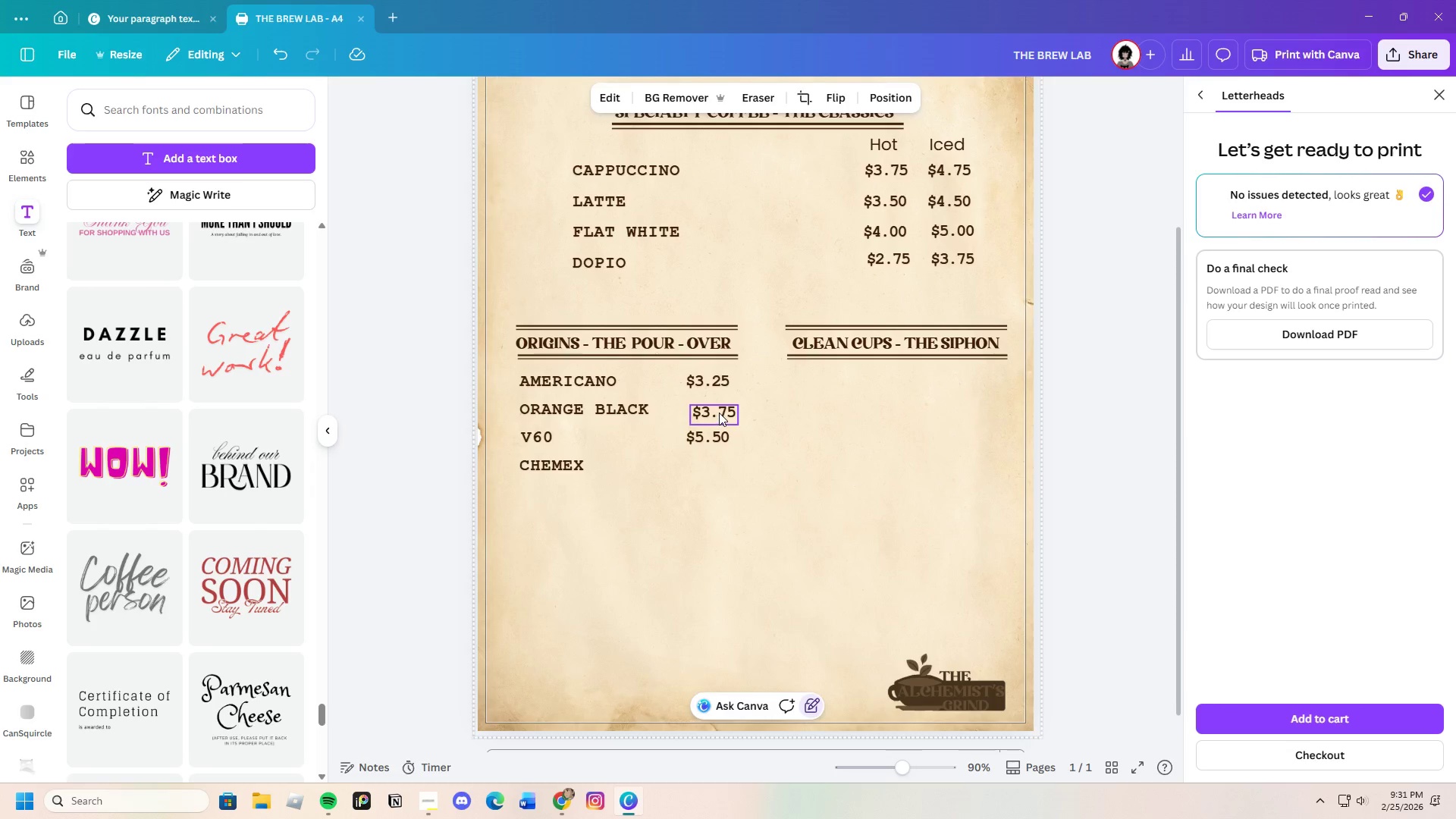 
left_click_drag(start_coordinate=[719, 413], to_coordinate=[715, 413])
 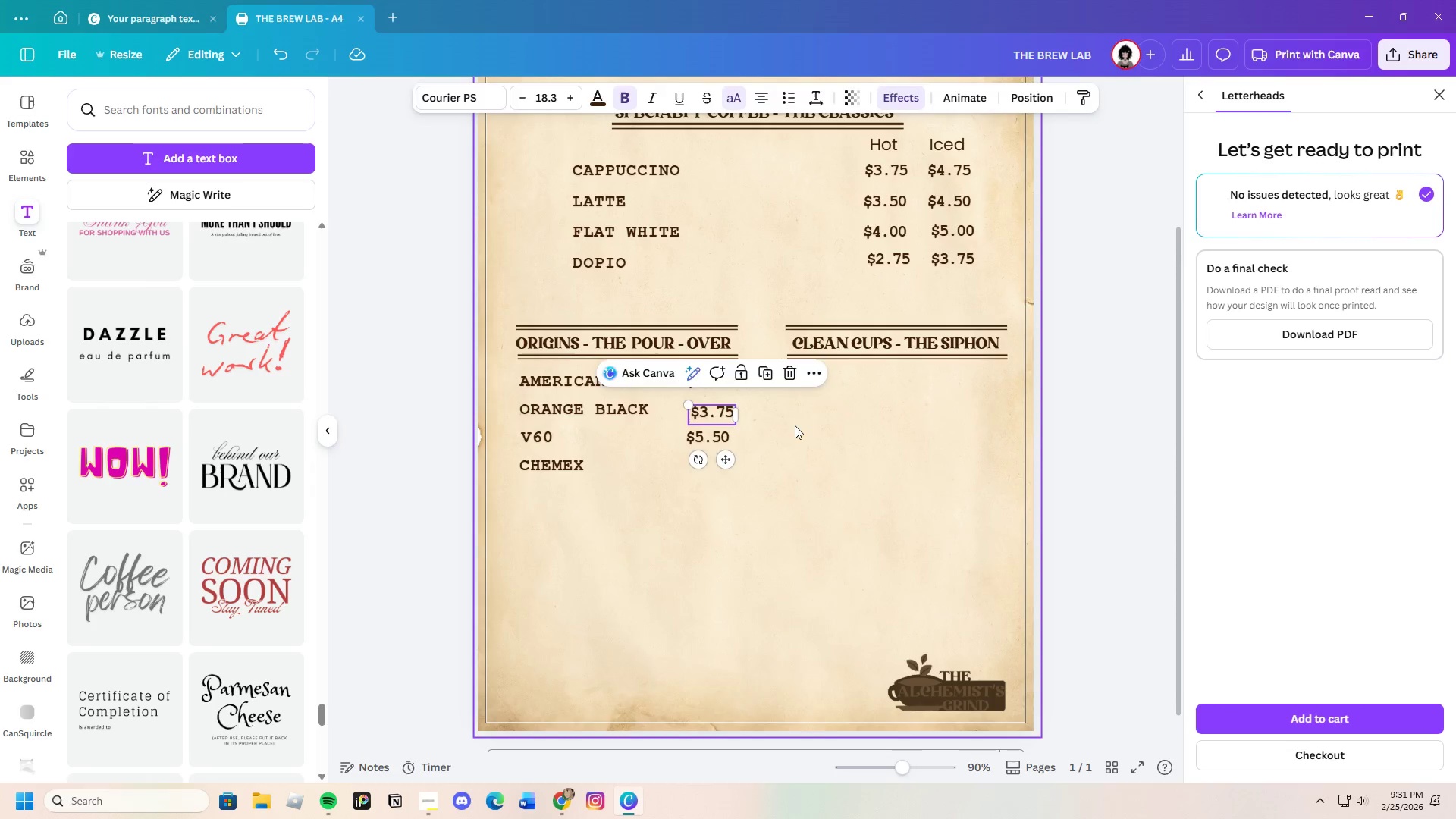 
left_click([795, 425])
 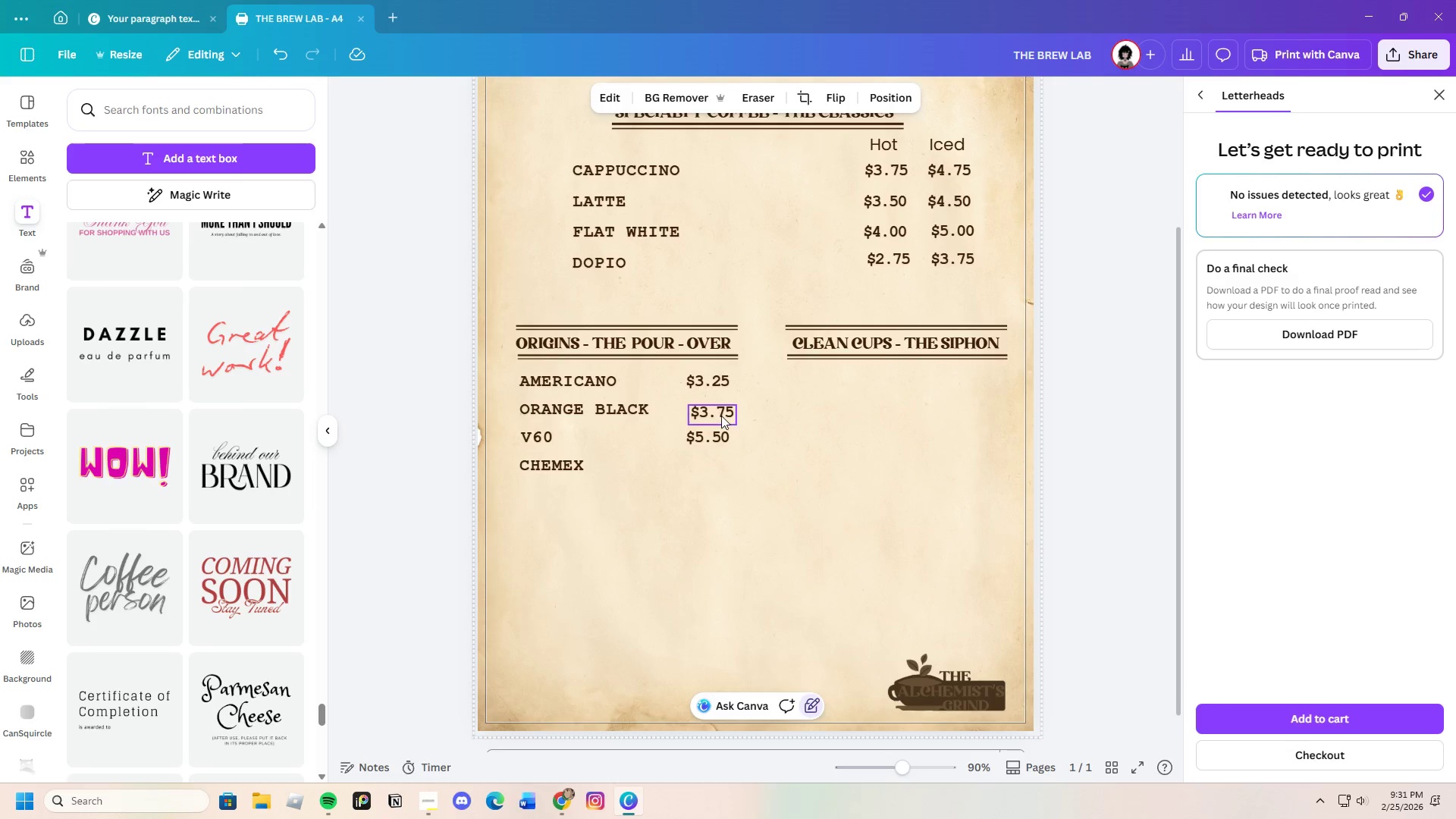 
left_click_drag(start_coordinate=[719, 416], to_coordinate=[713, 409])
 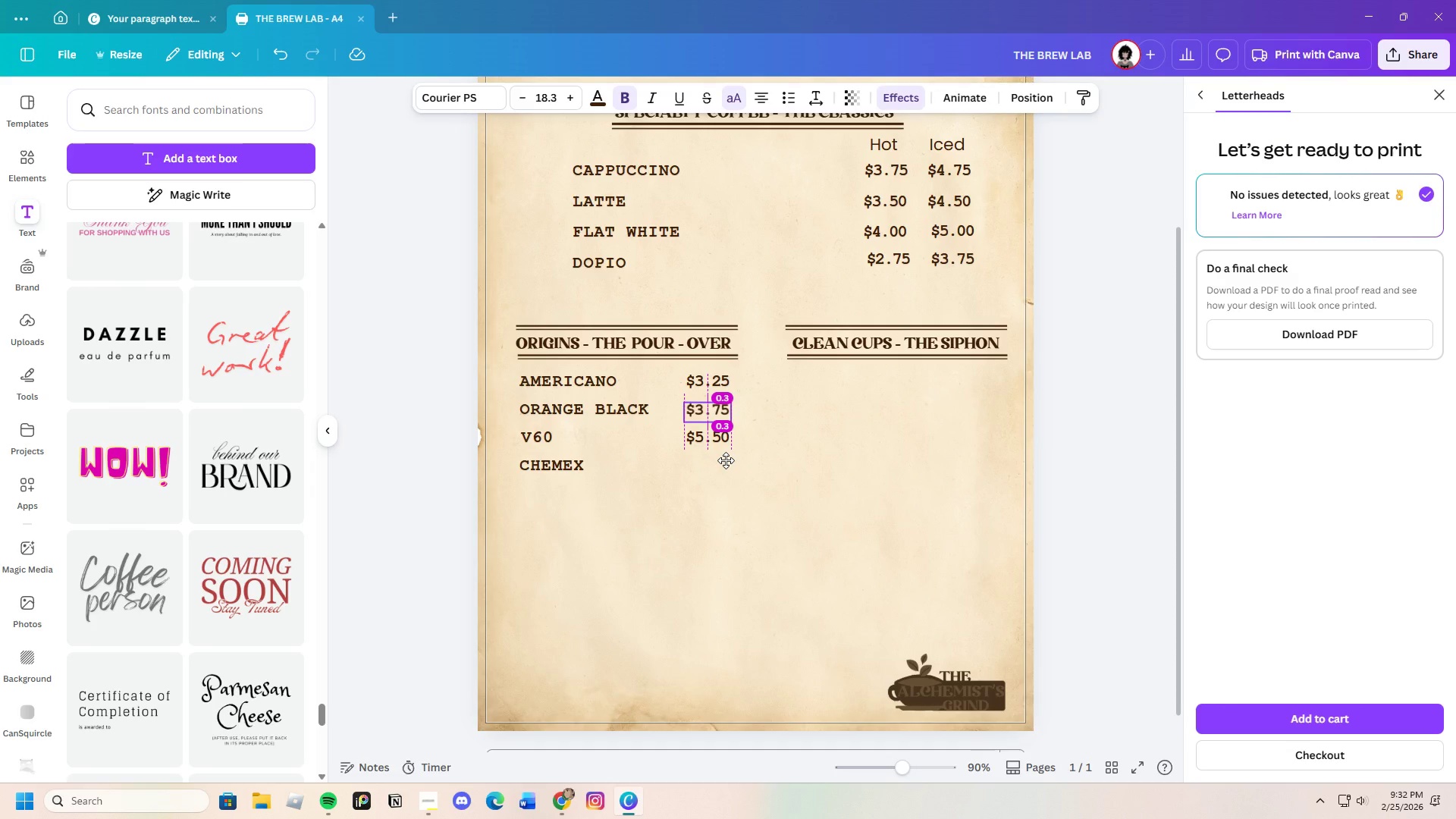 
wait(5.59)
 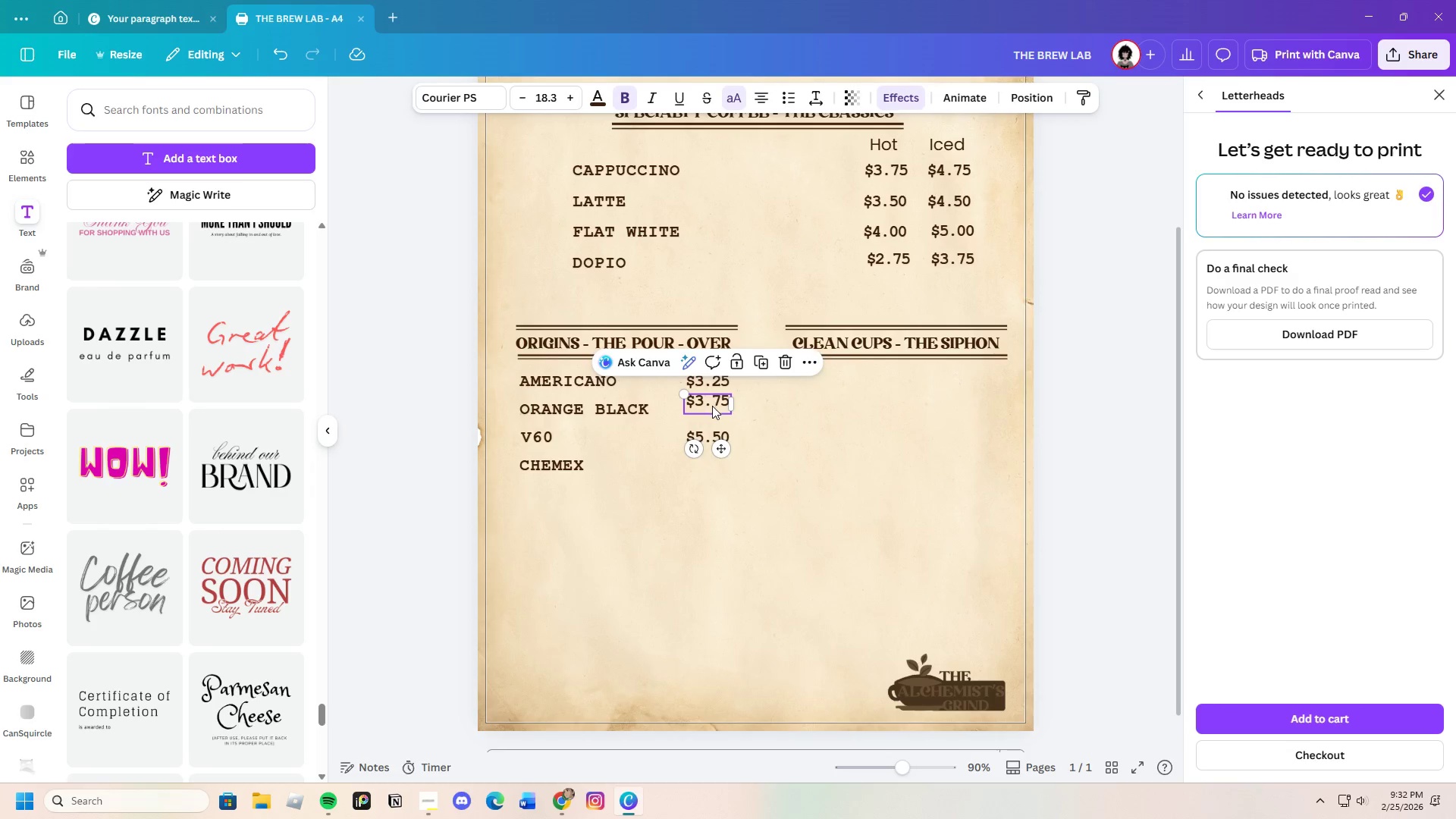 
left_click_drag(start_coordinate=[624, 413], to_coordinate=[622, 408])
 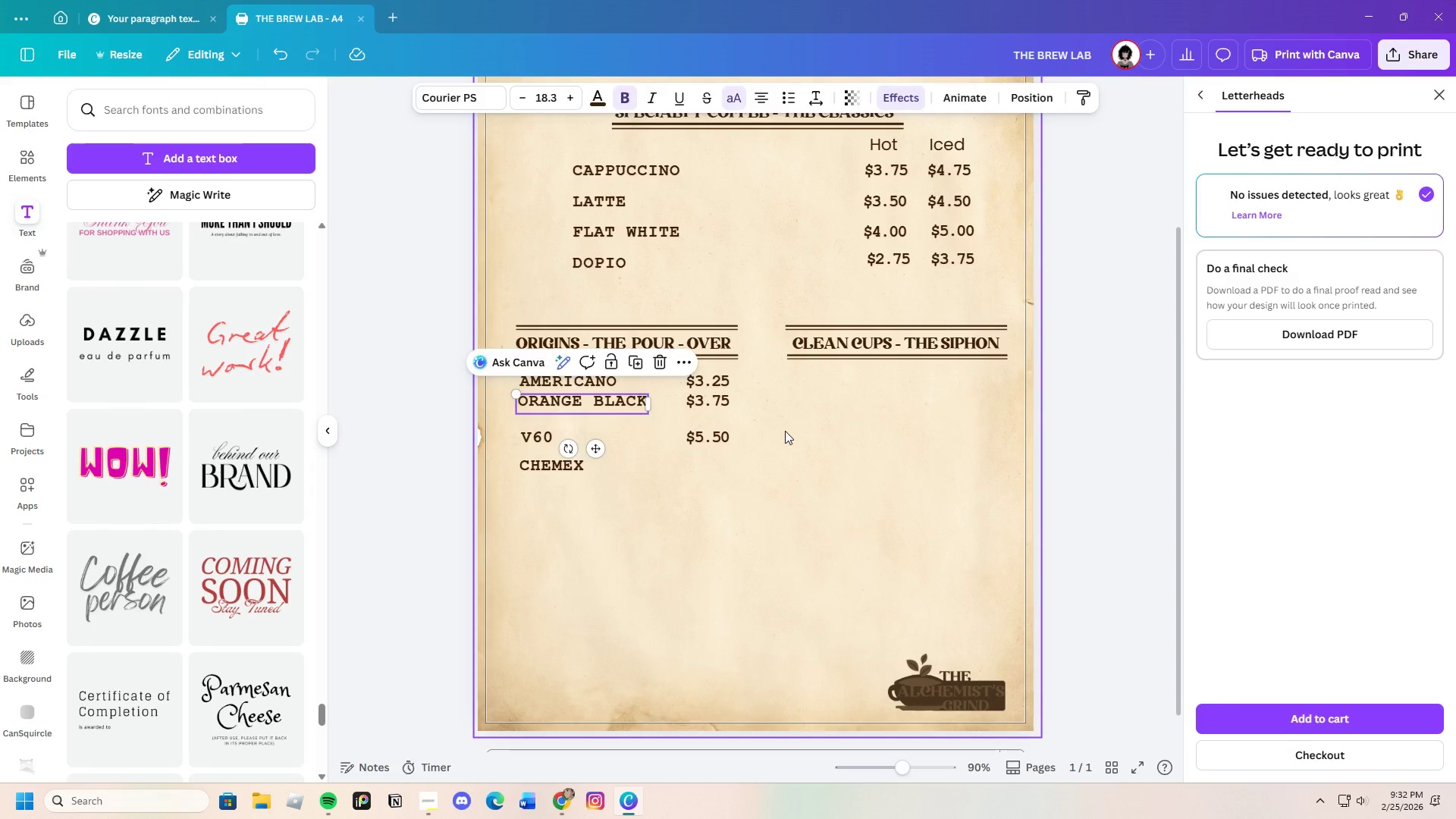 
left_click([785, 431])
 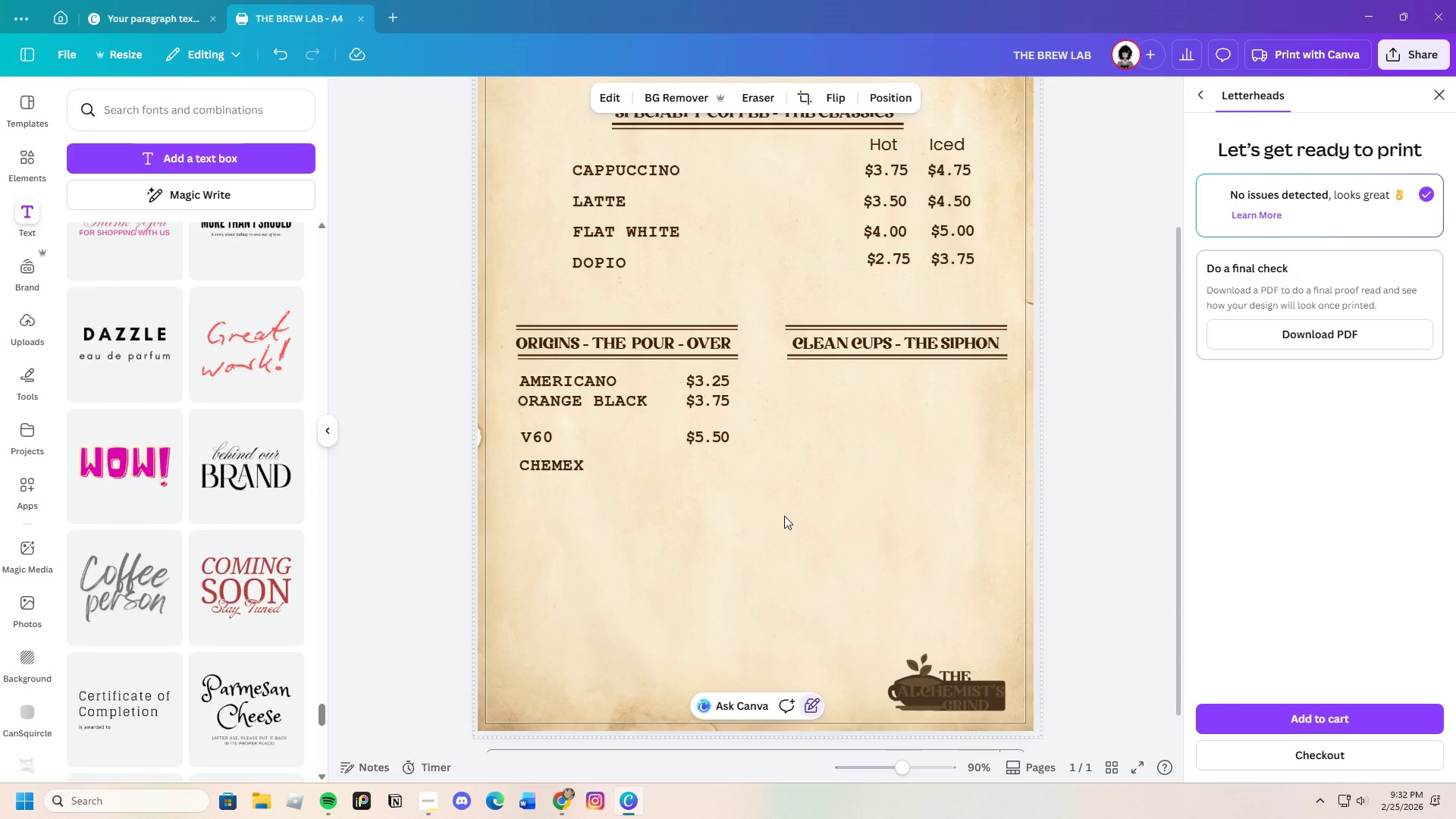 
left_click([579, 404])
 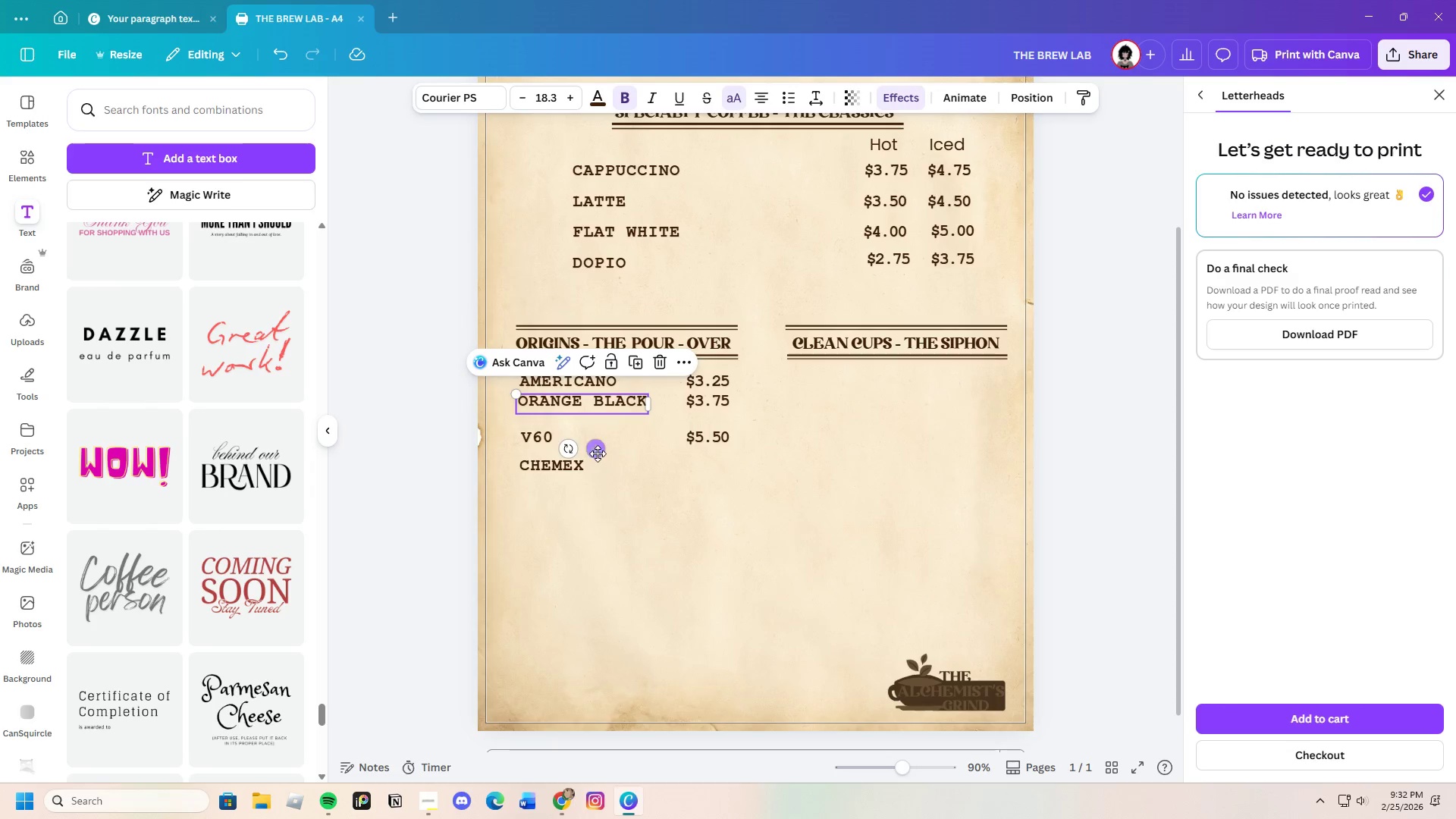 
left_click_drag(start_coordinate=[598, 452], to_coordinate=[598, 458])
 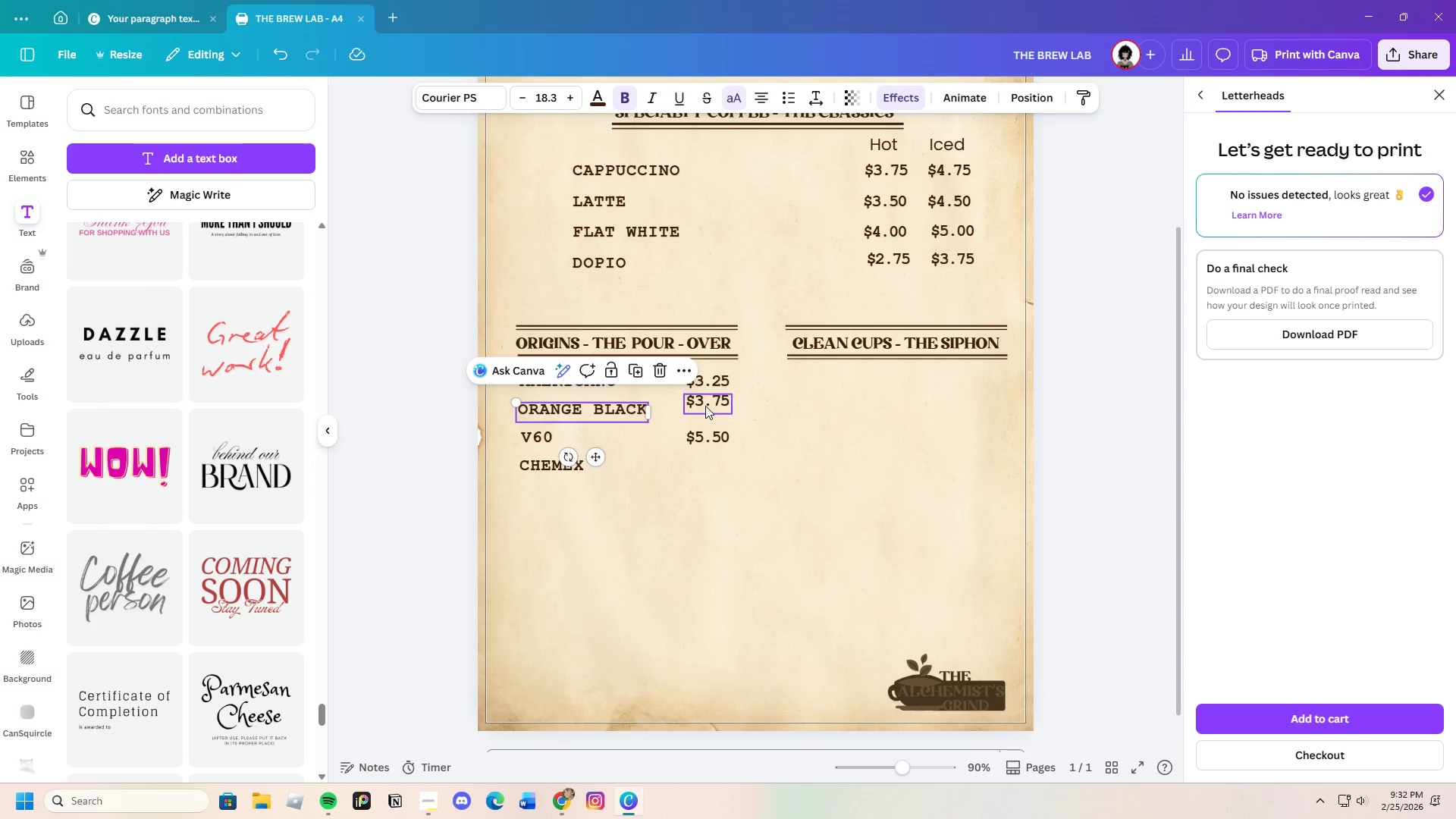 
left_click([705, 406])
 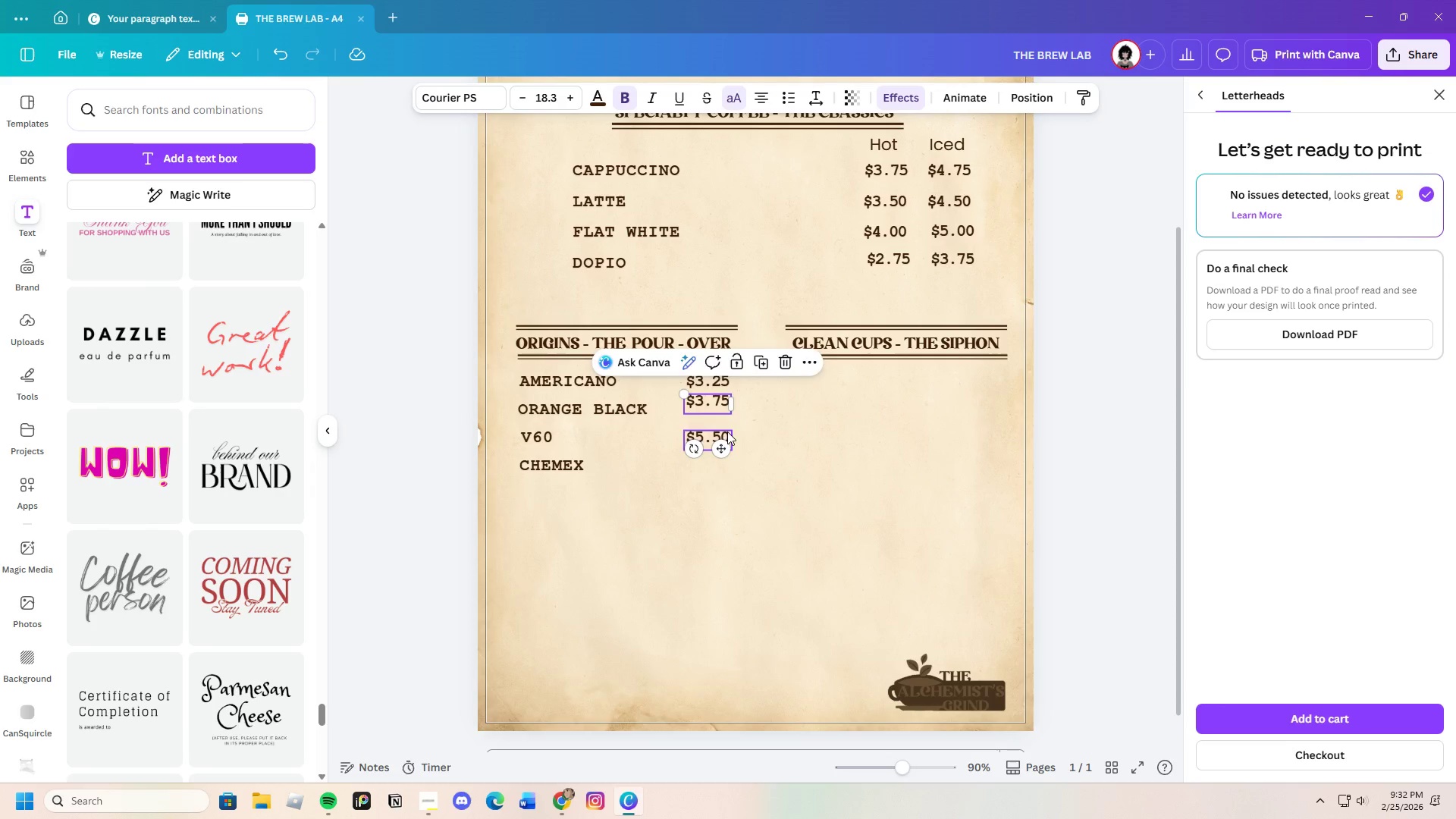 
left_click_drag(start_coordinate=[727, 434], to_coordinate=[730, 455])
 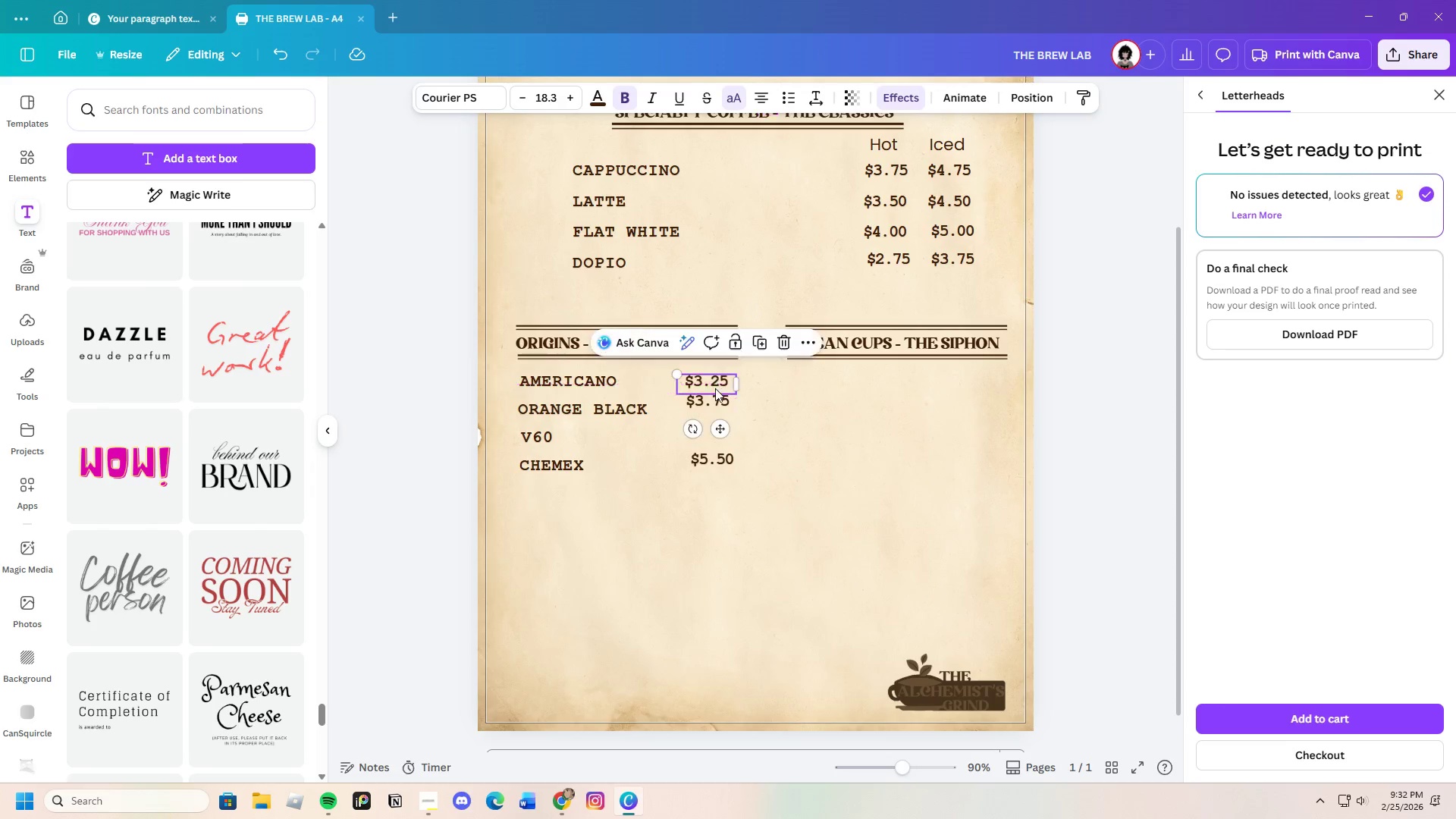 
left_click_drag(start_coordinate=[704, 401], to_coordinate=[707, 410])
 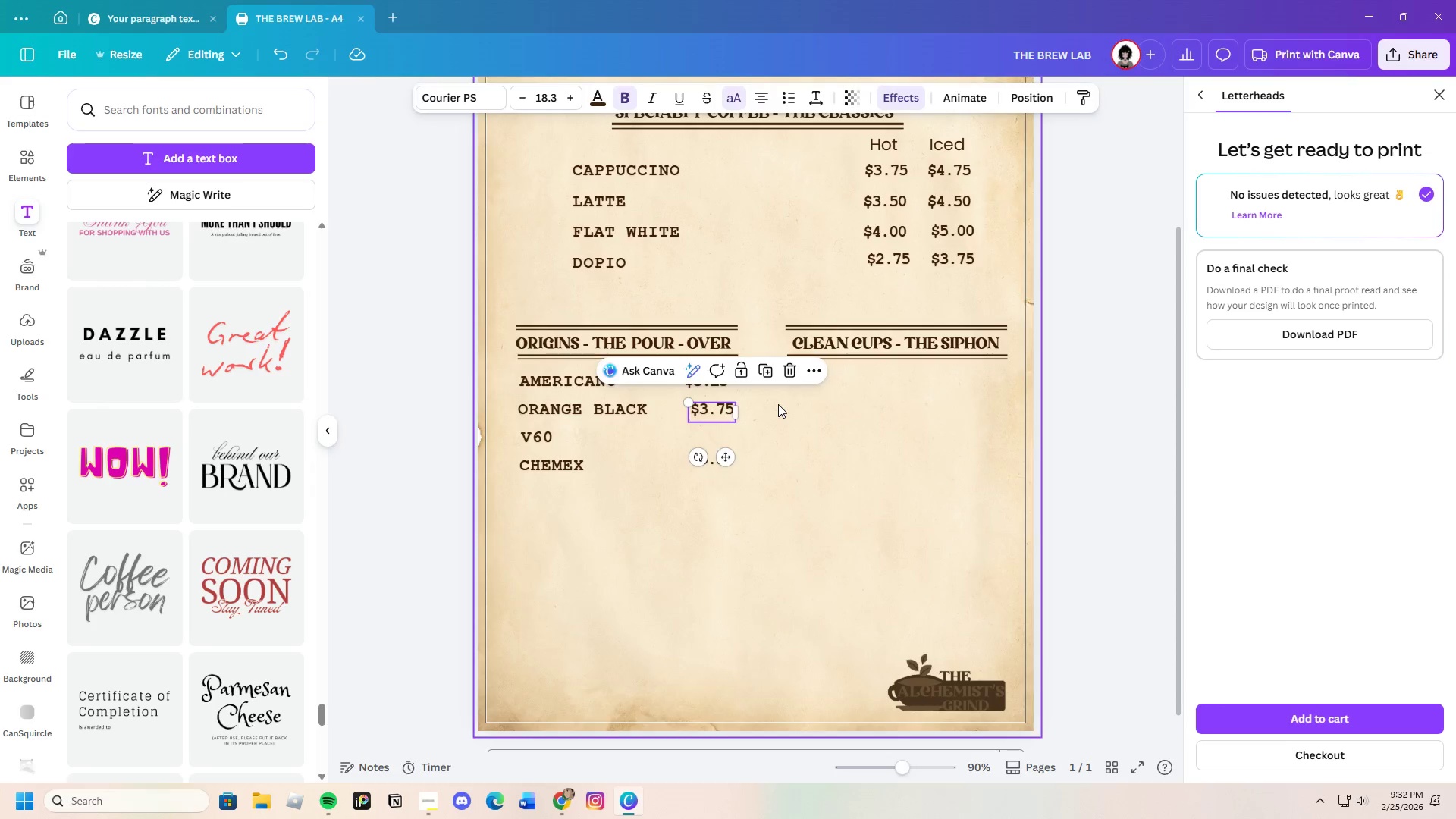 
left_click([778, 404])
 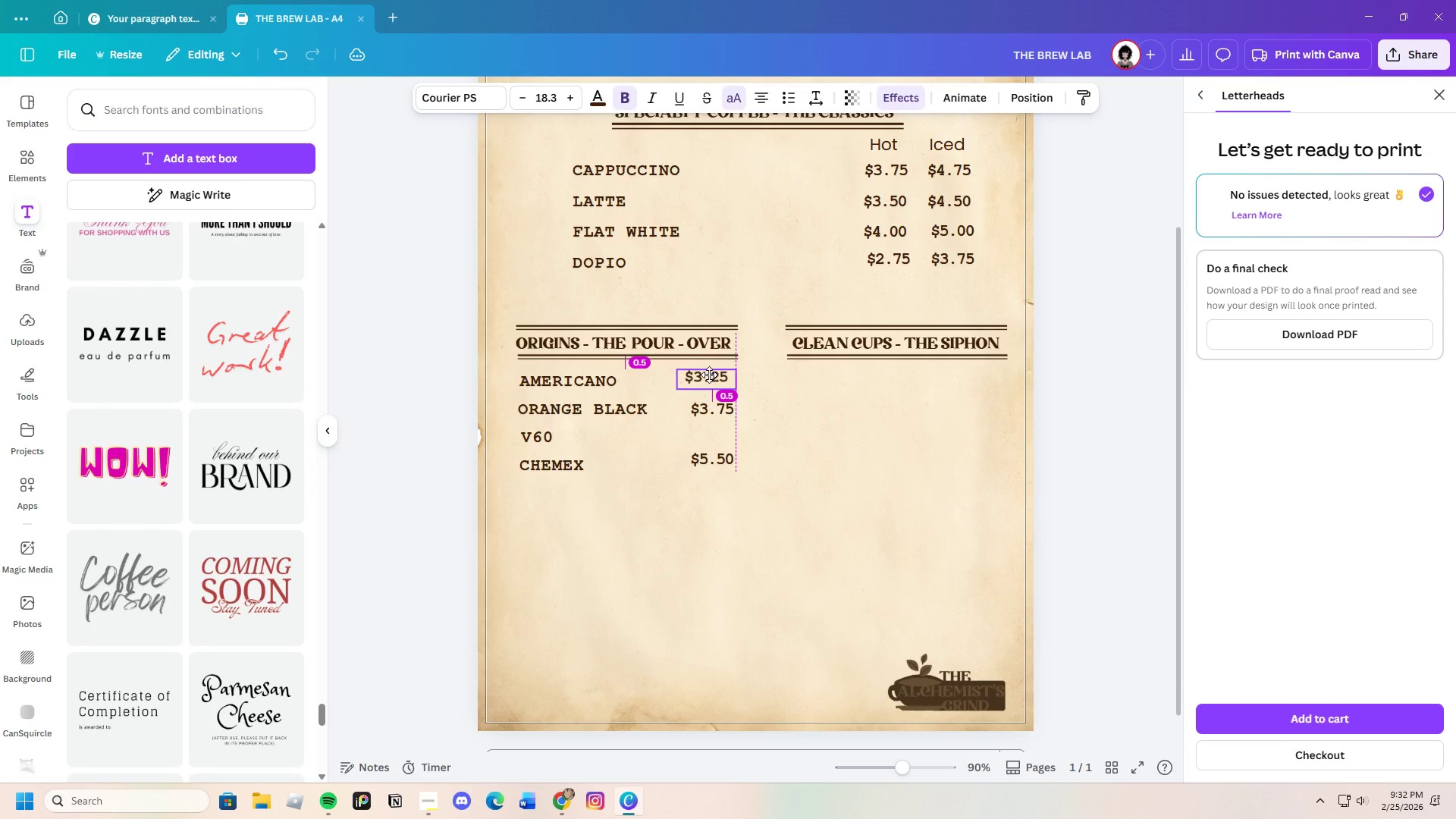 
left_click([784, 404])
 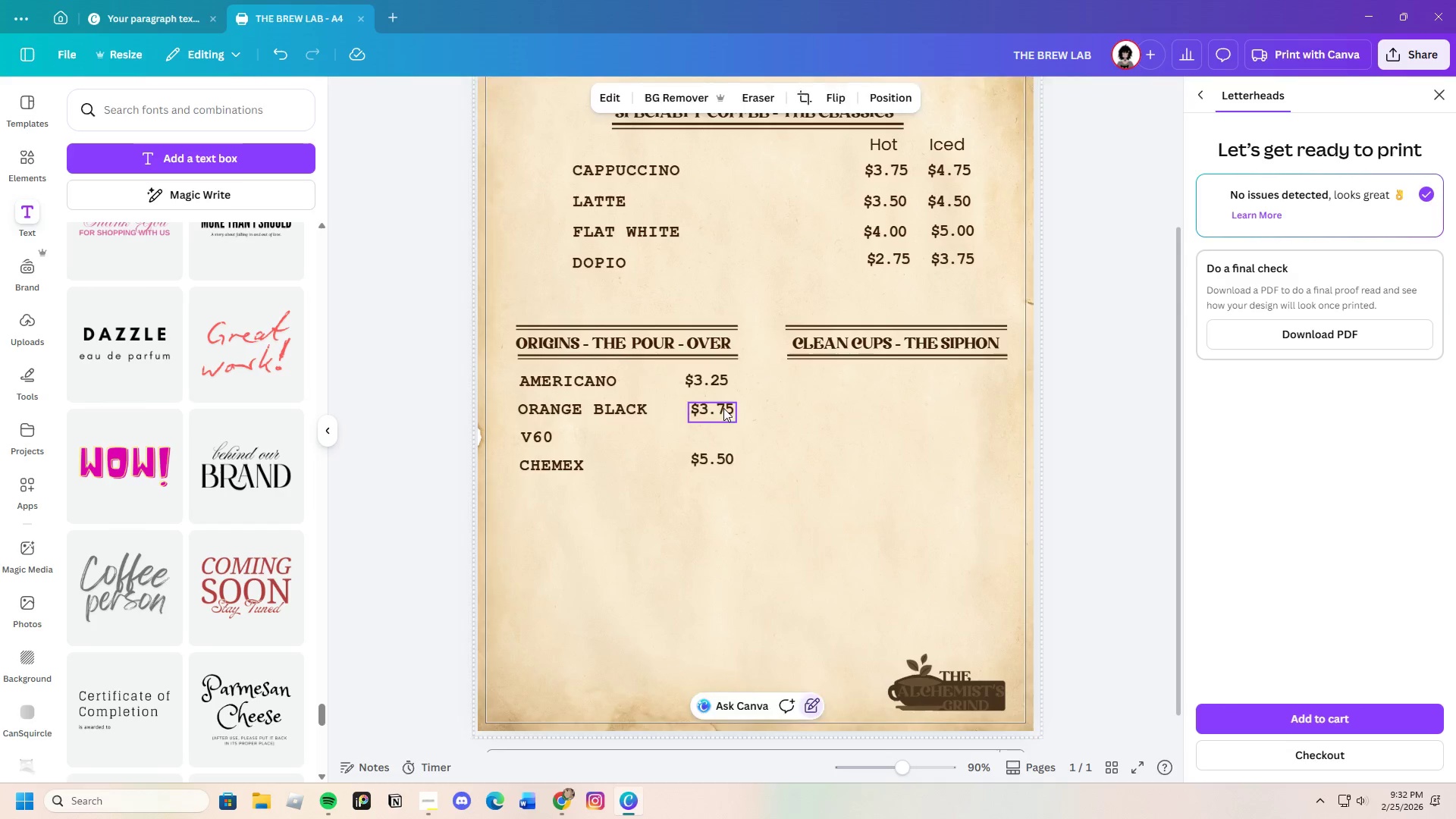 
left_click_drag(start_coordinate=[723, 408], to_coordinate=[717, 407])
 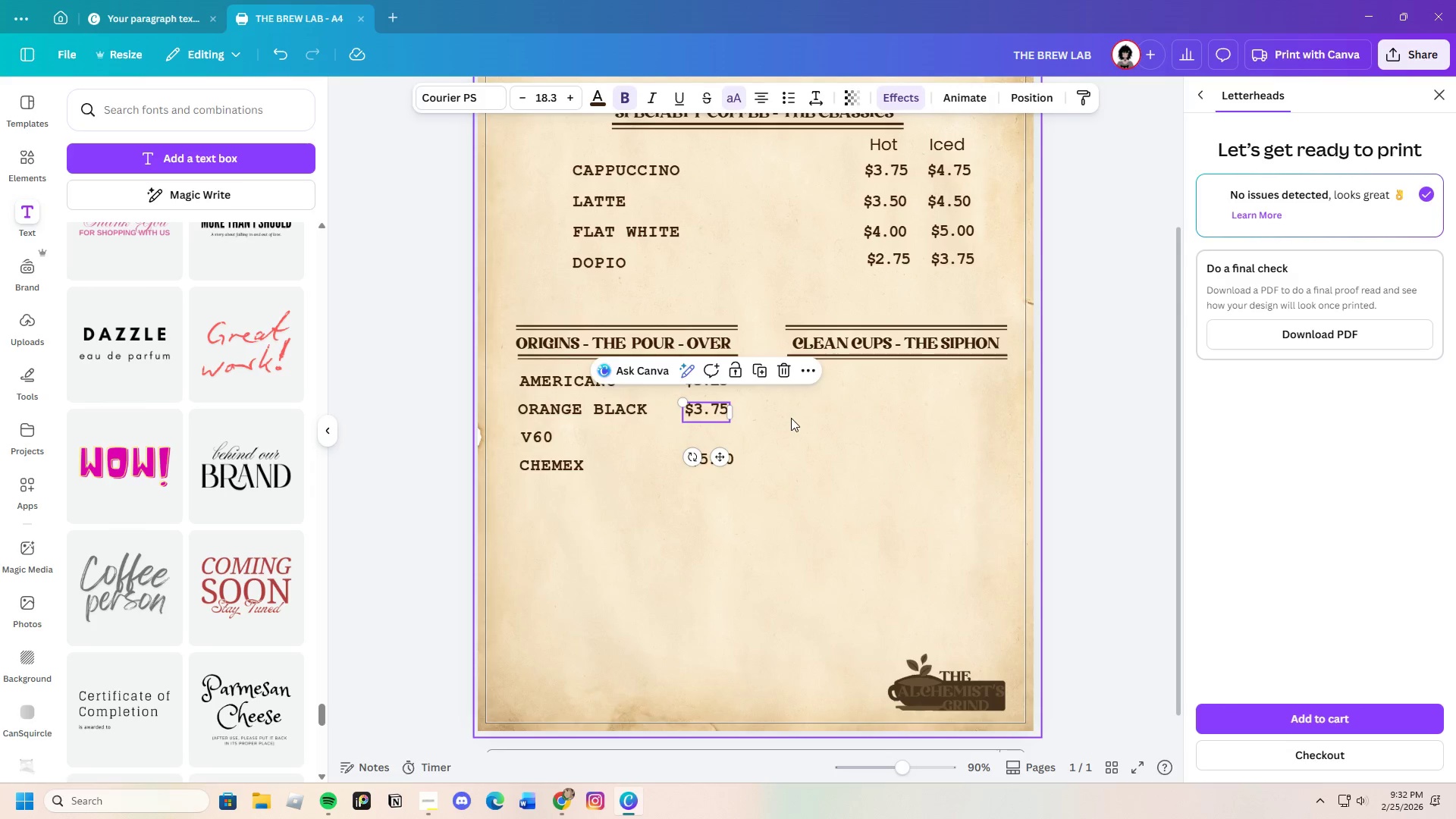 
left_click([789, 418])
 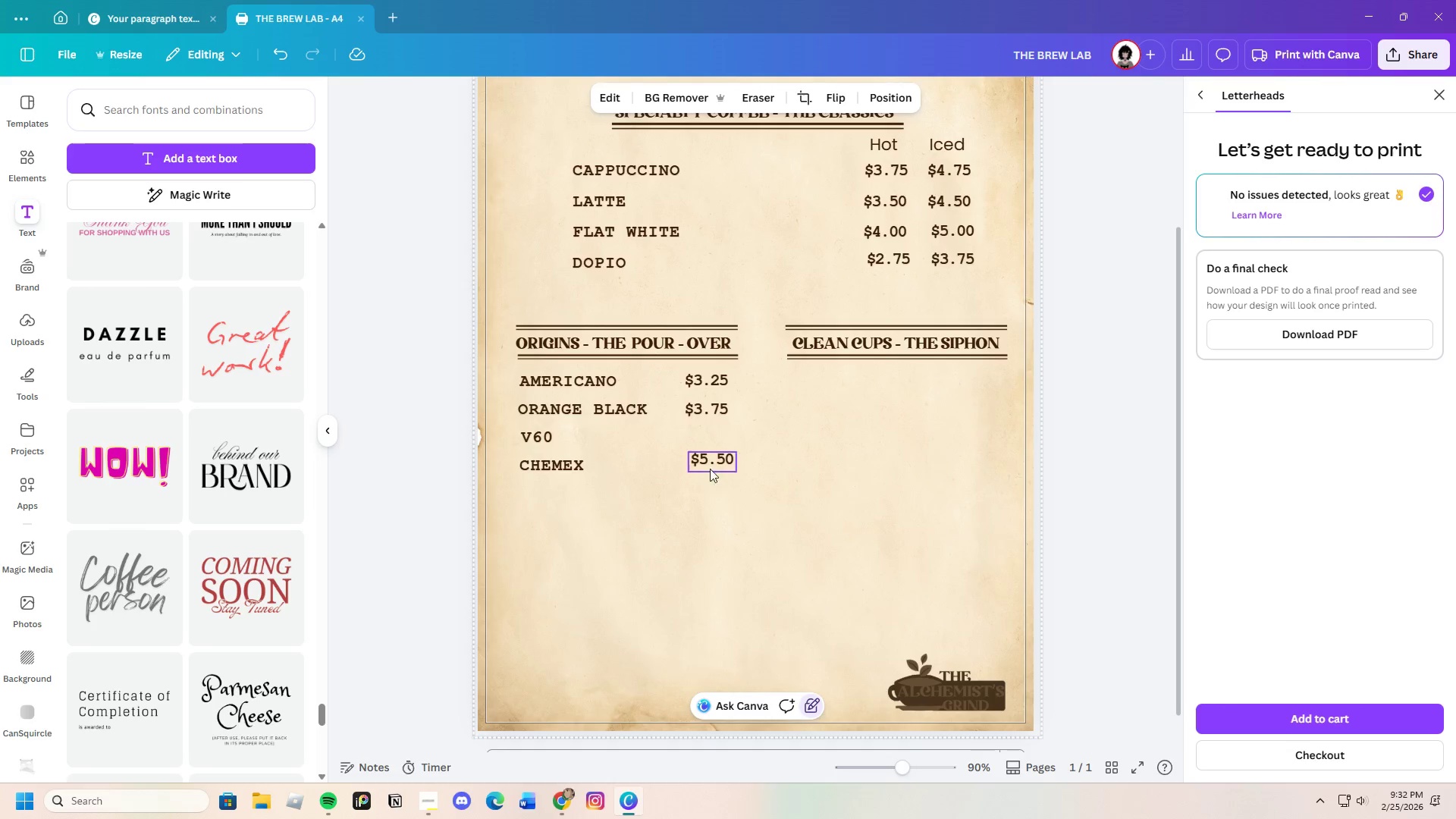 
left_click_drag(start_coordinate=[708, 458], to_coordinate=[701, 436])
 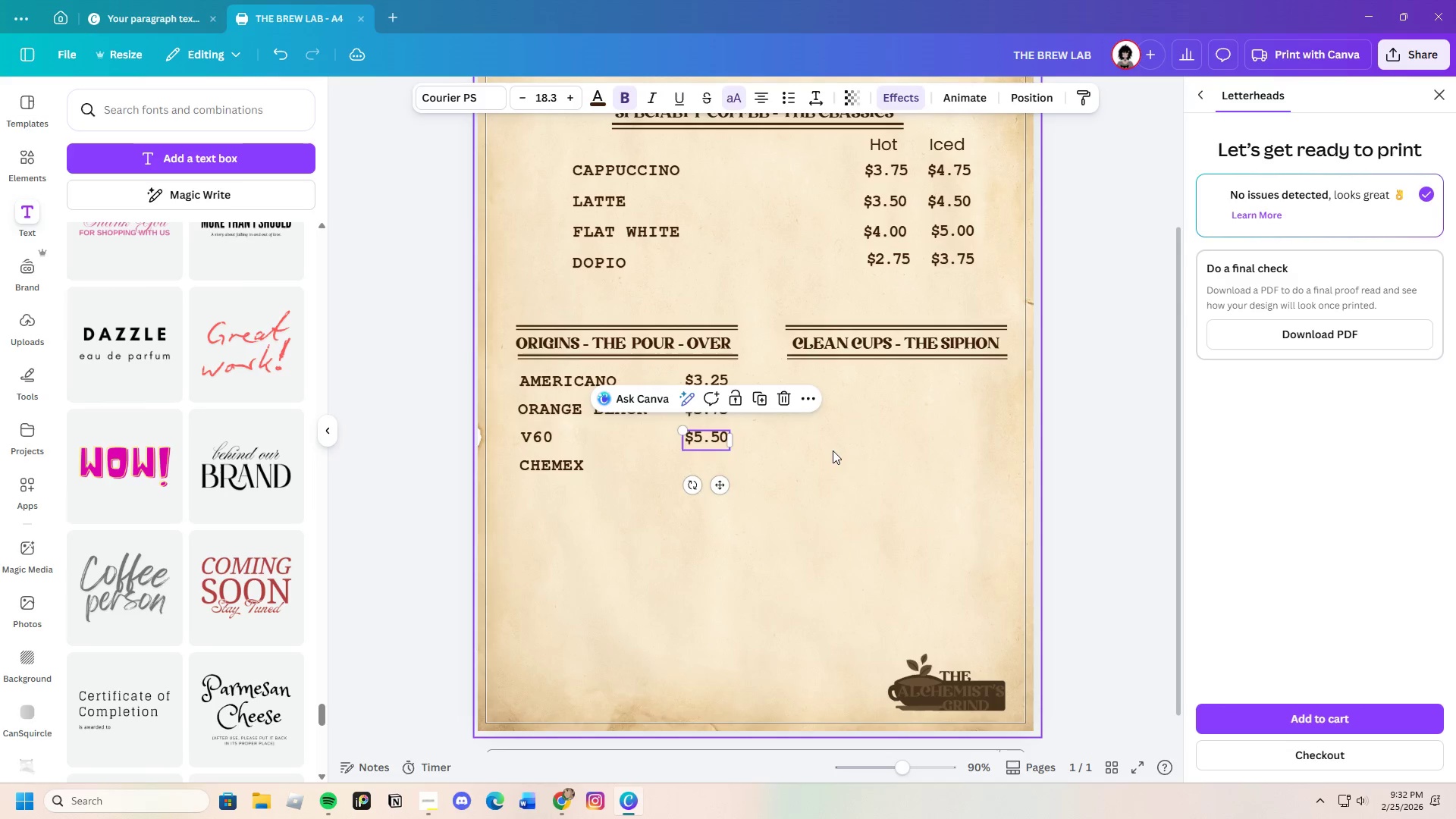 
left_click([833, 450])
 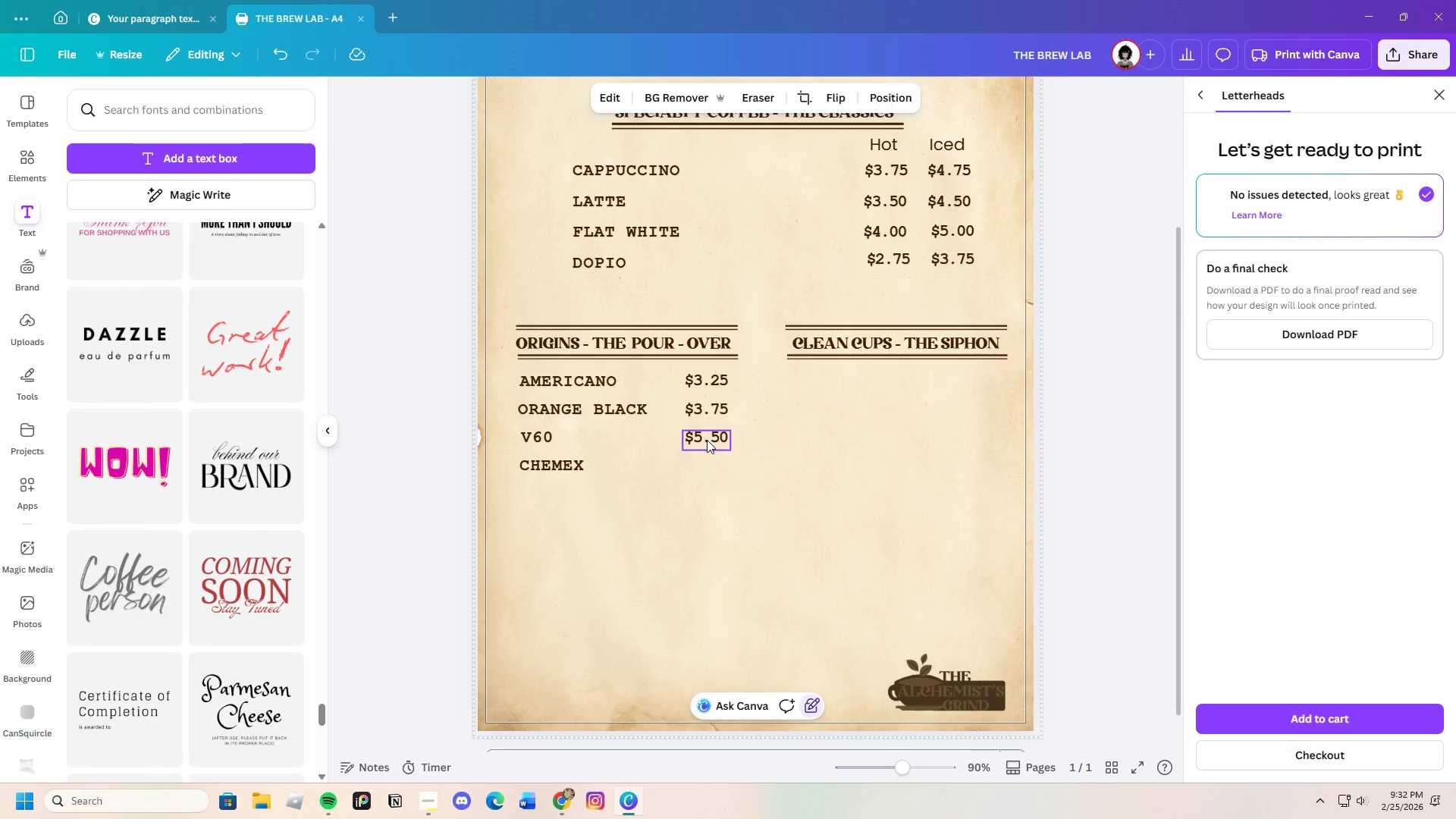 
left_click([711, 438])
 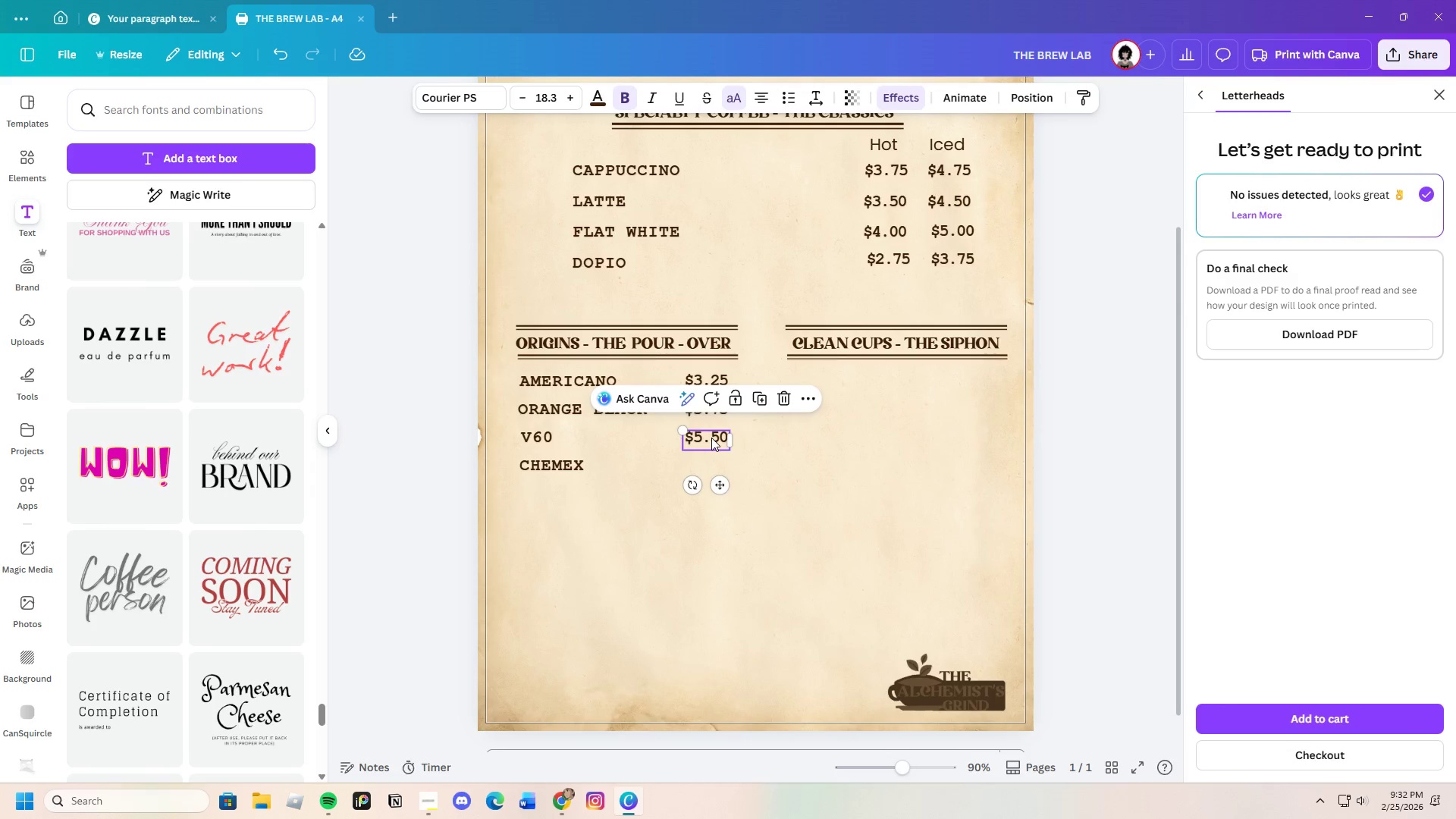 
key(Control+C)
 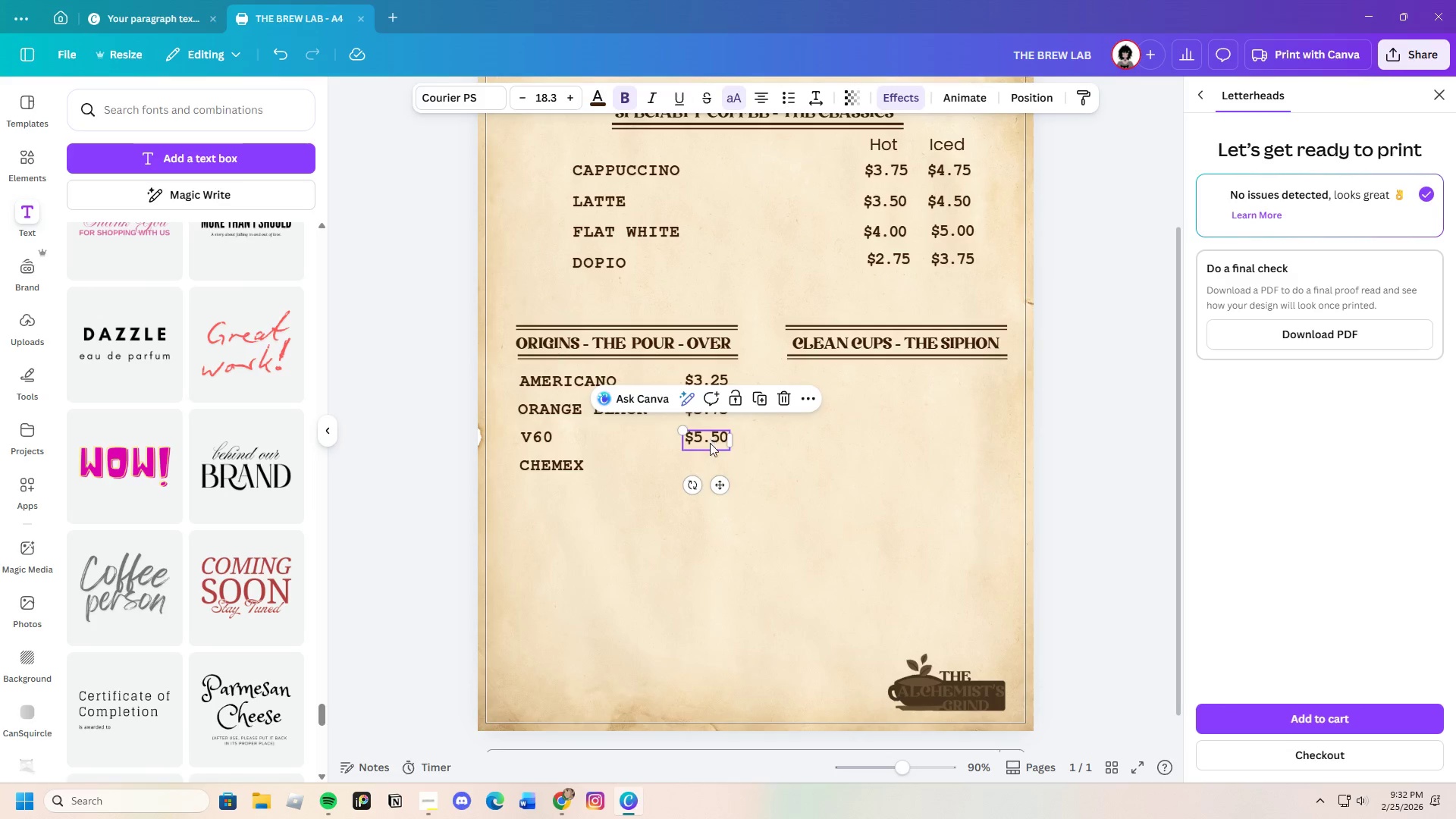 
key(Control+V)
 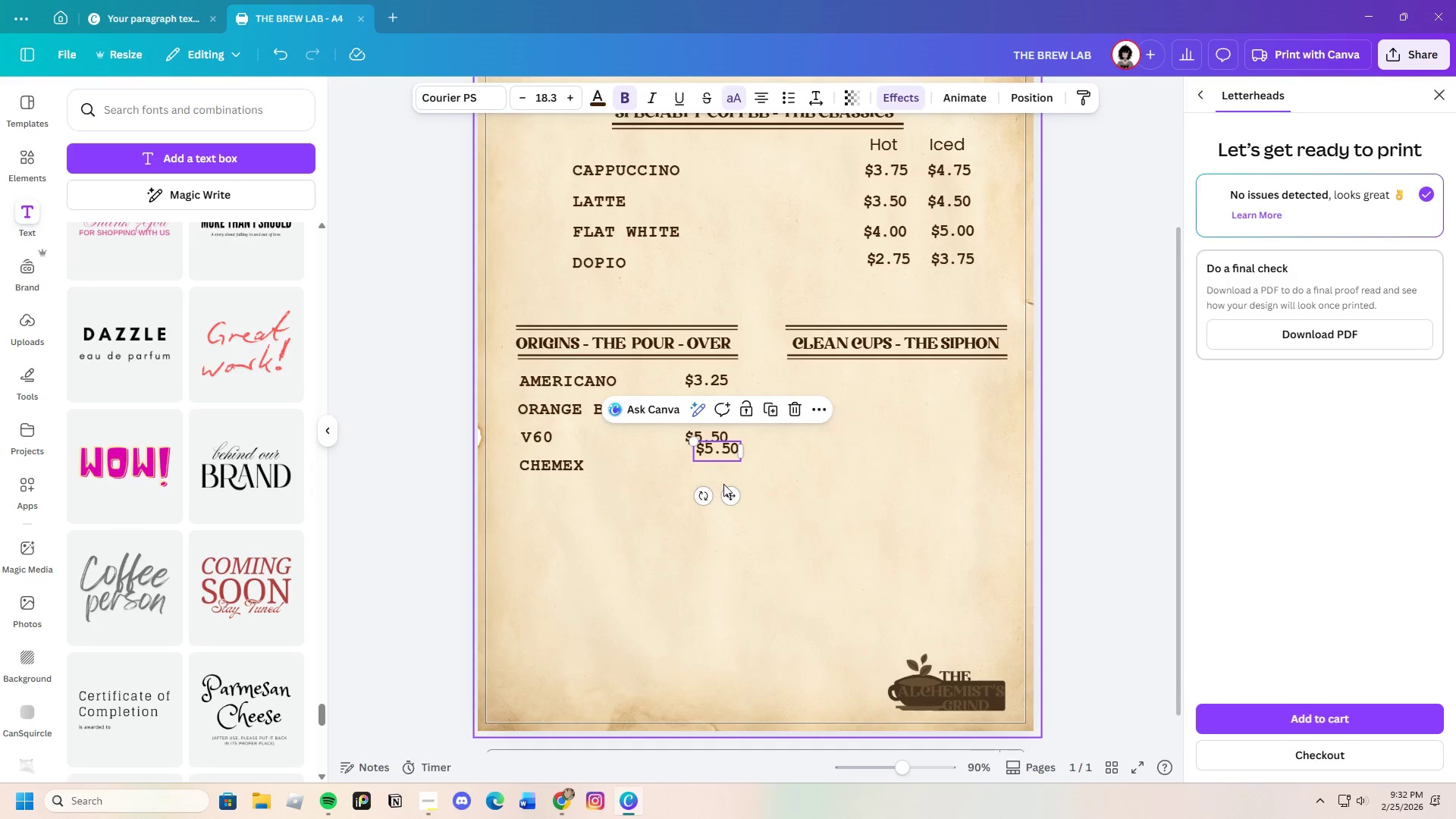 
left_click_drag(start_coordinate=[724, 487], to_coordinate=[719, 503])
 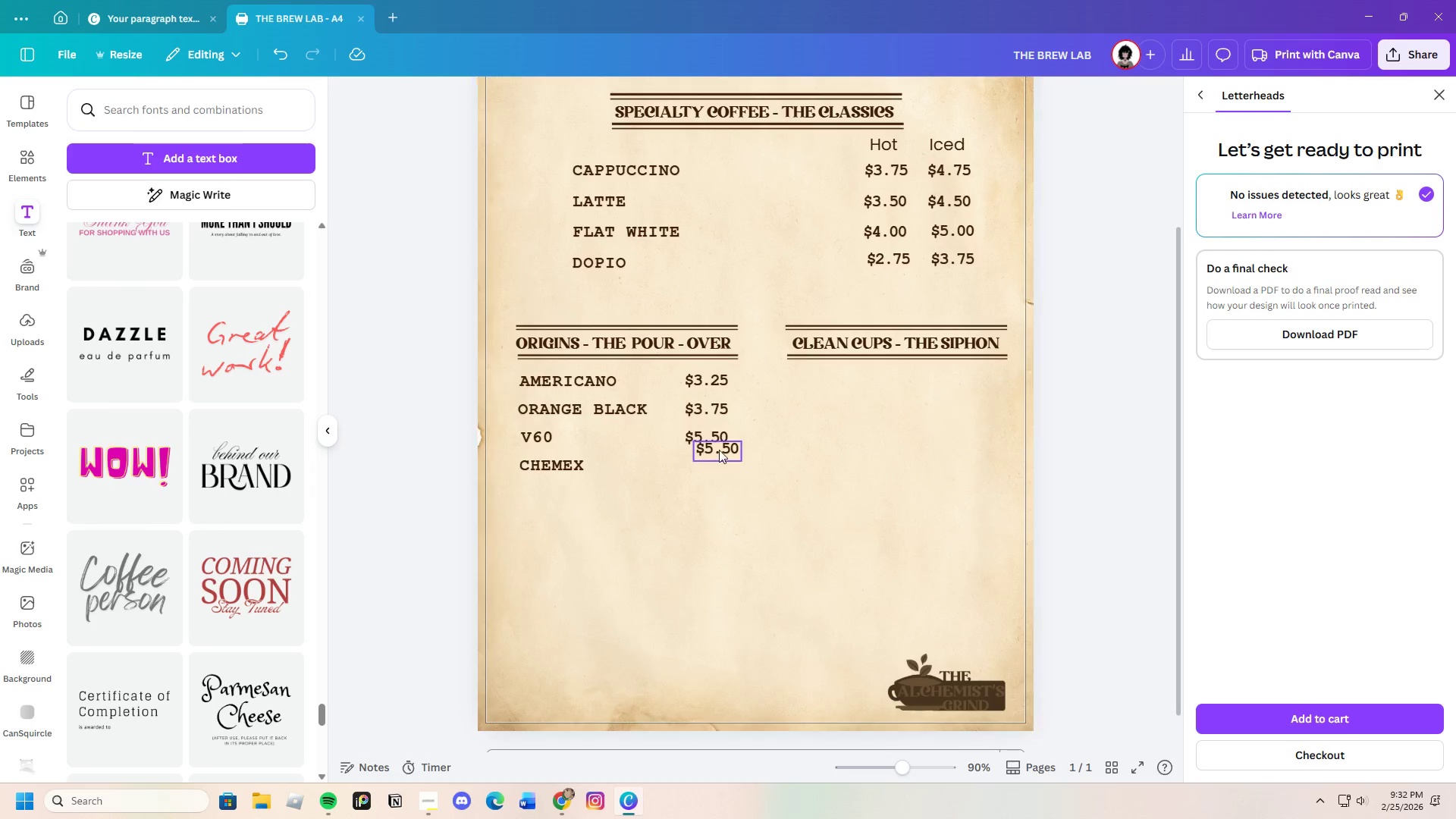 
left_click([714, 447])
 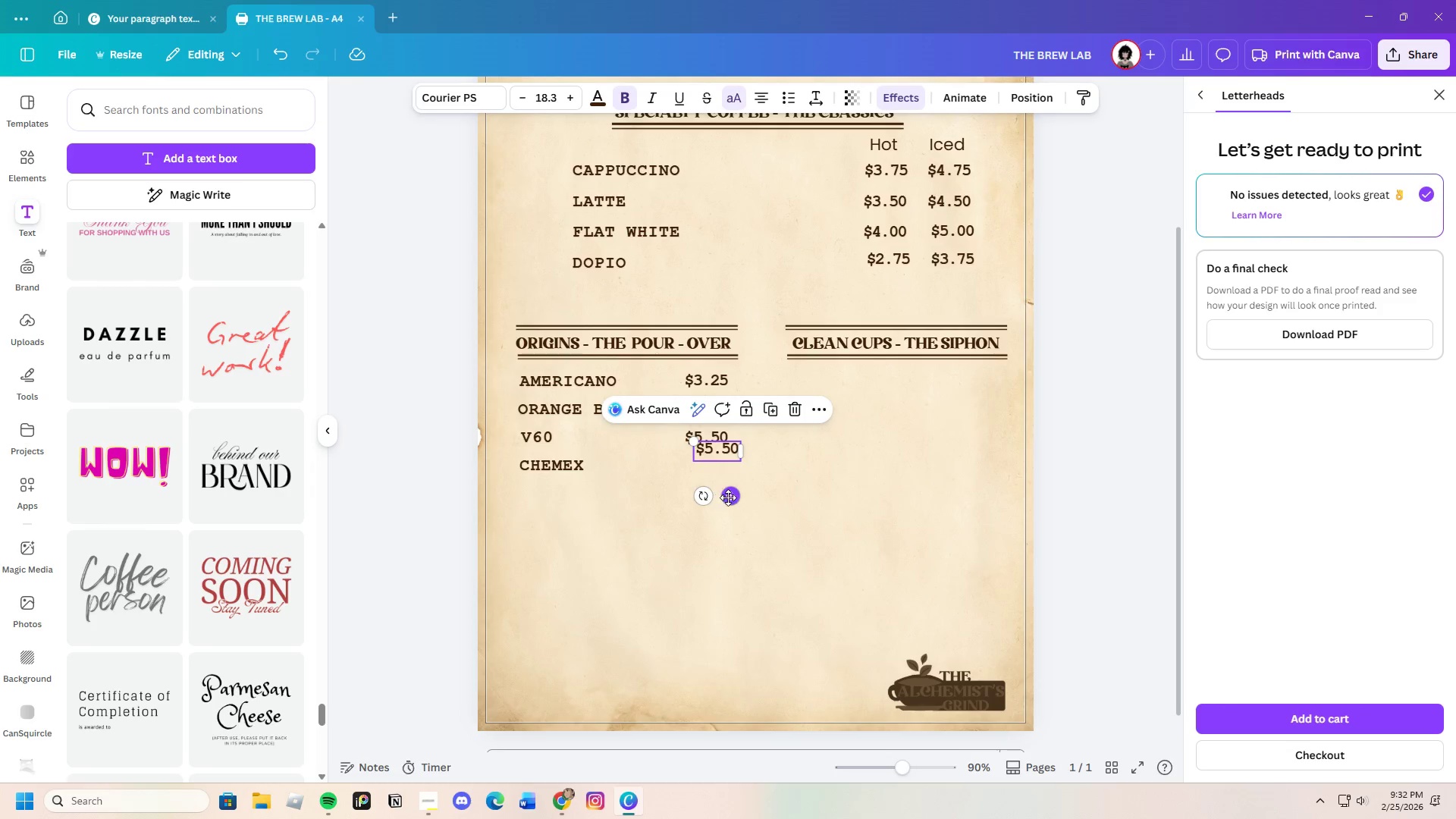 
left_click_drag(start_coordinate=[731, 498], to_coordinate=[720, 513])
 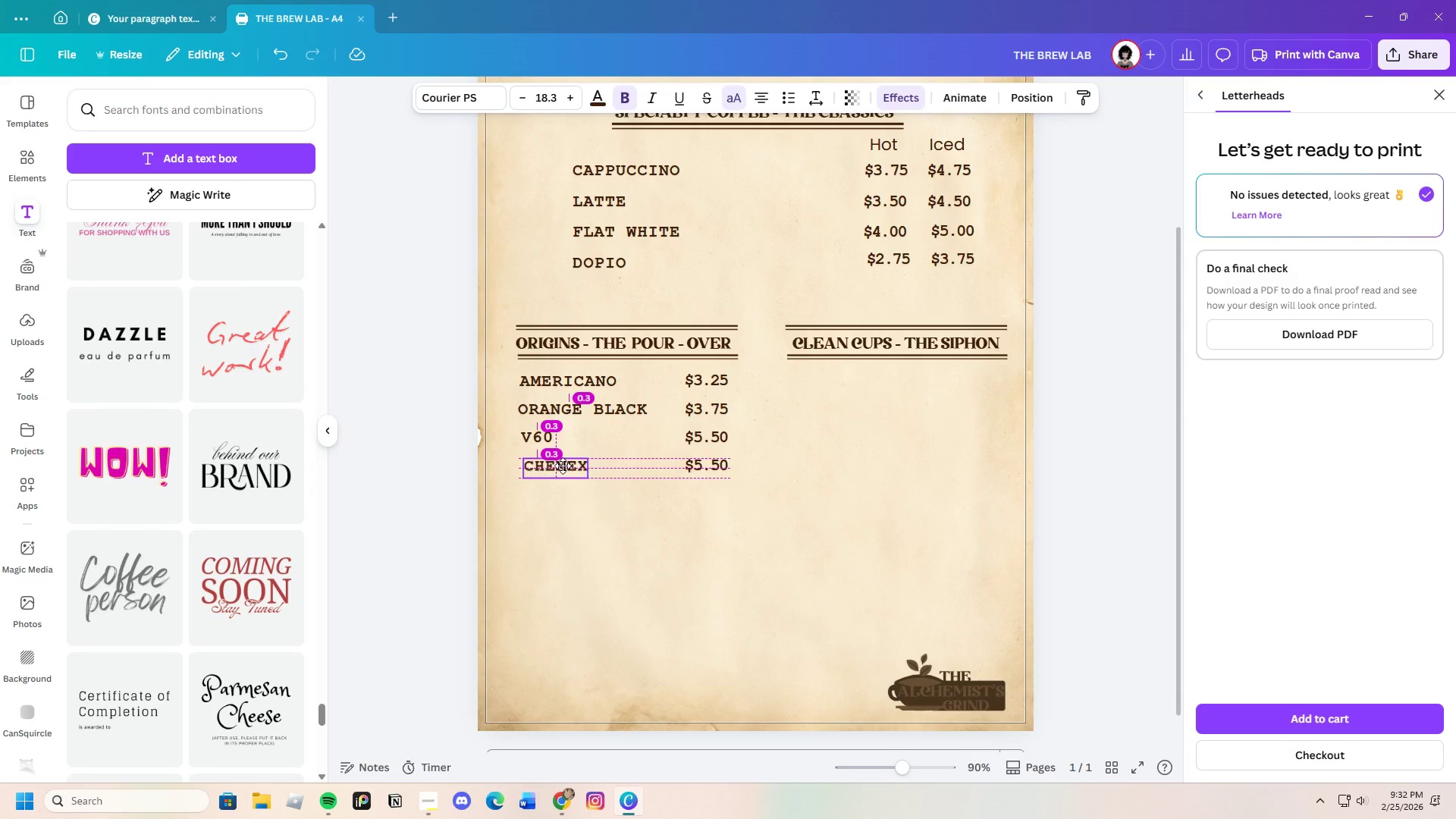 
wait(10.83)
 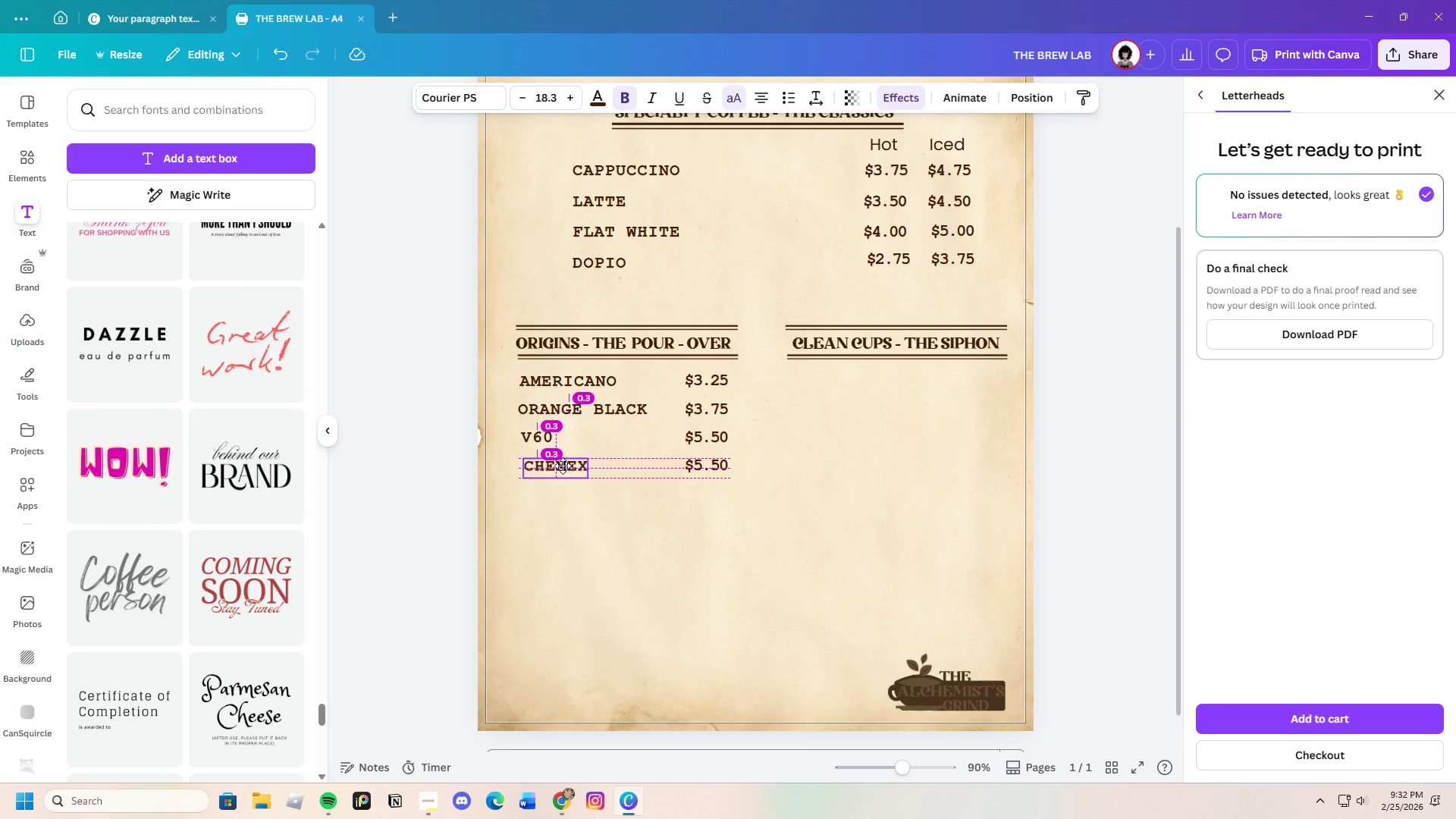 
left_click([881, 549])
 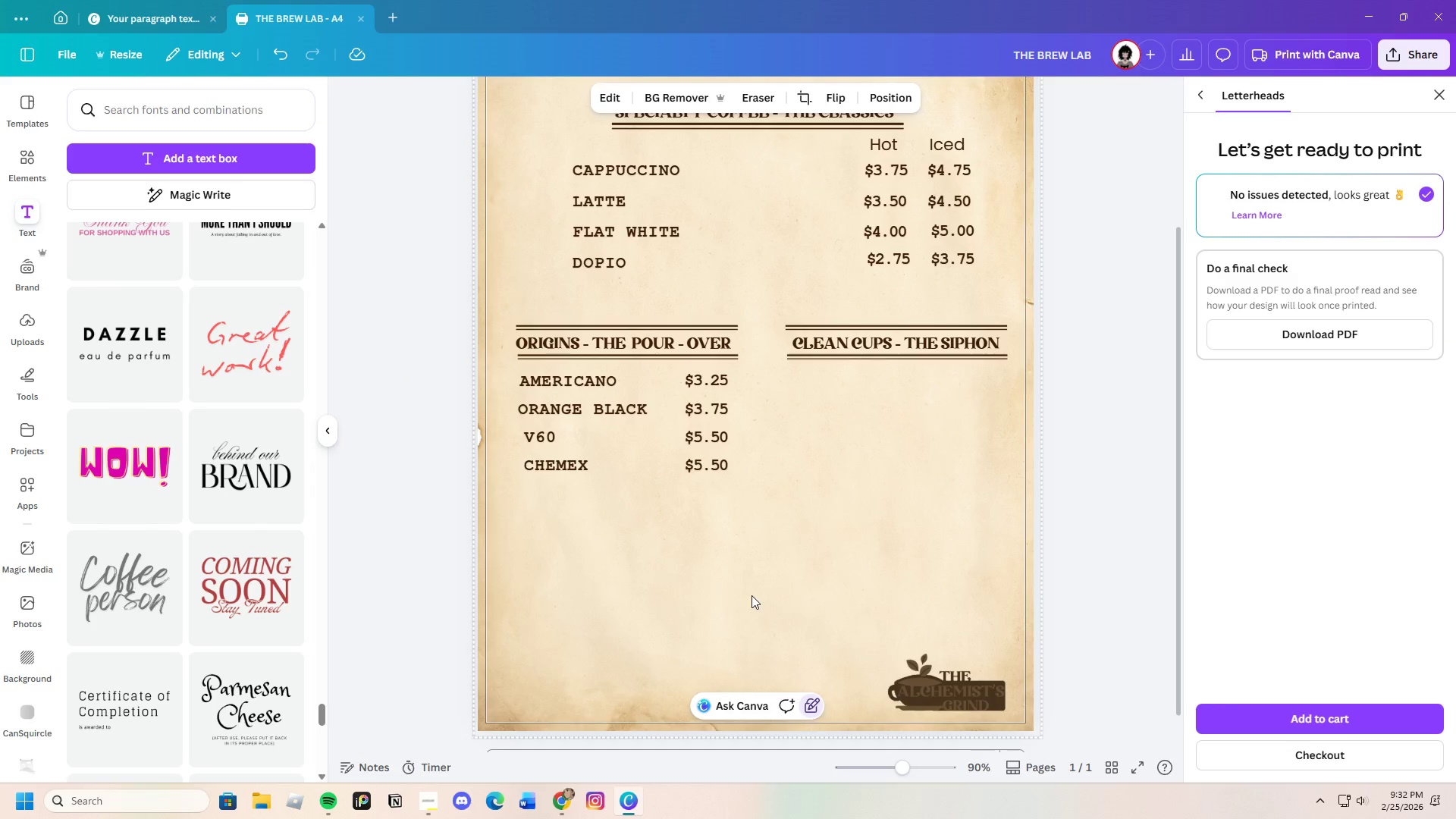 
scroll: coordinate [753, 661], scroll_direction: up, amount: 1.0
 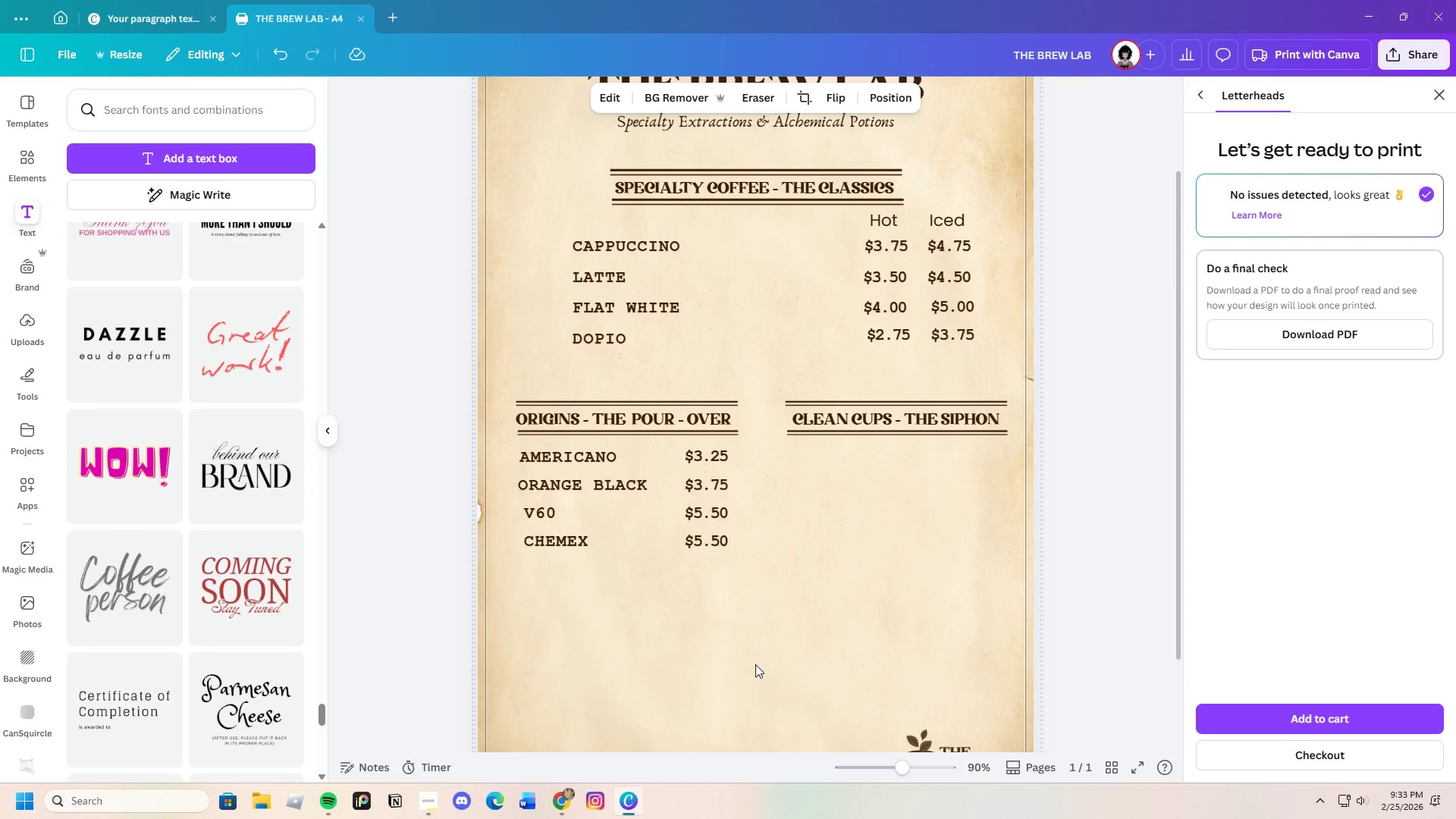 
left_click_drag(start_coordinate=[903, 767], to_coordinate=[918, 766])
 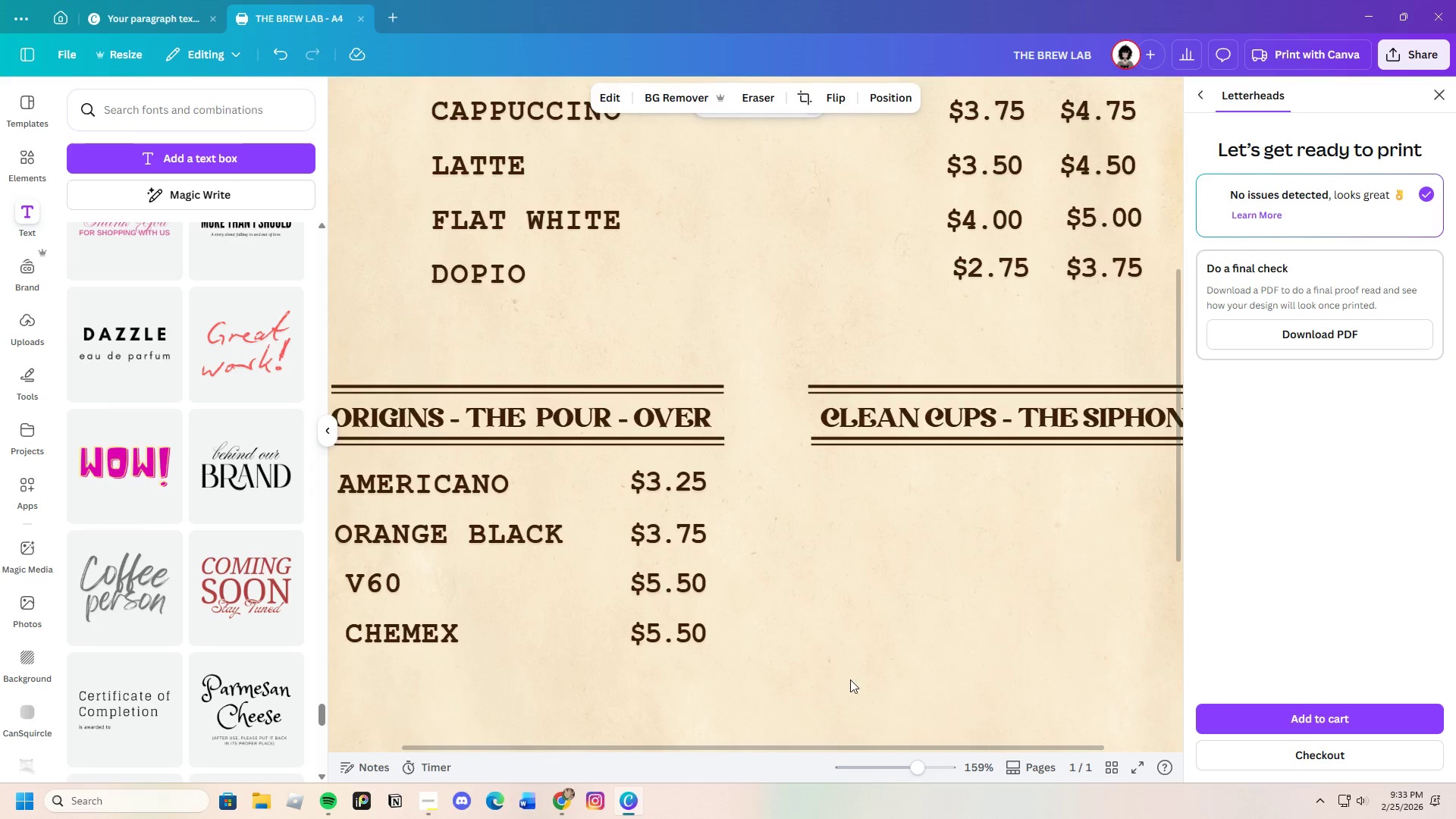 
scroll: coordinate [856, 676], scroll_direction: down, amount: 2.0
 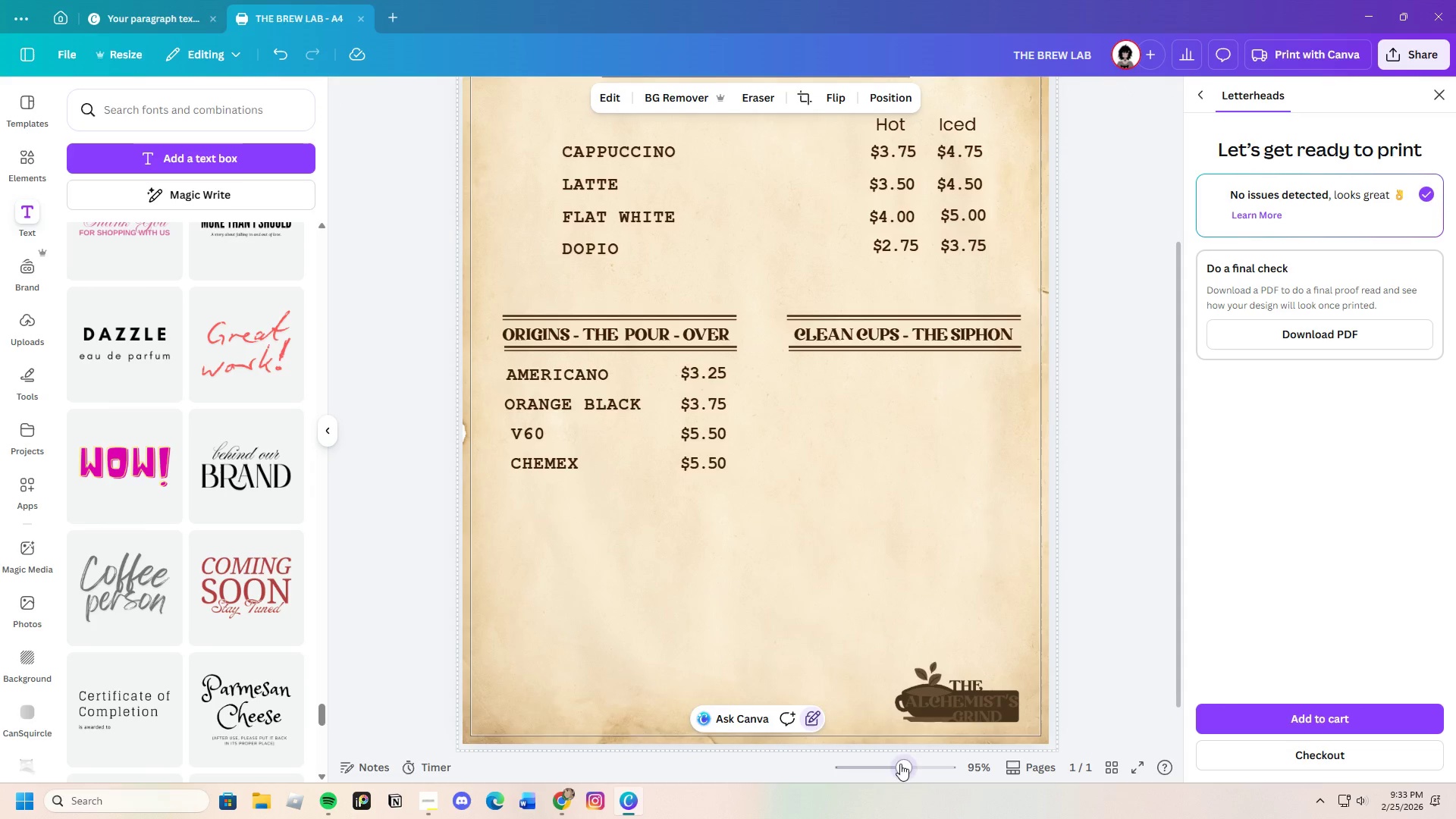 
left_click_drag(start_coordinate=[500, 284], to_coordinate=[704, 477])
 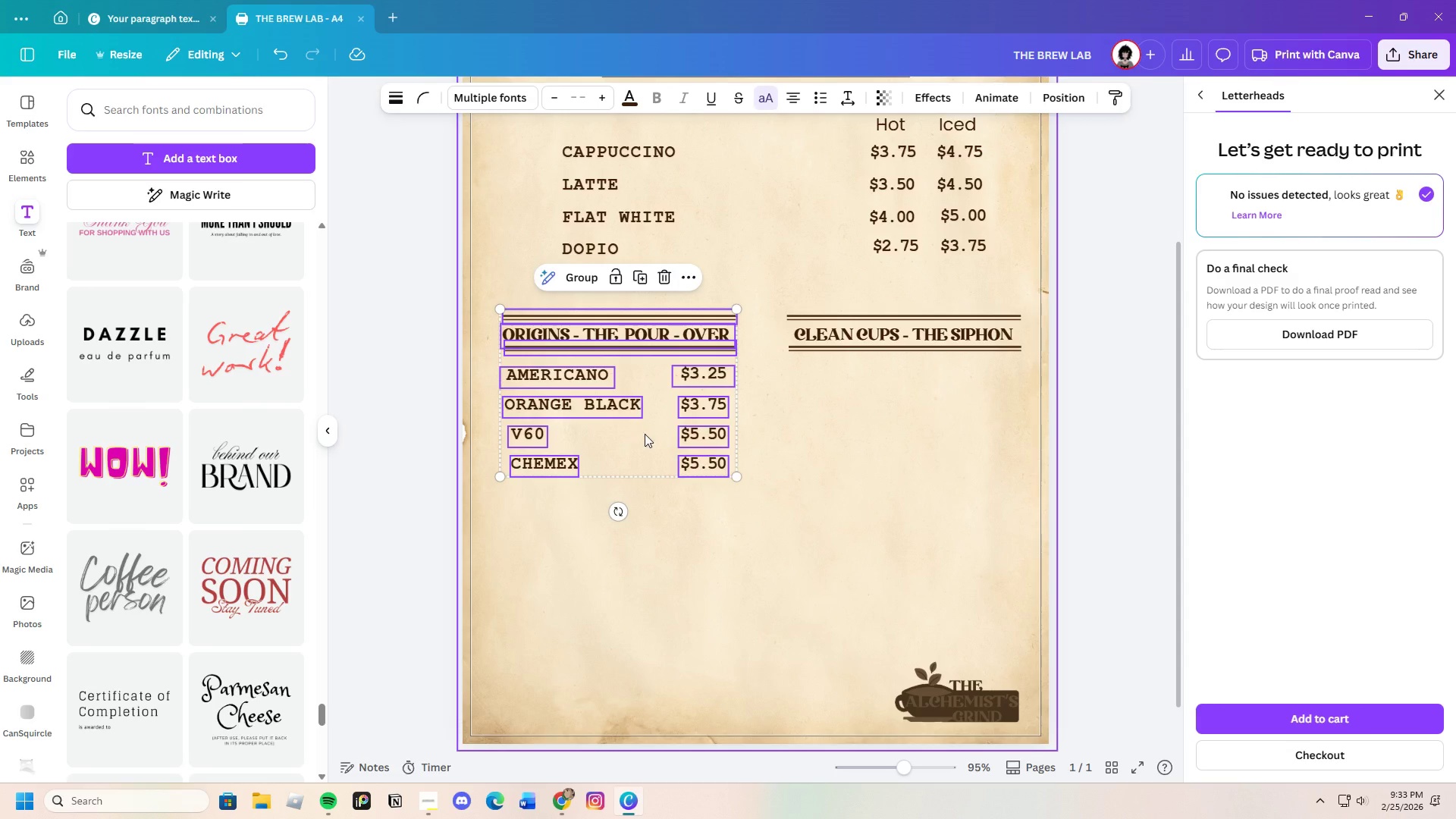 
left_click_drag(start_coordinate=[645, 434], to_coordinate=[643, 425])
 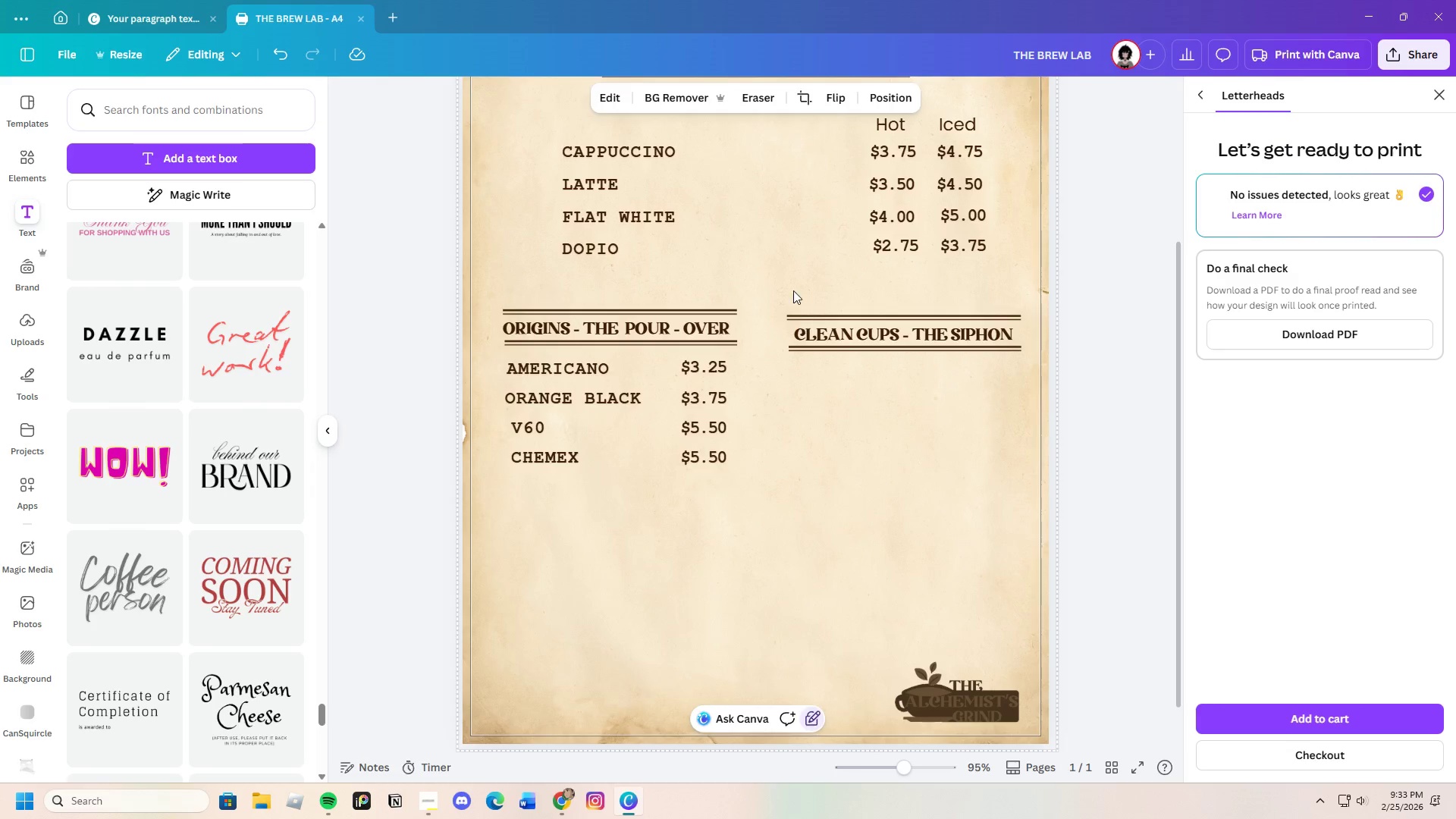 
left_click_drag(start_coordinate=[793, 290], to_coordinate=[871, 353])
 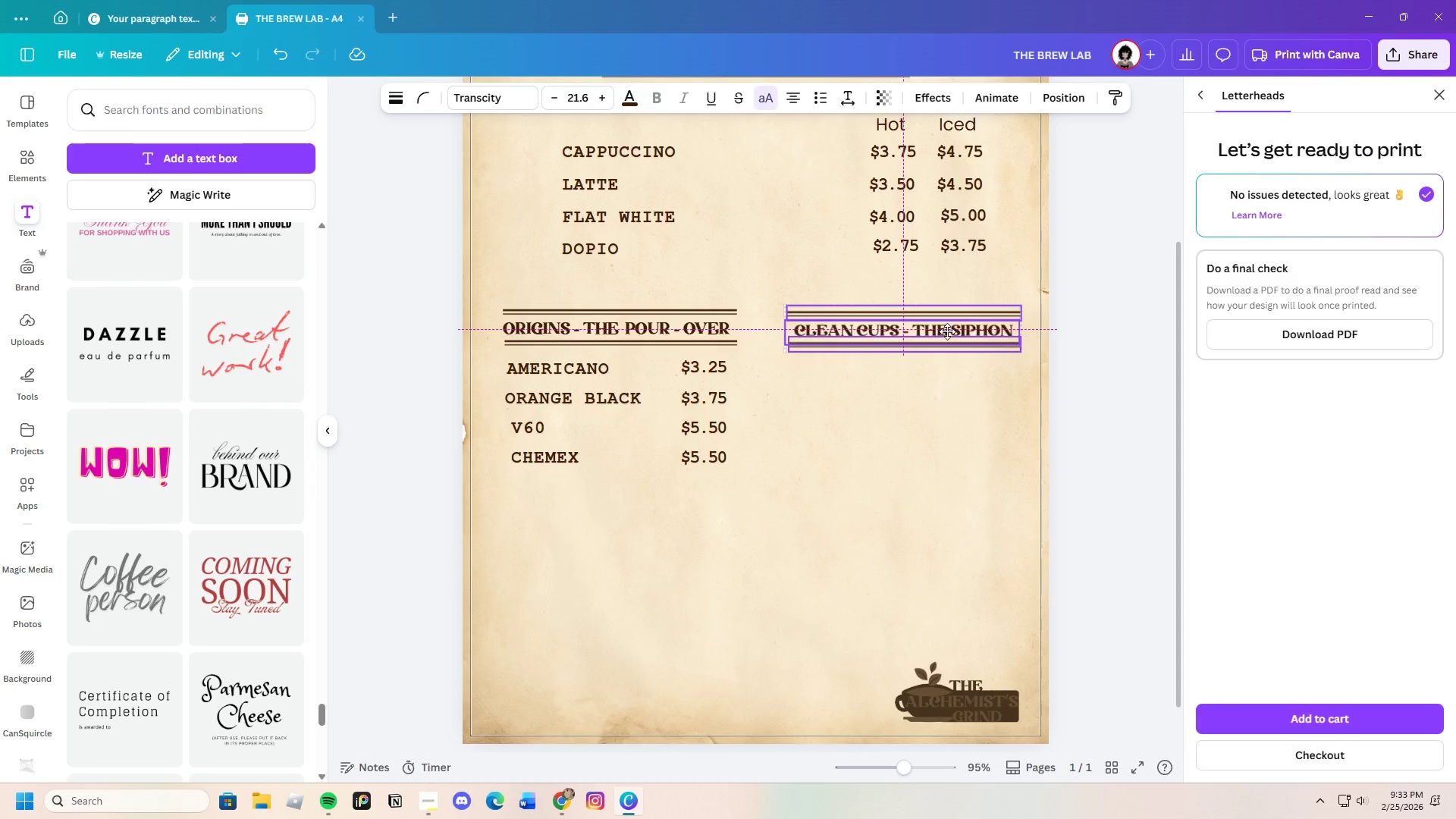 
left_click([963, 395])
 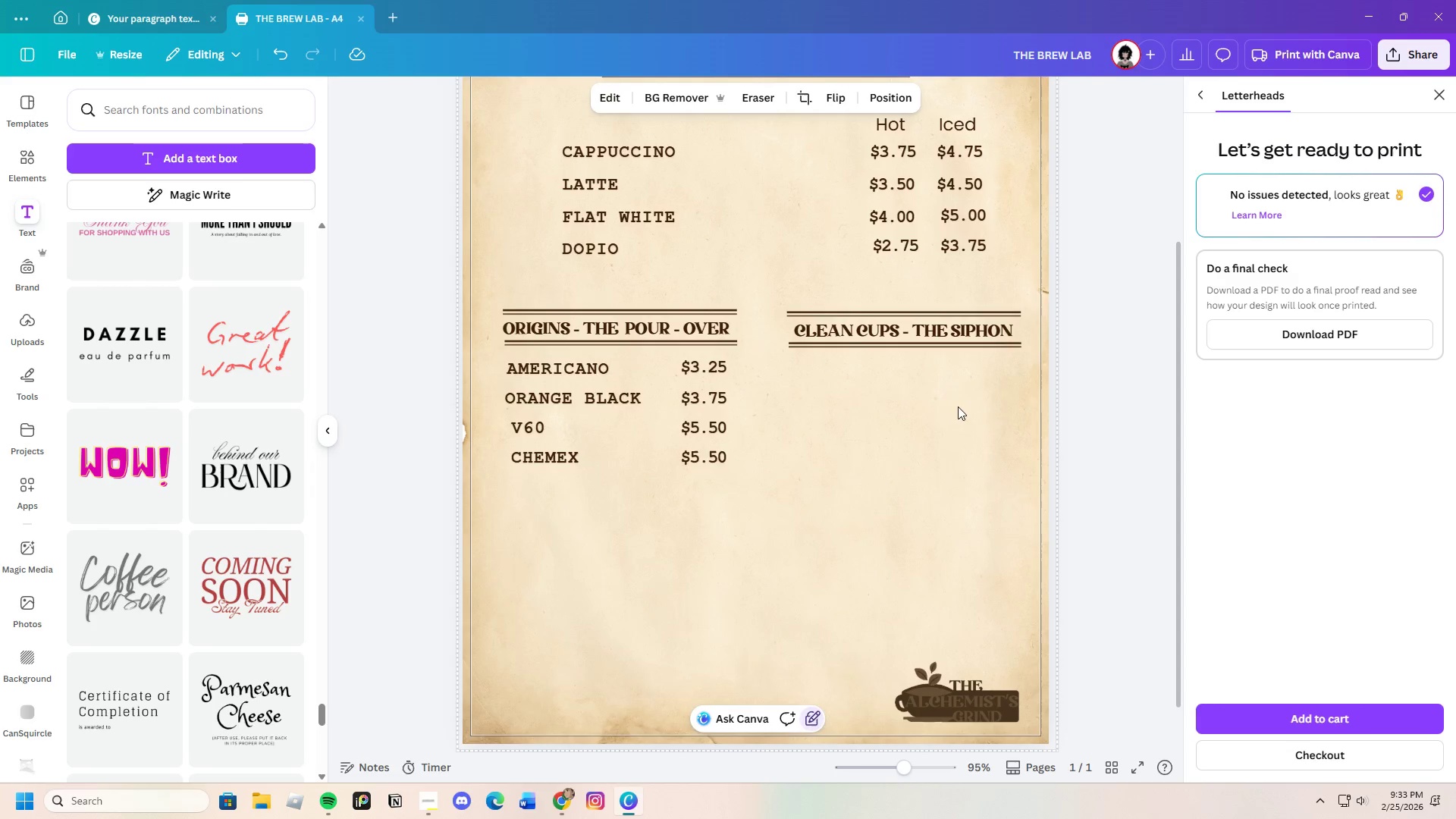 
left_click([935, 441])
 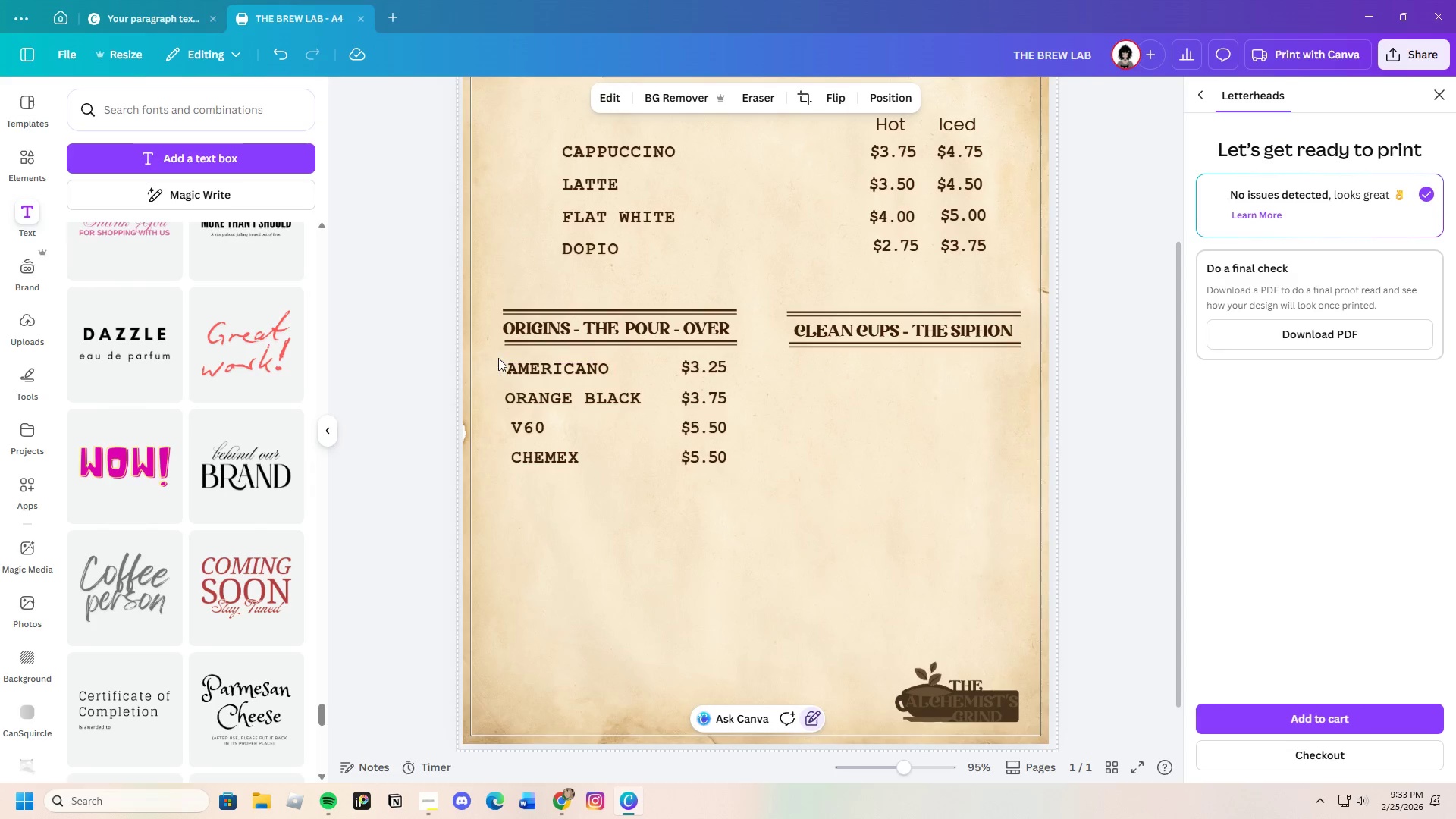 
left_click_drag(start_coordinate=[498, 358], to_coordinate=[764, 470])
 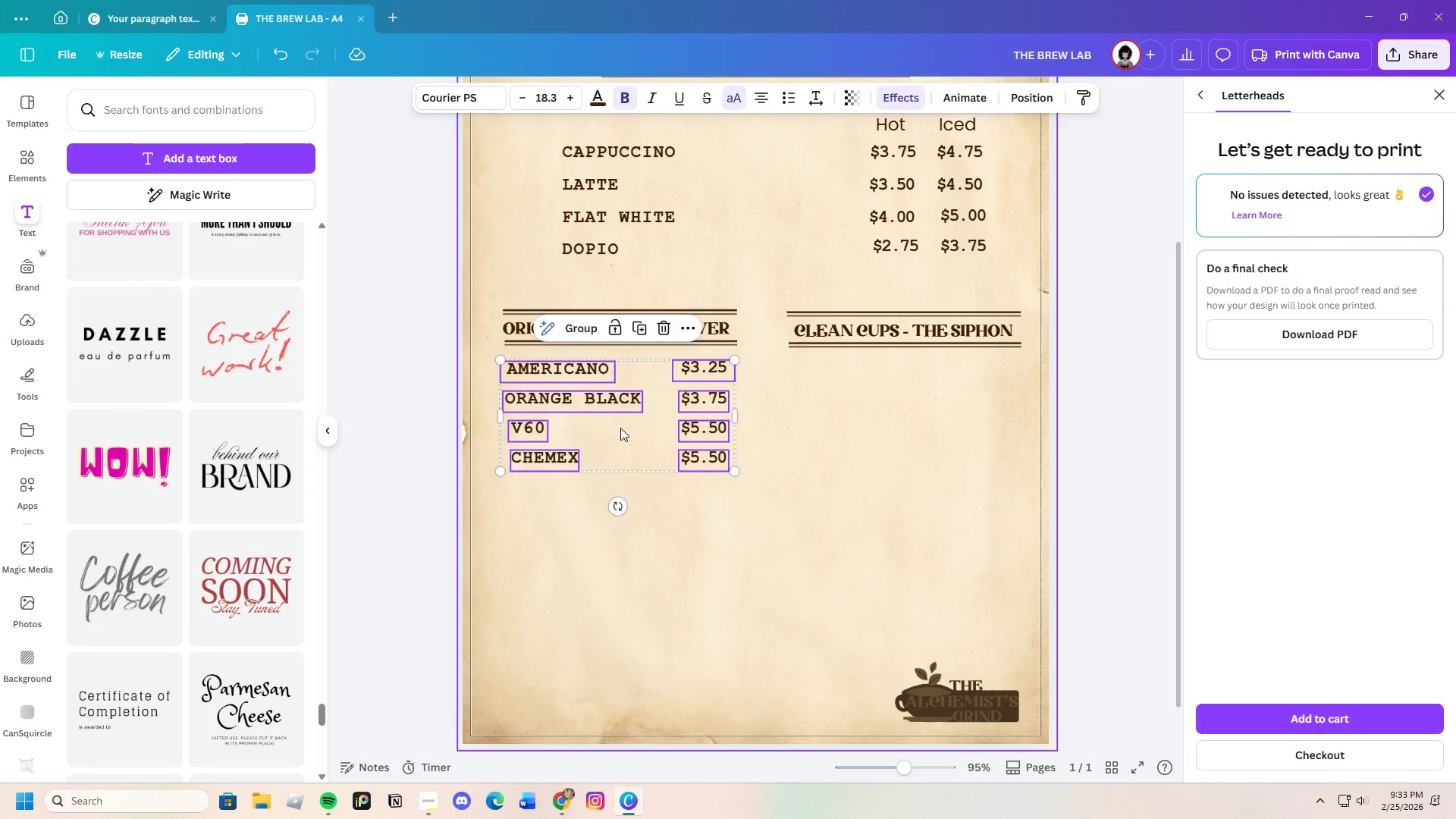 
left_click_drag(start_coordinate=[633, 430], to_coordinate=[647, 436])
 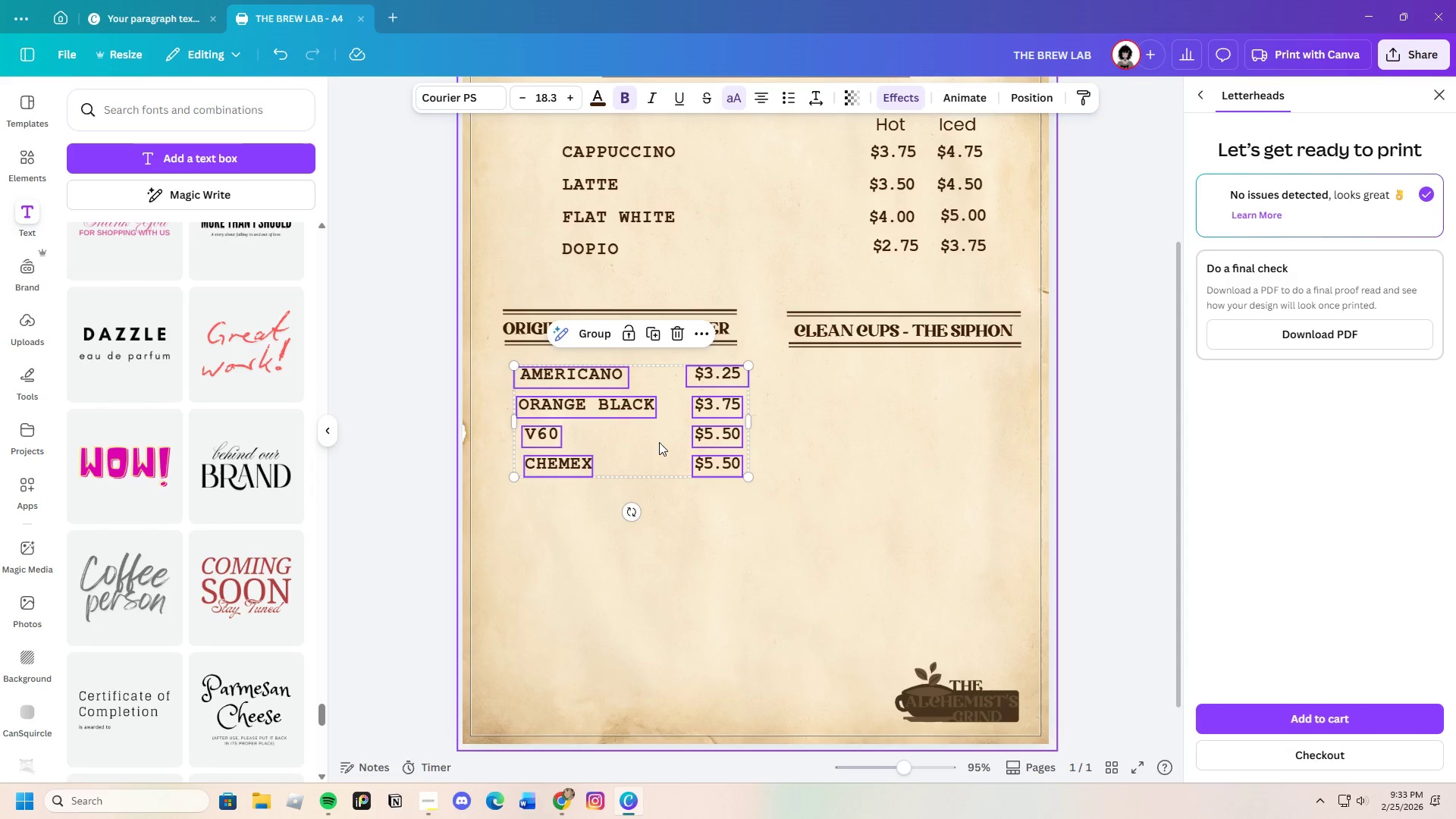 
left_click_drag(start_coordinate=[652, 440], to_coordinate=[639, 438])
 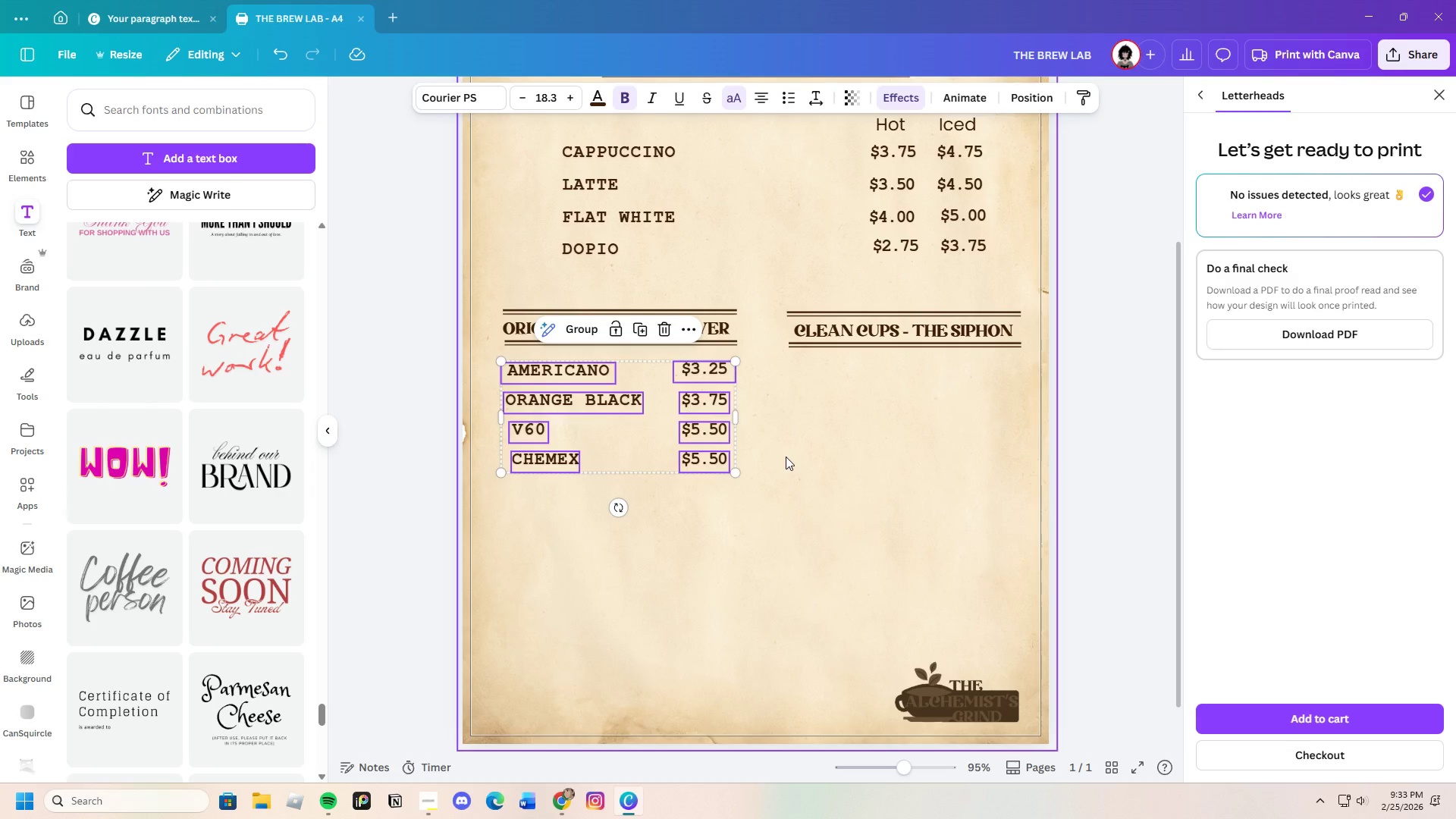 
key(Control+C)
 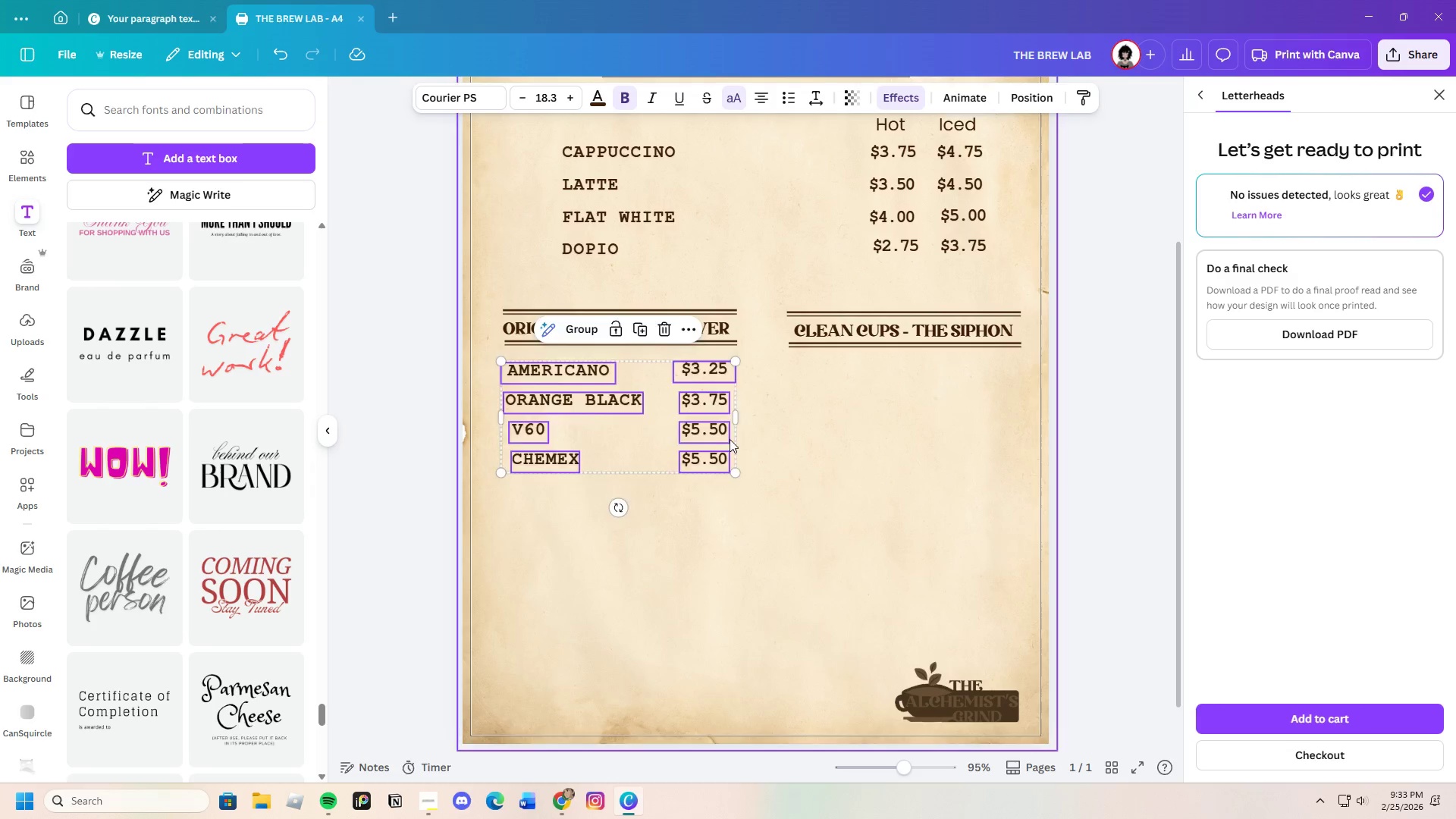 
key(Control+V)
 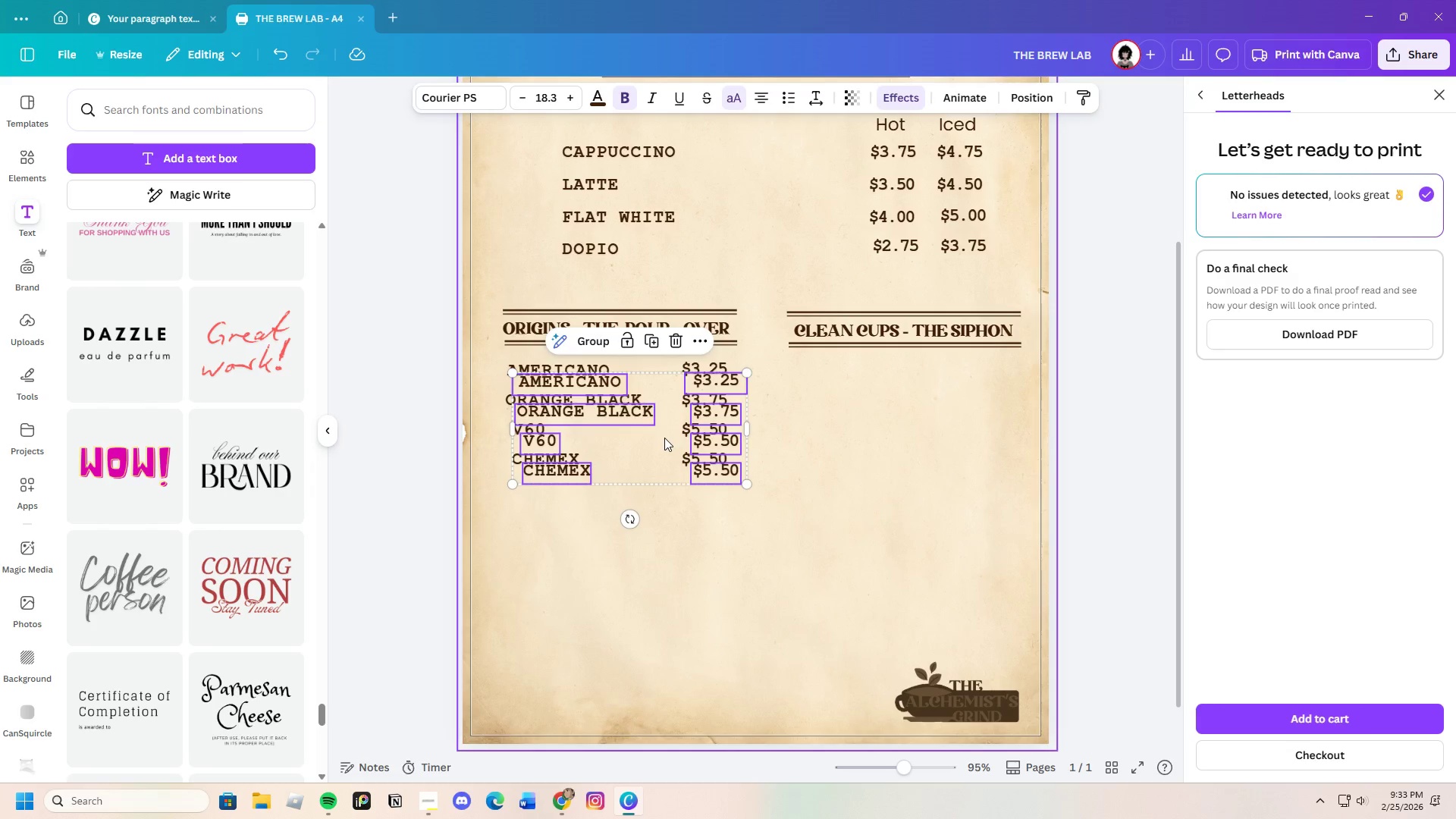 
left_click_drag(start_coordinate=[664, 438], to_coordinate=[940, 426])
 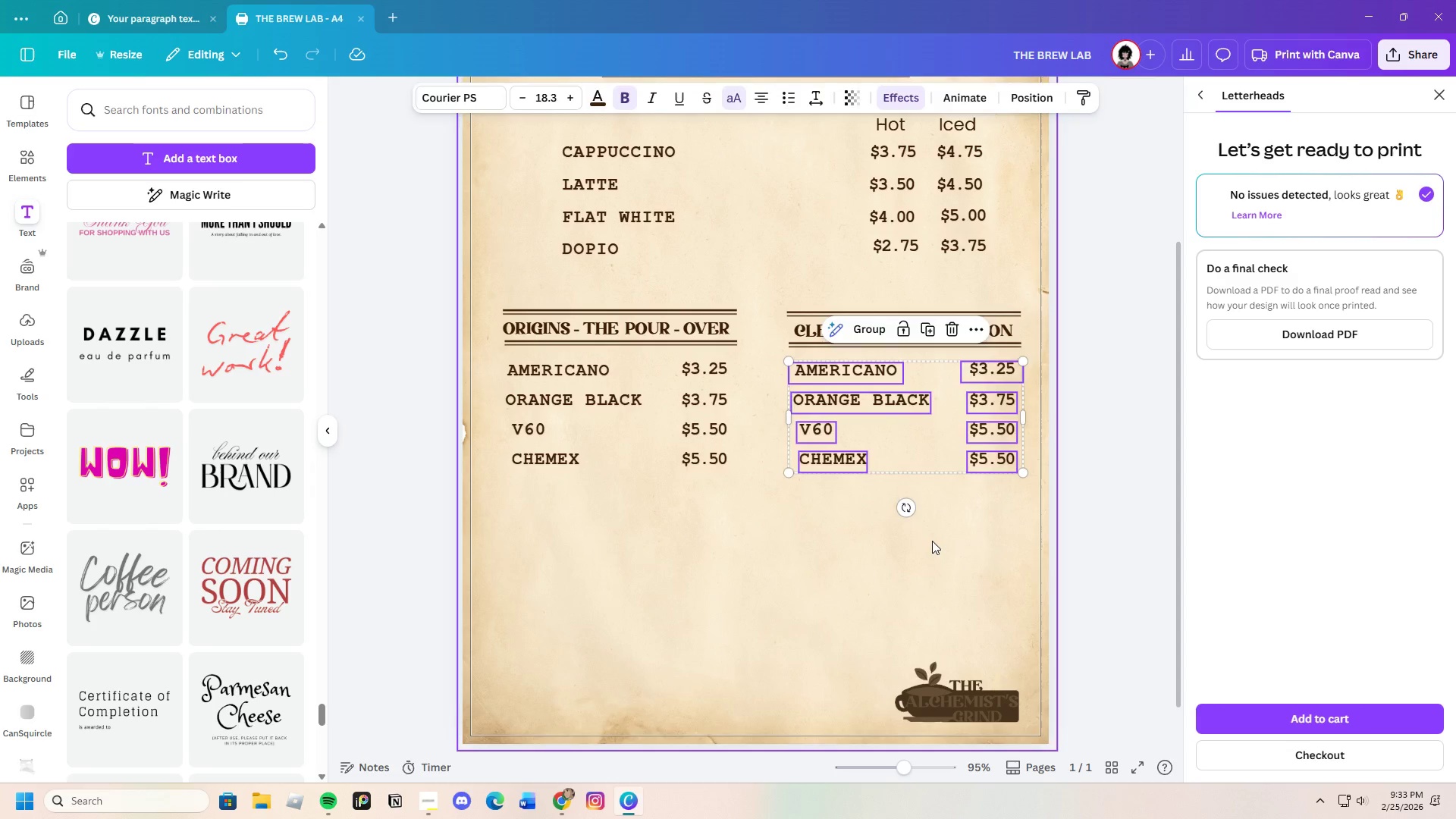 
left_click([932, 541])
 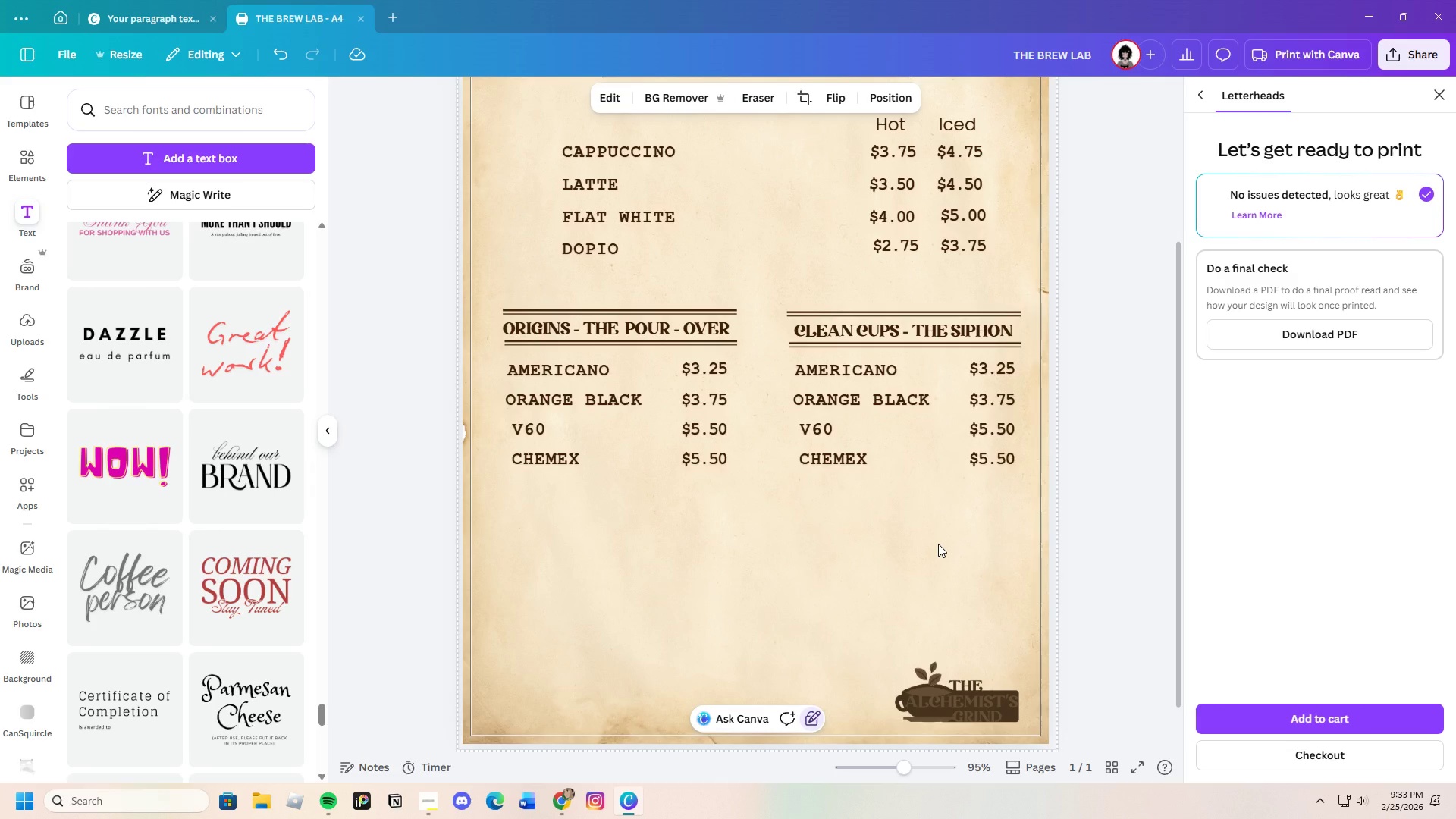 
wait(6.41)
 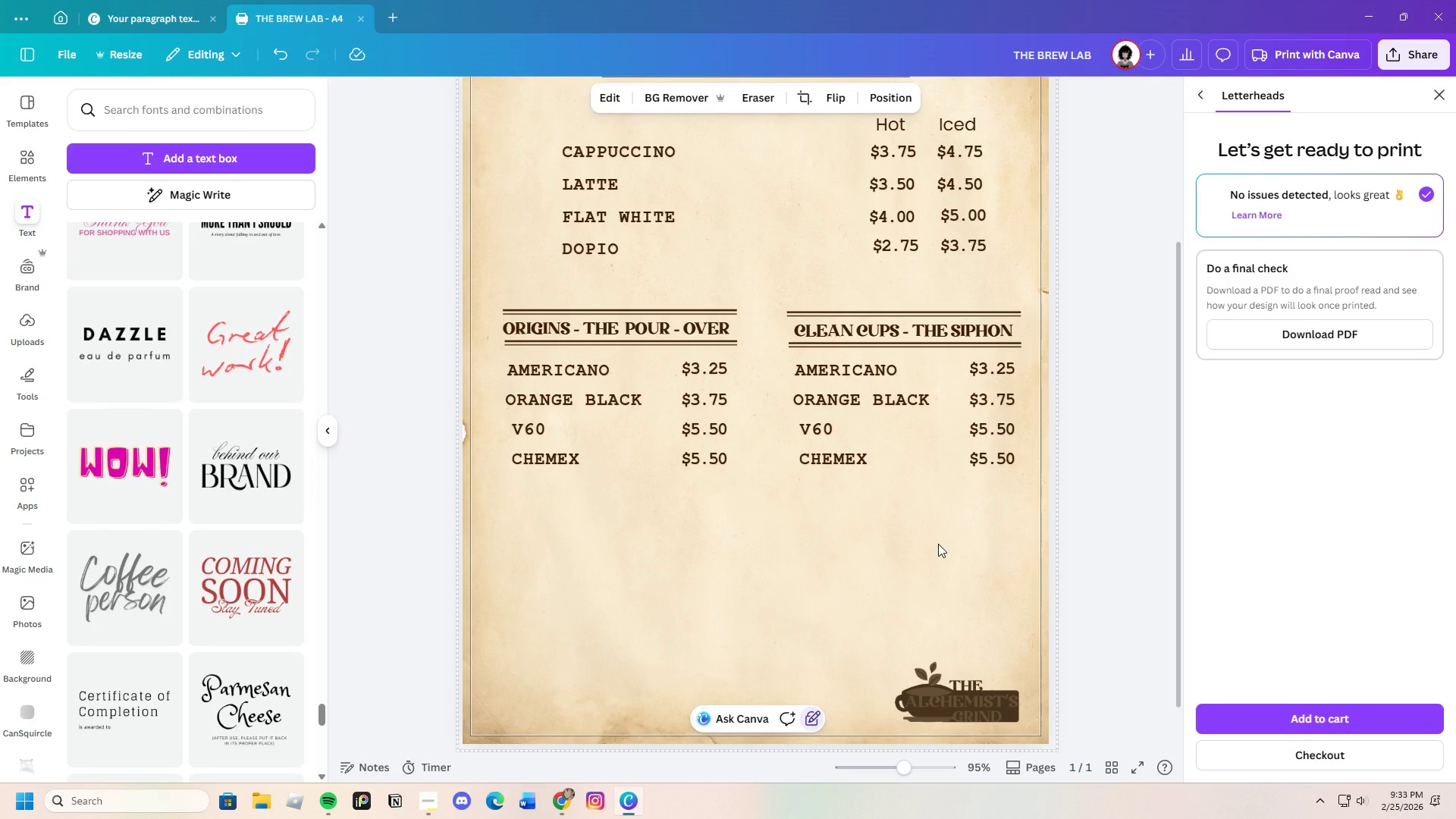 
double_click([885, 371])
 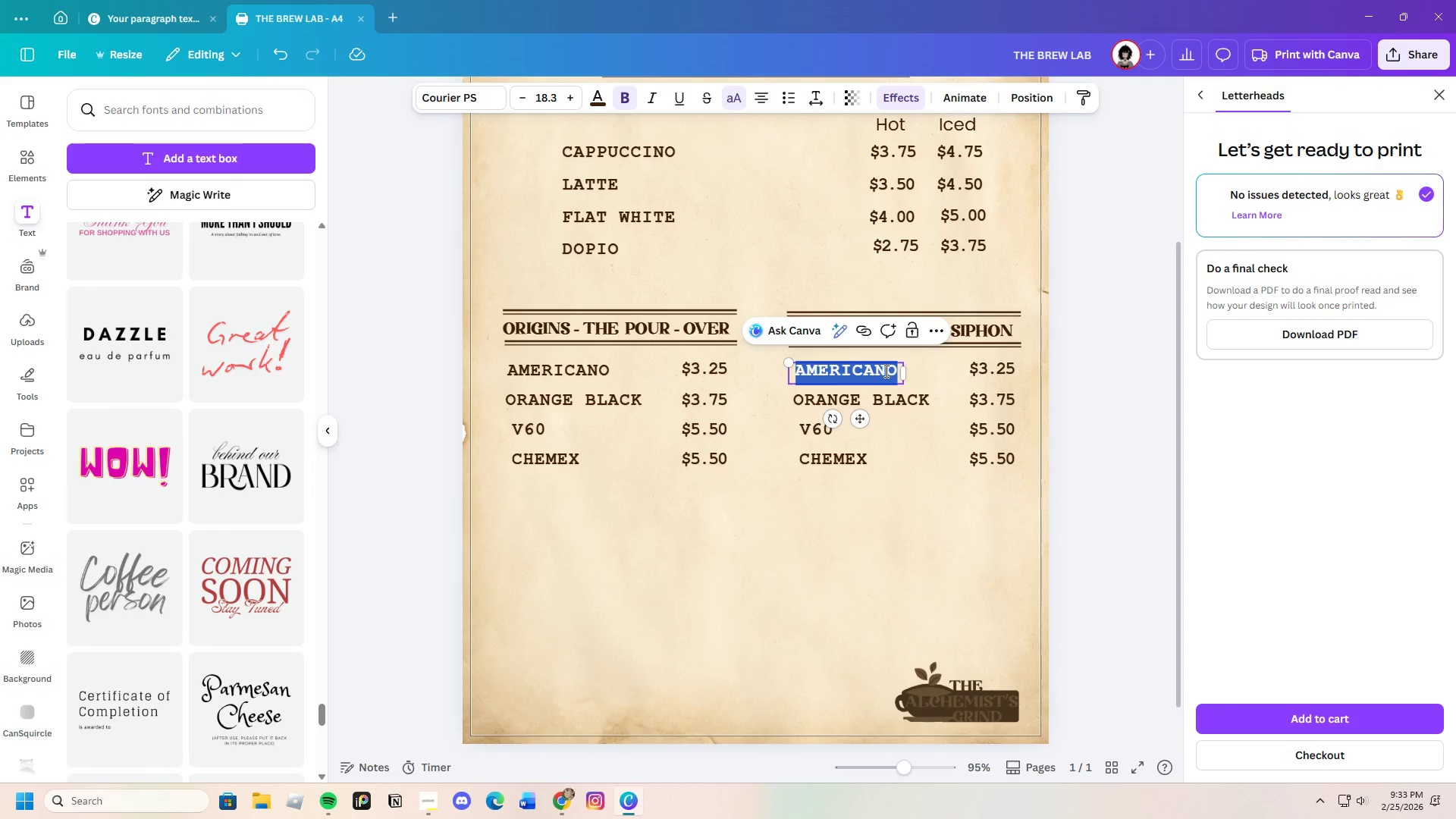 
key(Backspace)
type(ethiopia)
 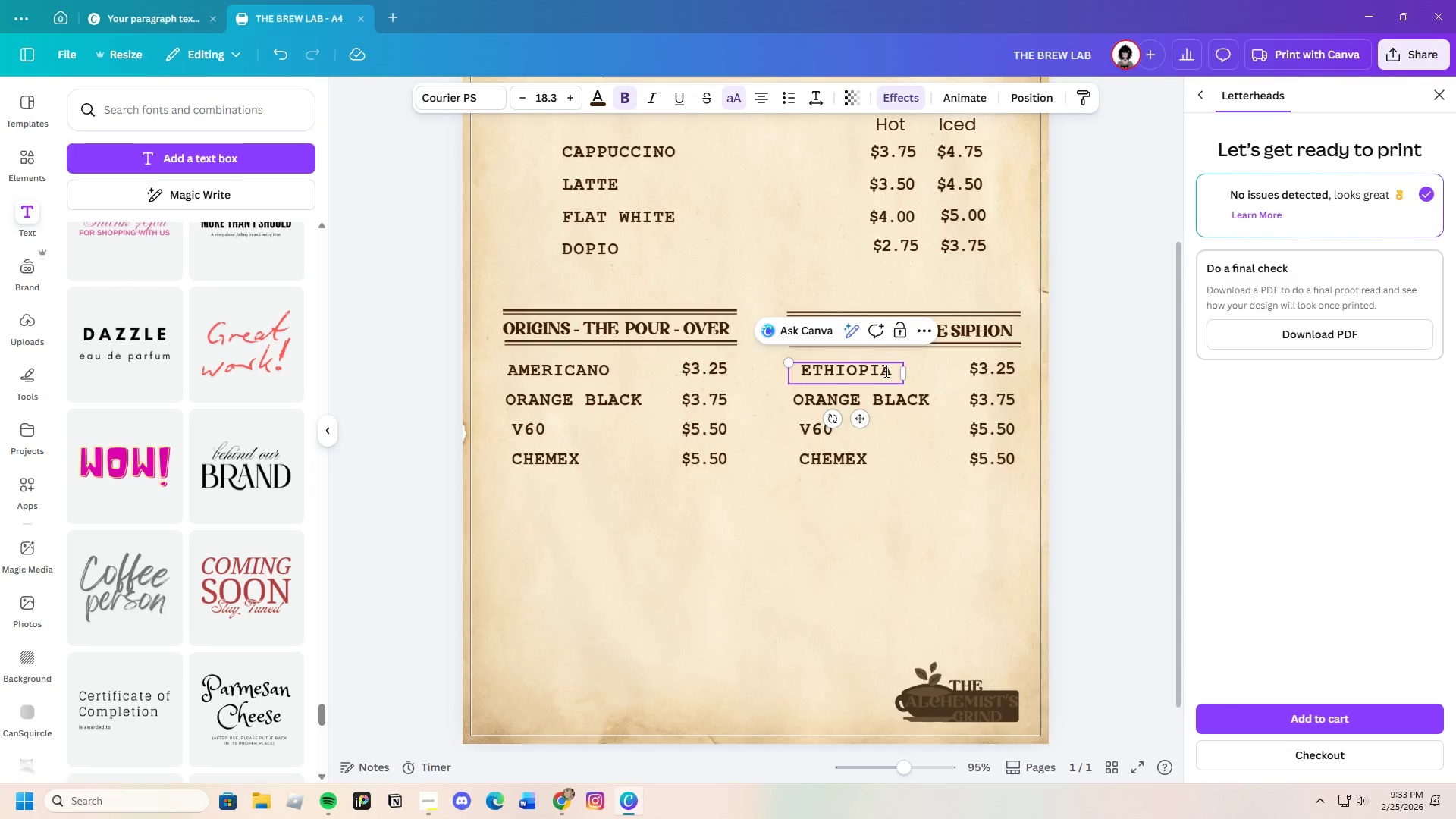 
wait(6.47)
 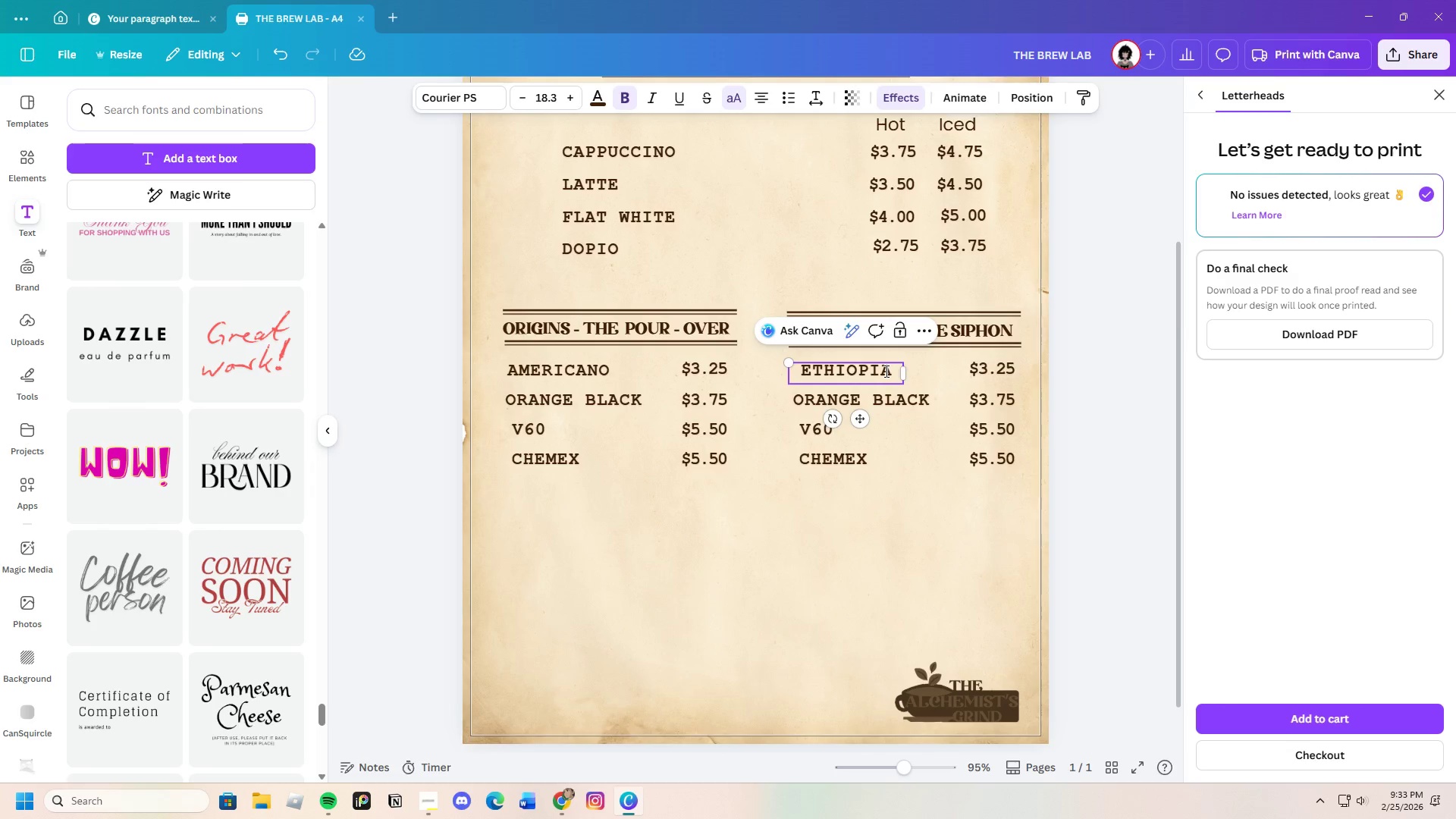 
type( sidama)
 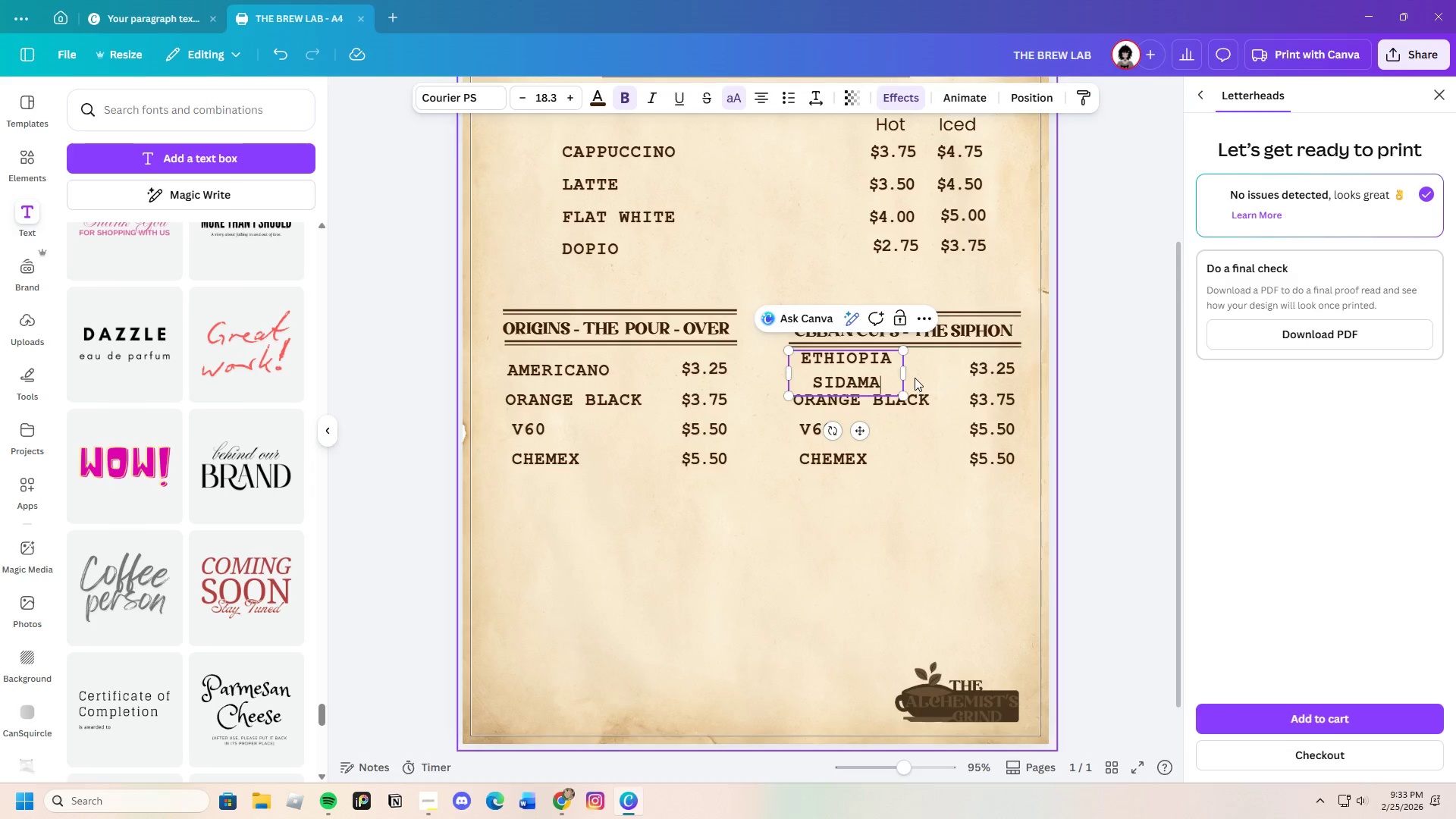 
left_click_drag(start_coordinate=[905, 374], to_coordinate=[963, 377])
 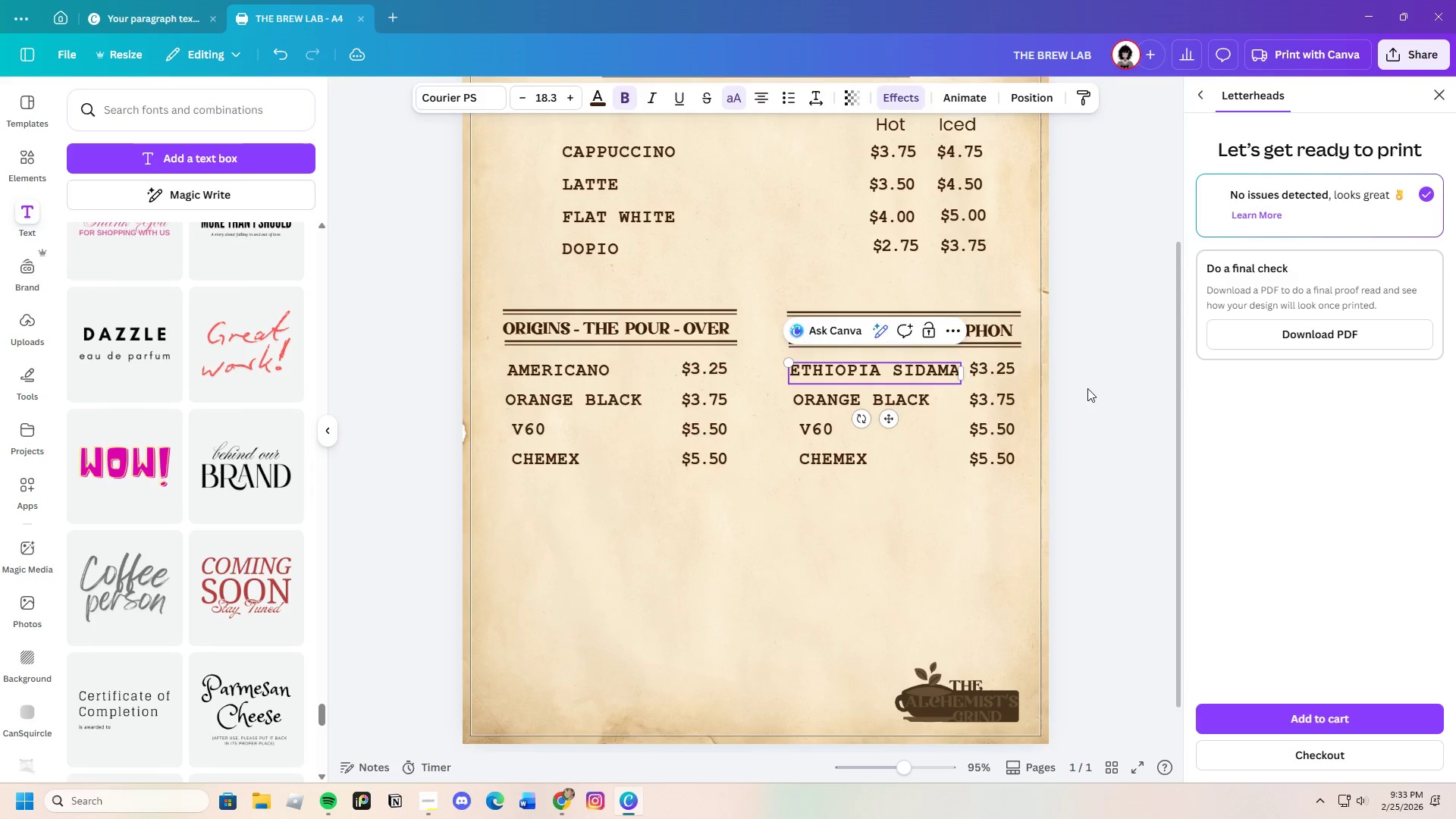 
left_click([1087, 388])
 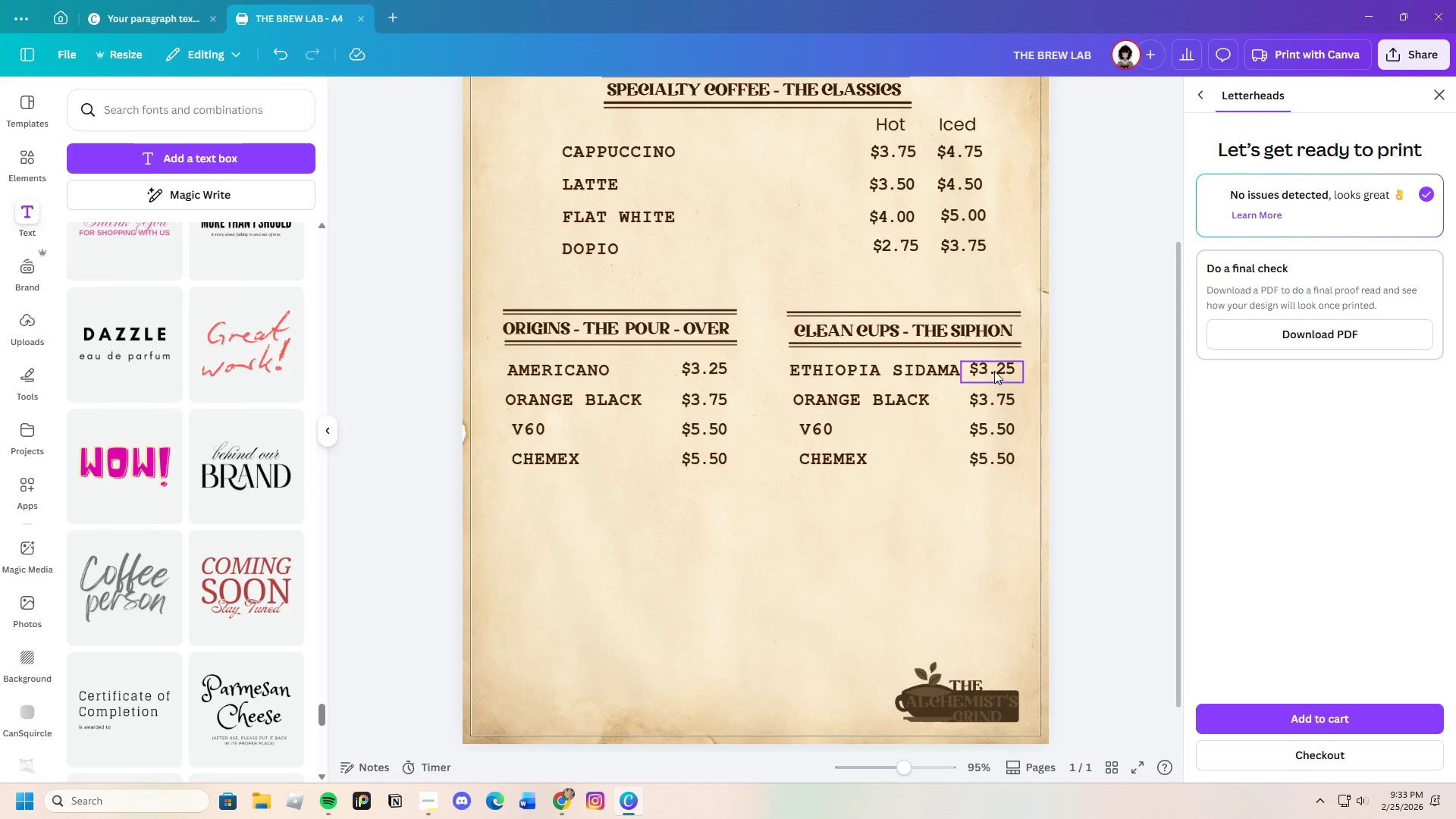 
left_click_drag(start_coordinate=[994, 371], to_coordinate=[1005, 369])
 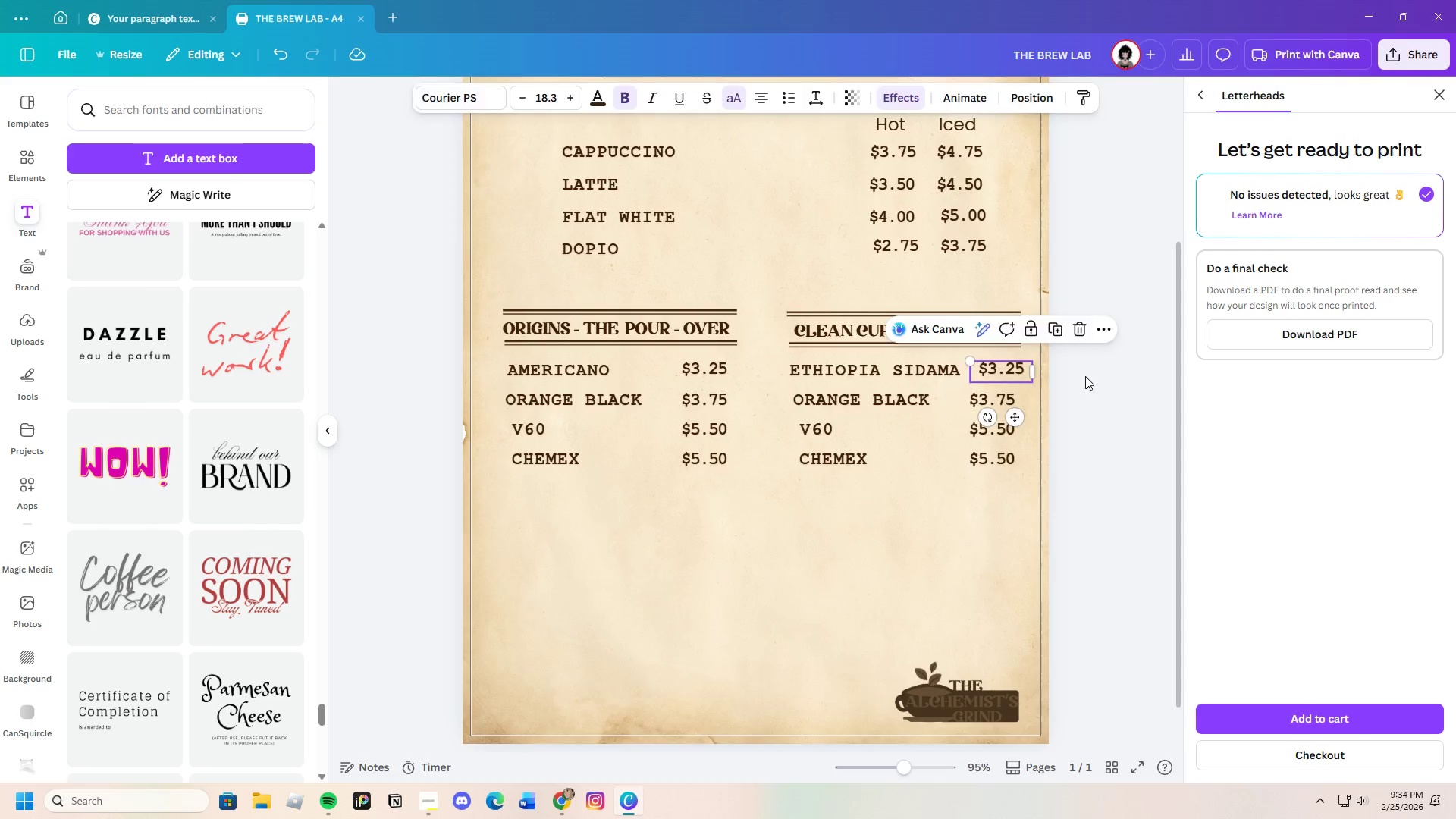 
left_click([1085, 376])
 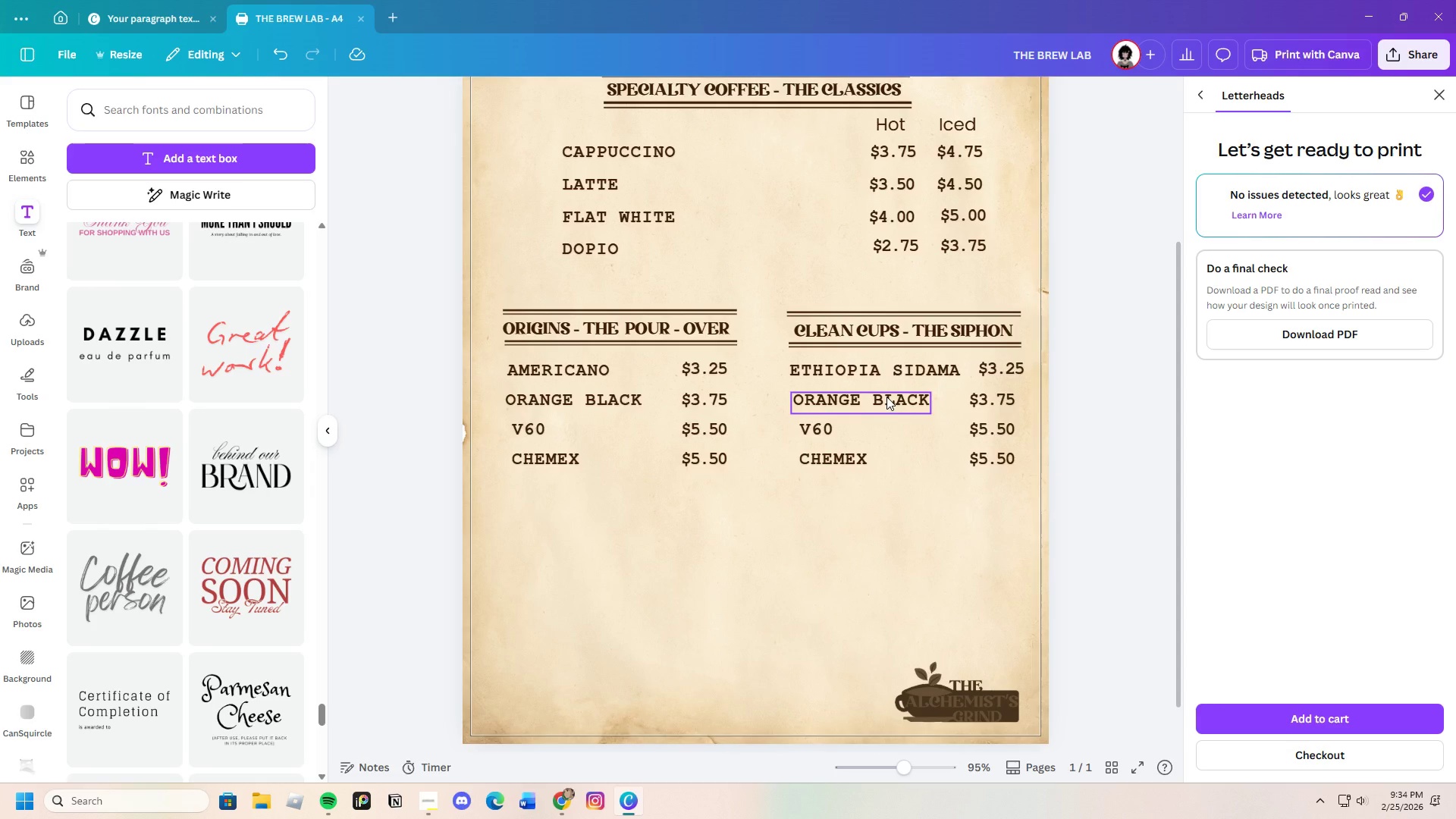 
wait(11.02)
 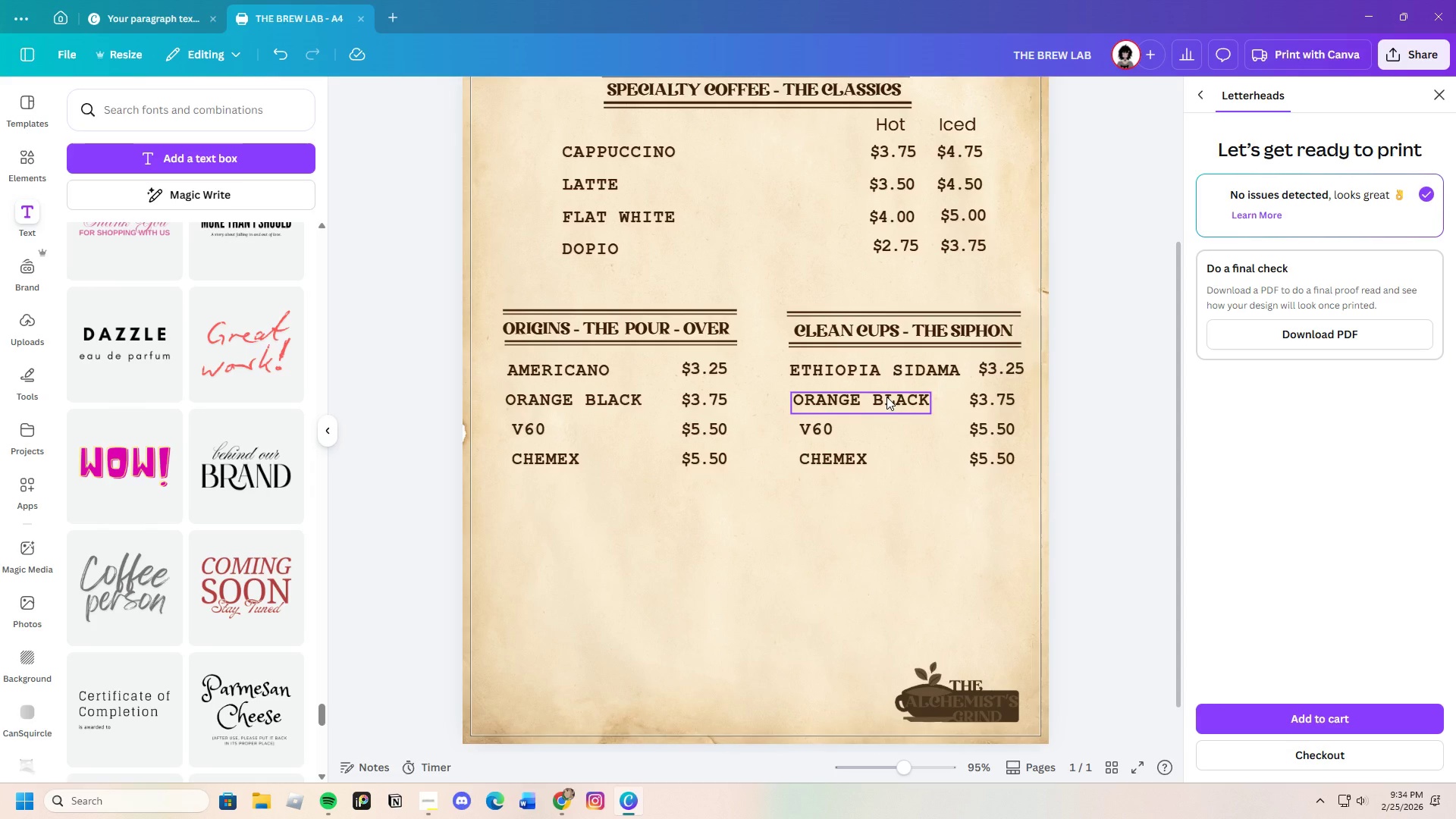 
double_click([896, 398])
 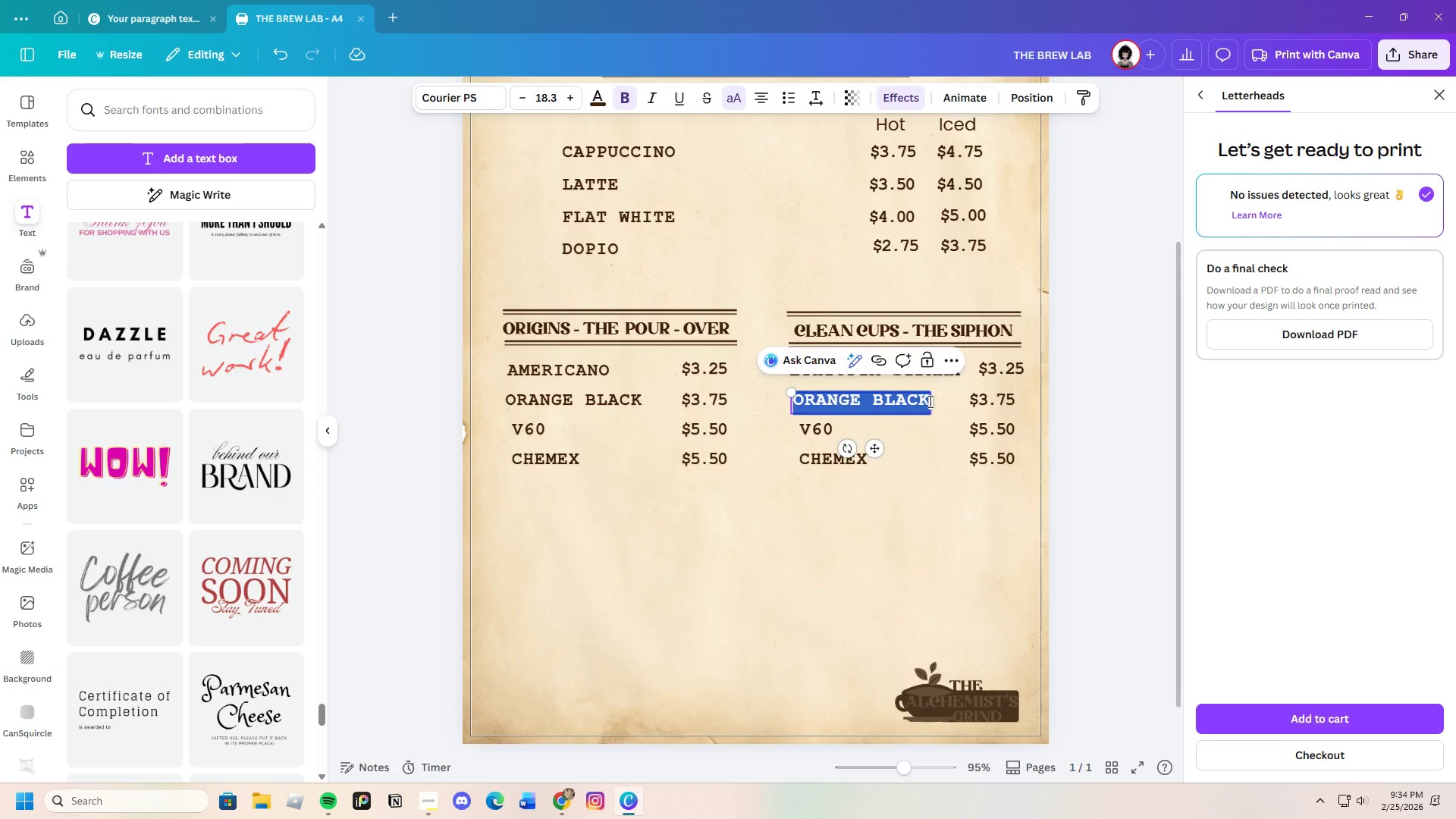 
key(Backspace)
type(Costa rica tara)
 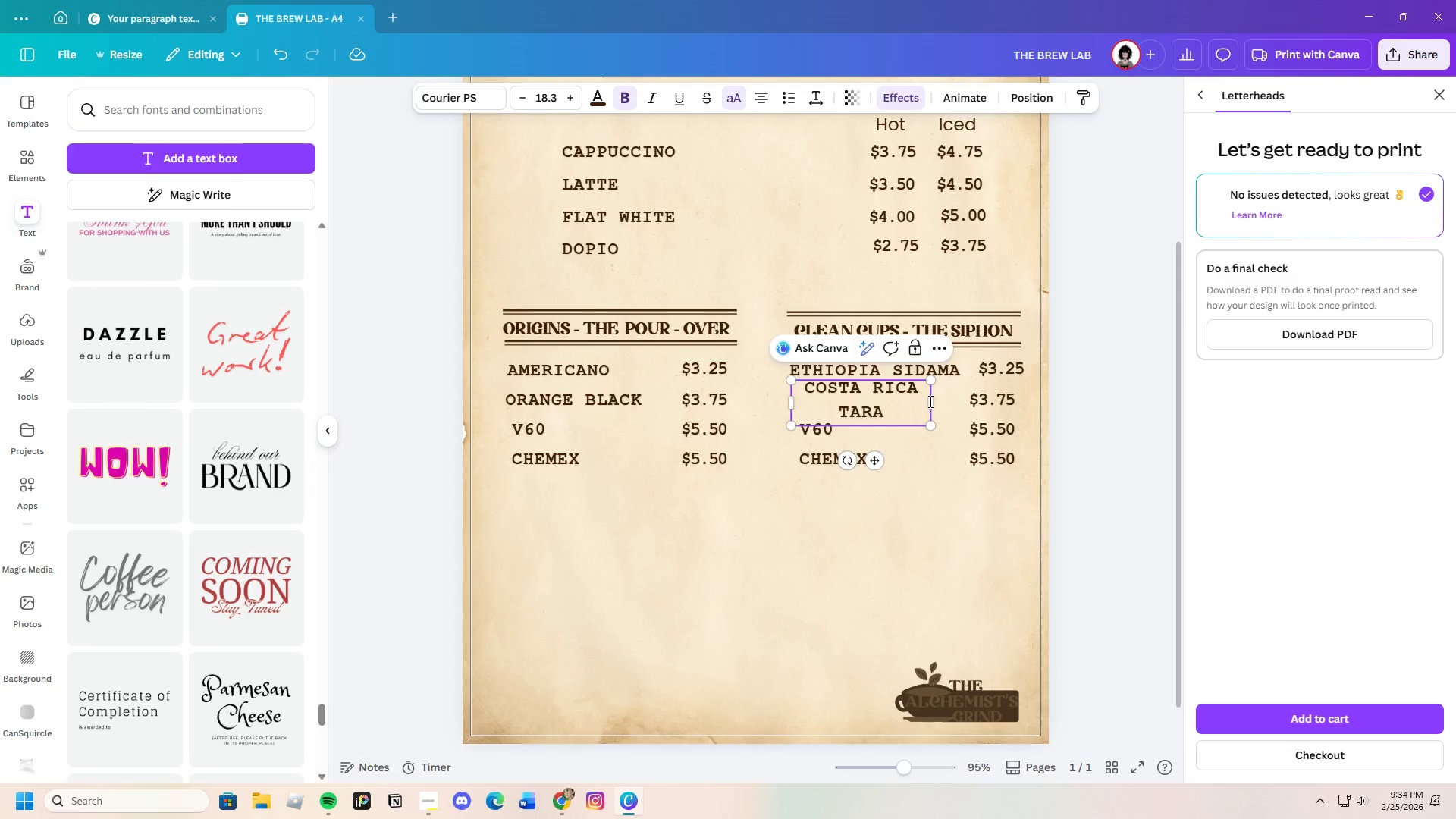 
key(Backspace)
type(razu)
 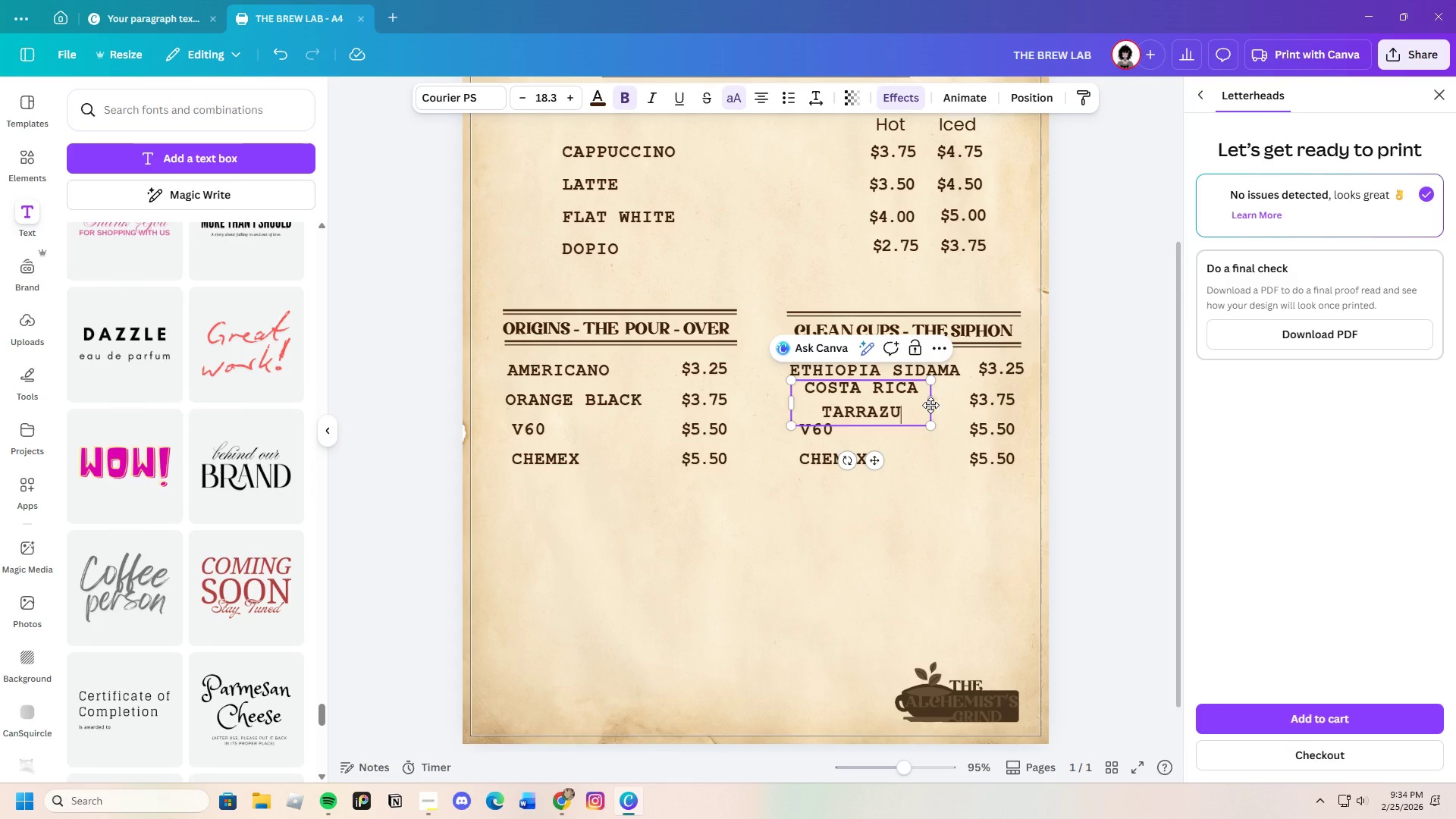 
wait(7.33)
 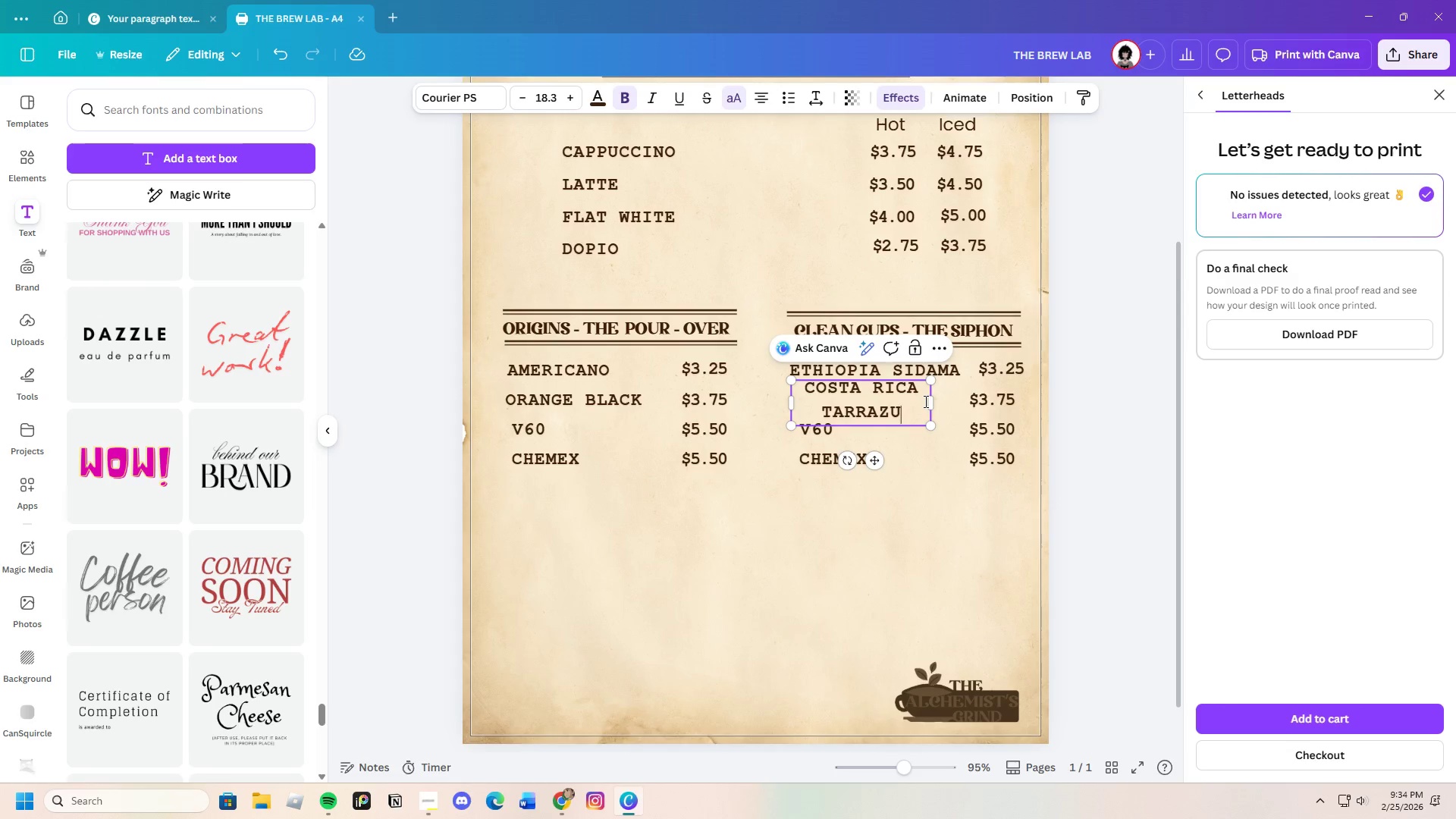 
left_click_drag(start_coordinate=[931, 403], to_coordinate=[1021, 419])
 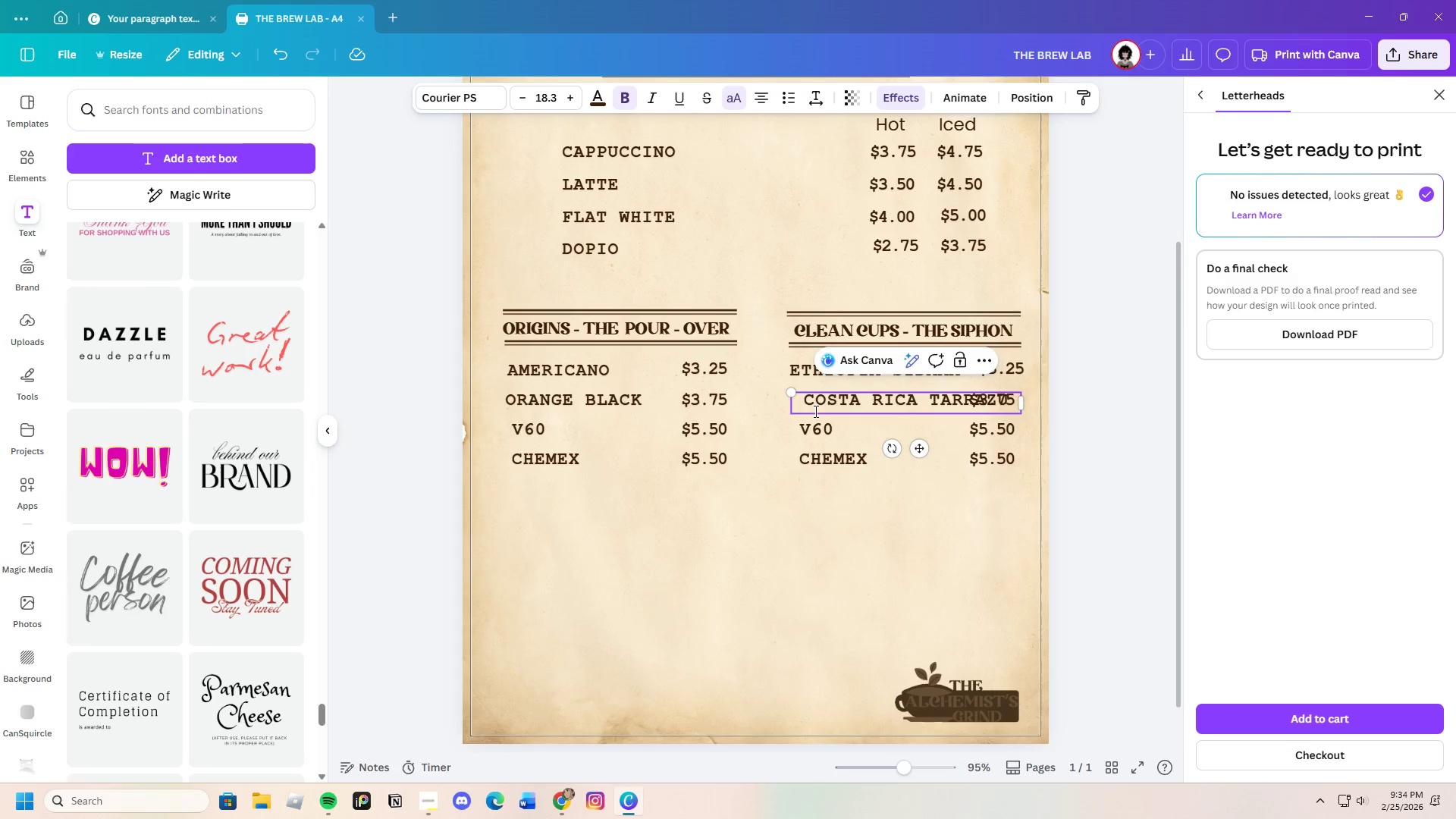 
left_click_drag(start_coordinate=[805, 402], to_coordinate=[1031, 402])
 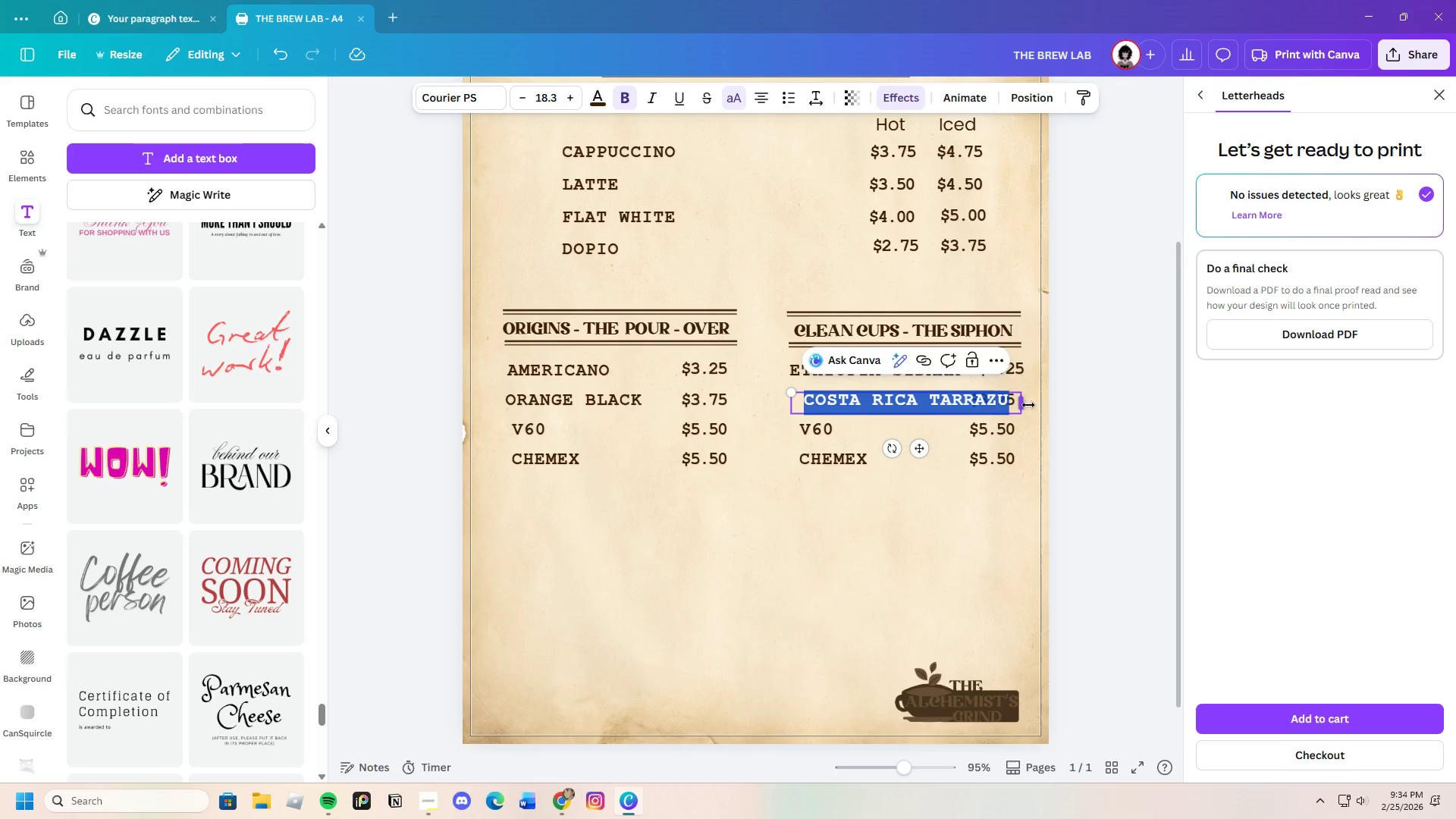 
key(Backspace)
type(kenya aa)
 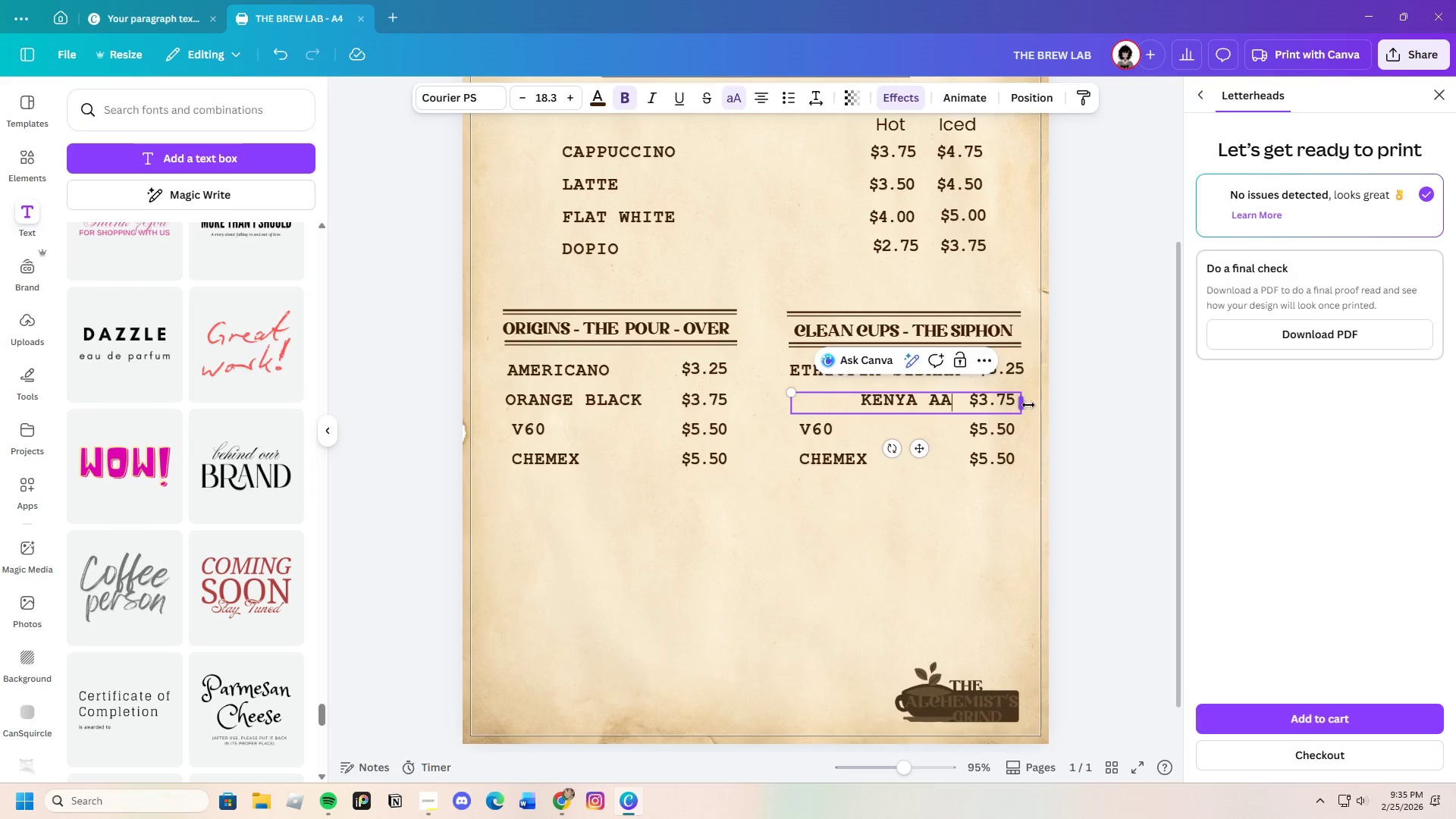 
wait(18.7)
 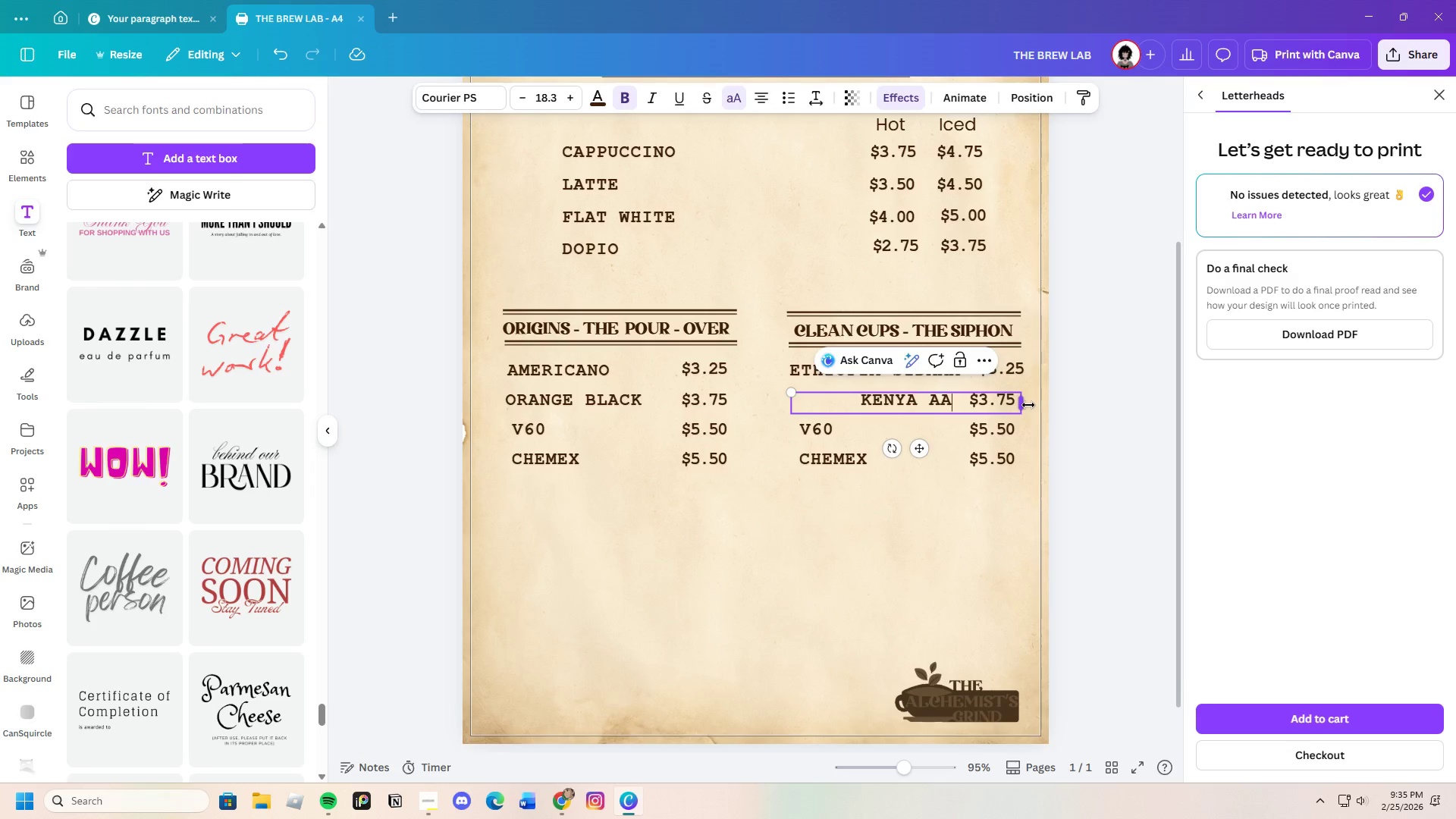 
left_click_drag(start_coordinate=[1022, 400], to_coordinate=[890, 403])
 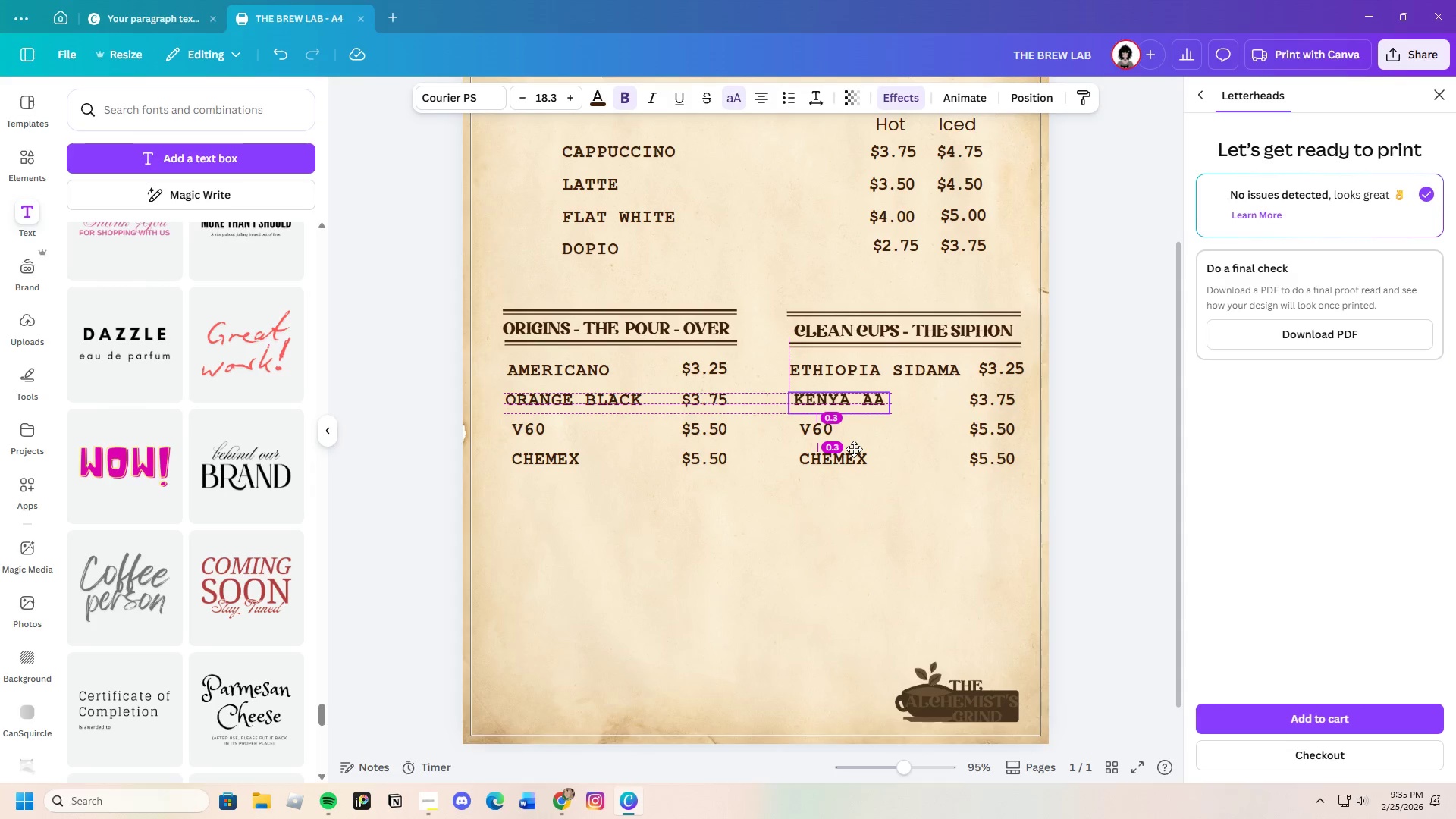 
left_click([925, 490])
 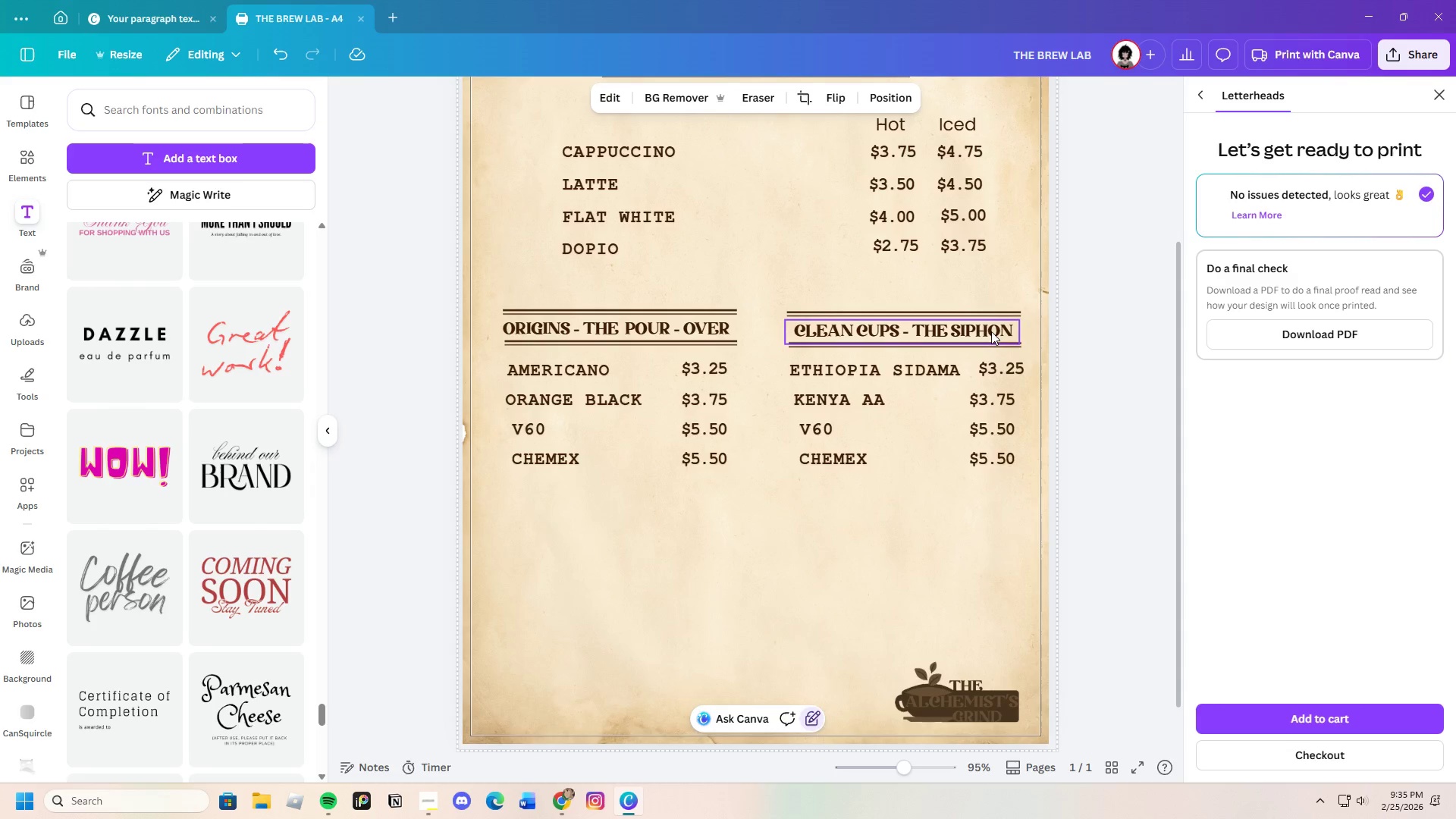 
left_click([993, 369])
 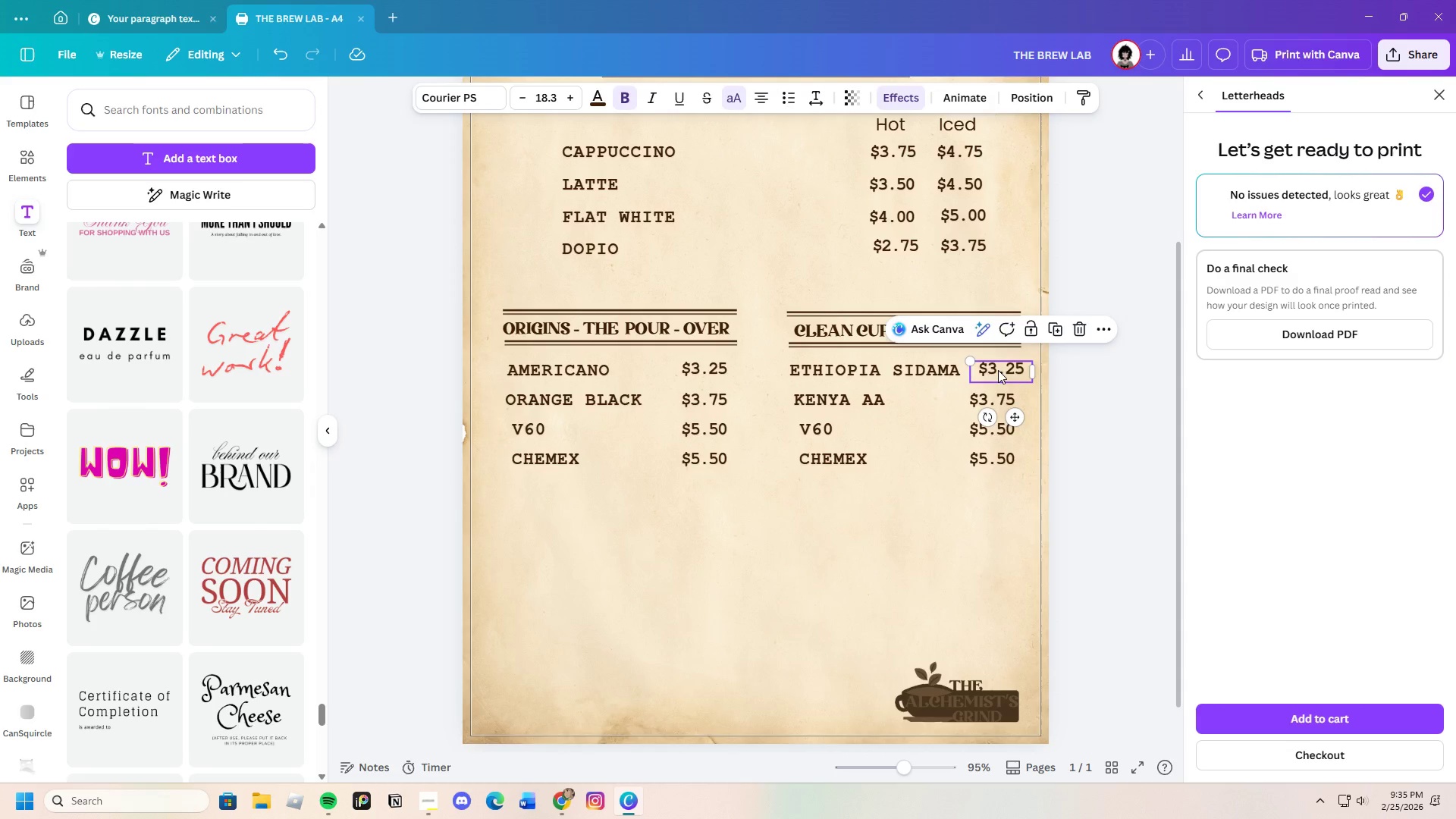 
left_click([998, 370])
 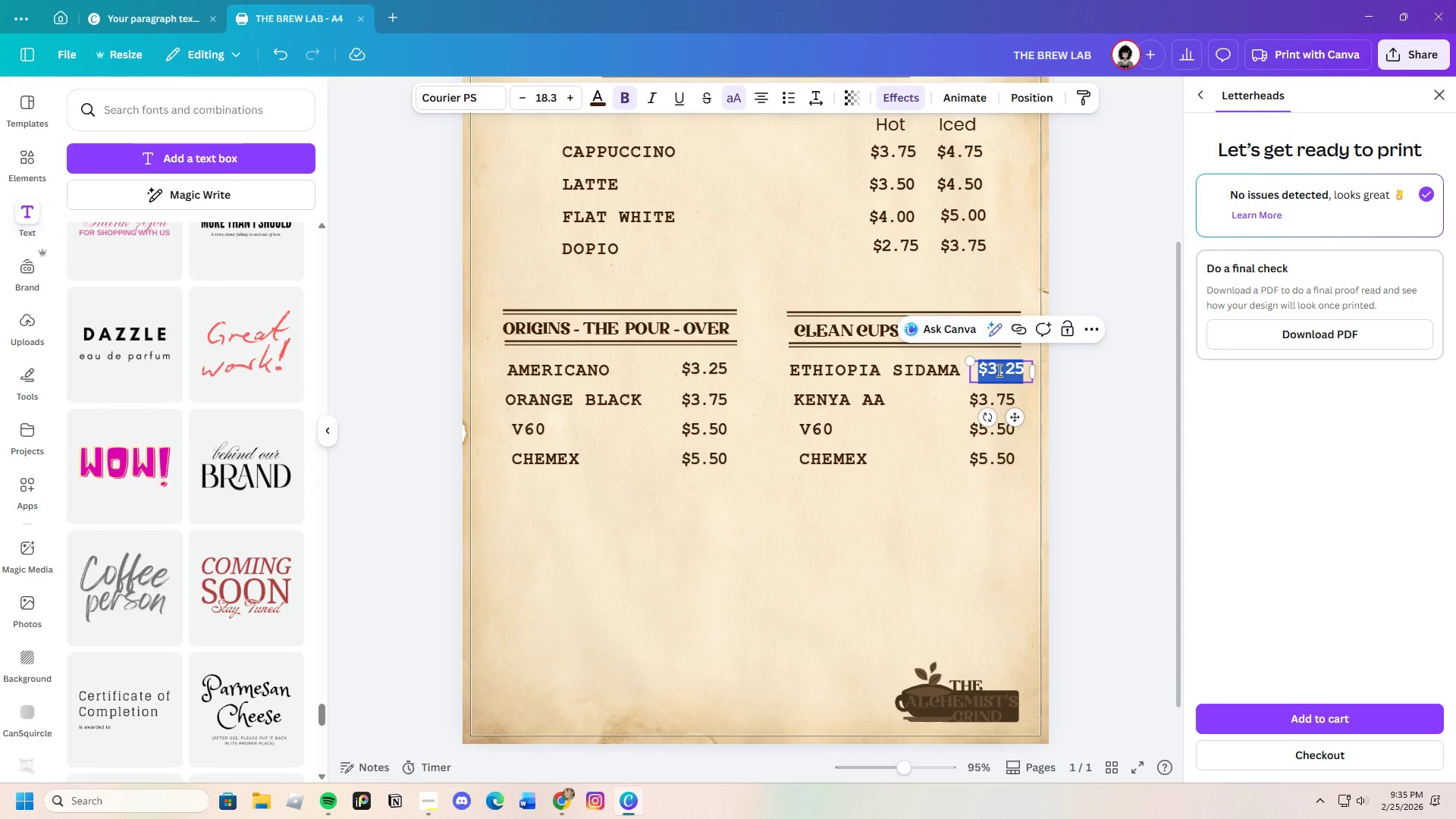 
left_click([998, 370])
 